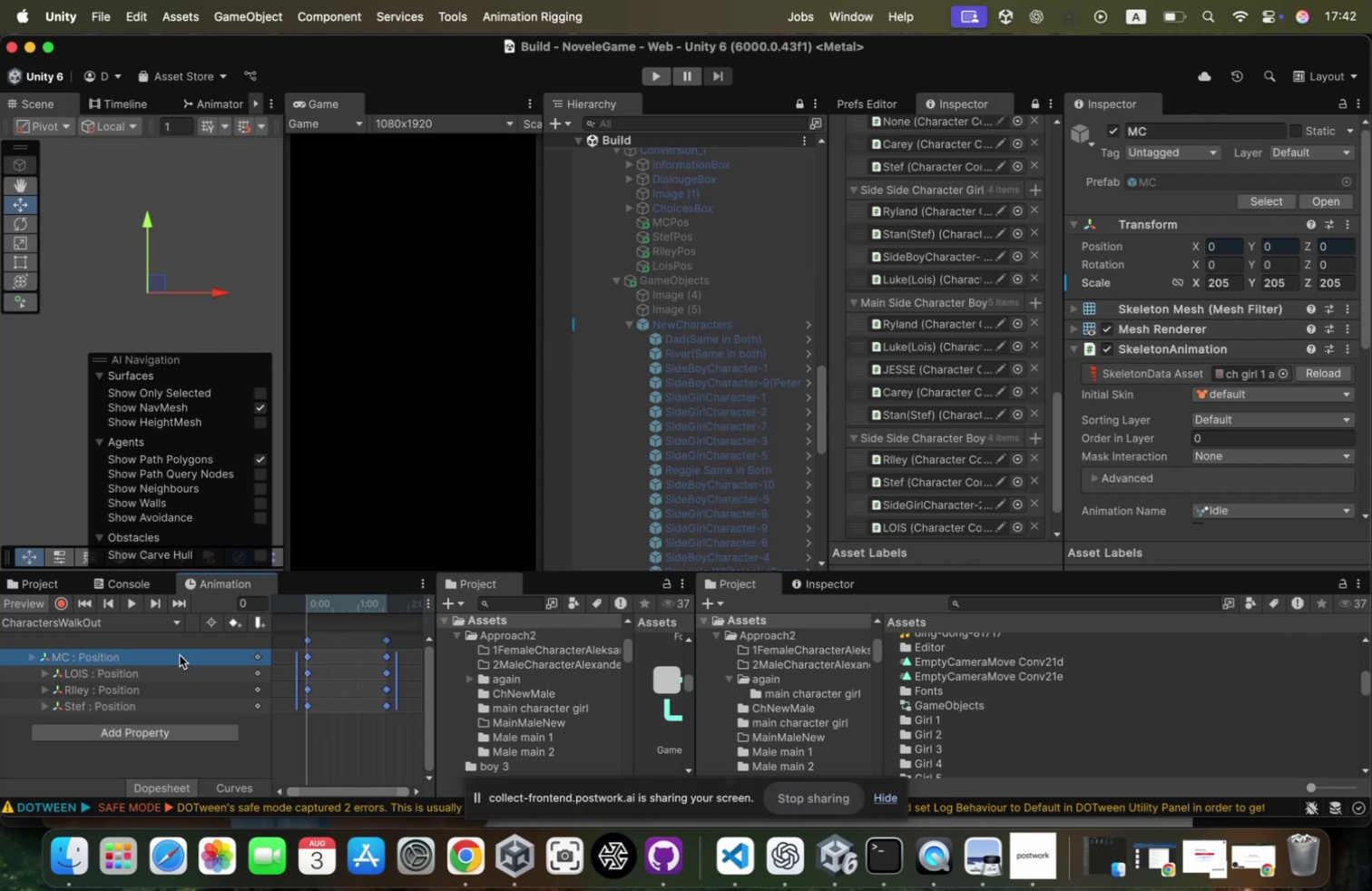 
scroll: coordinate [685, 201], scroll_direction: up, amount: 14.0
 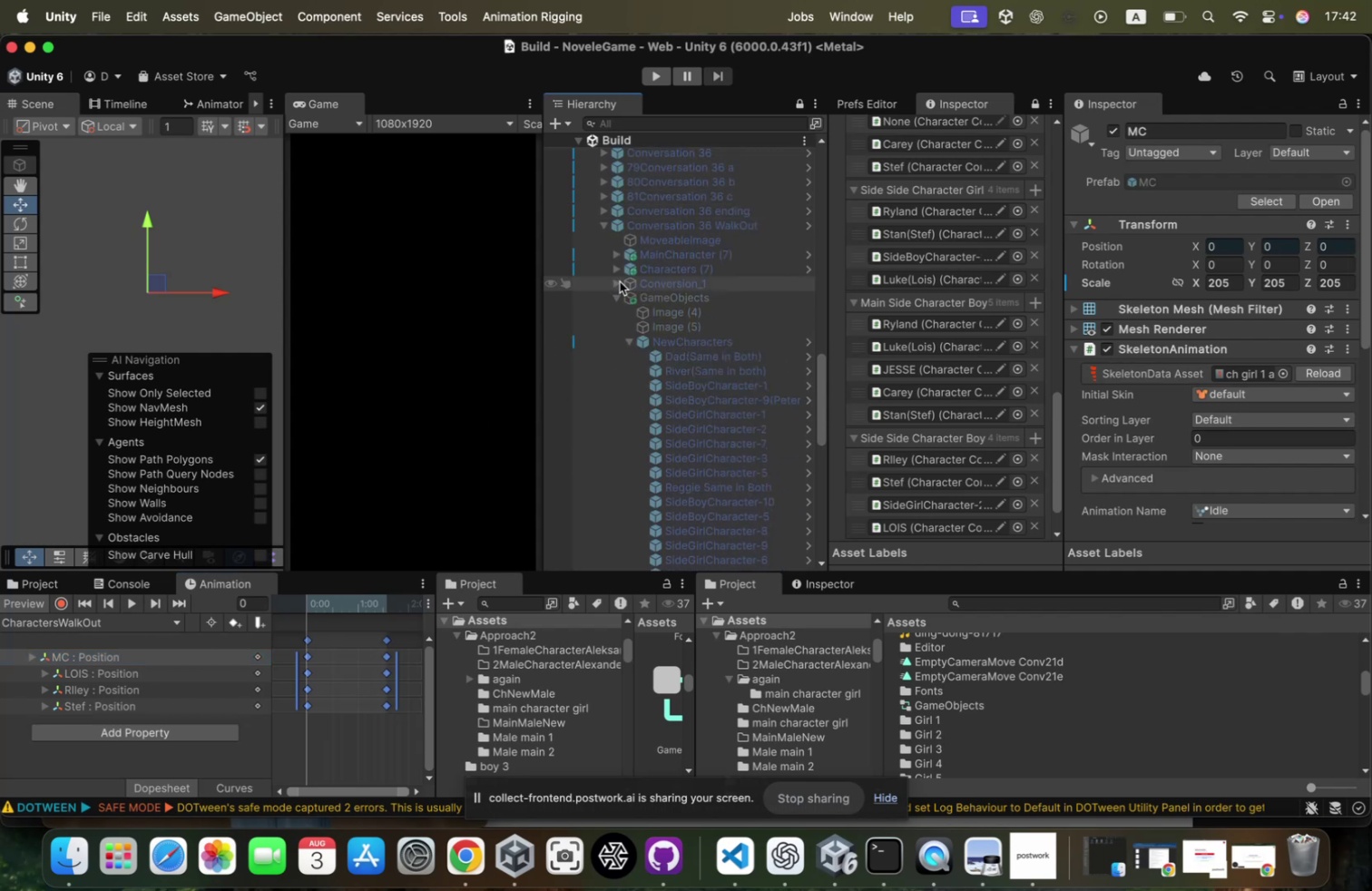 
left_click([619, 295])
 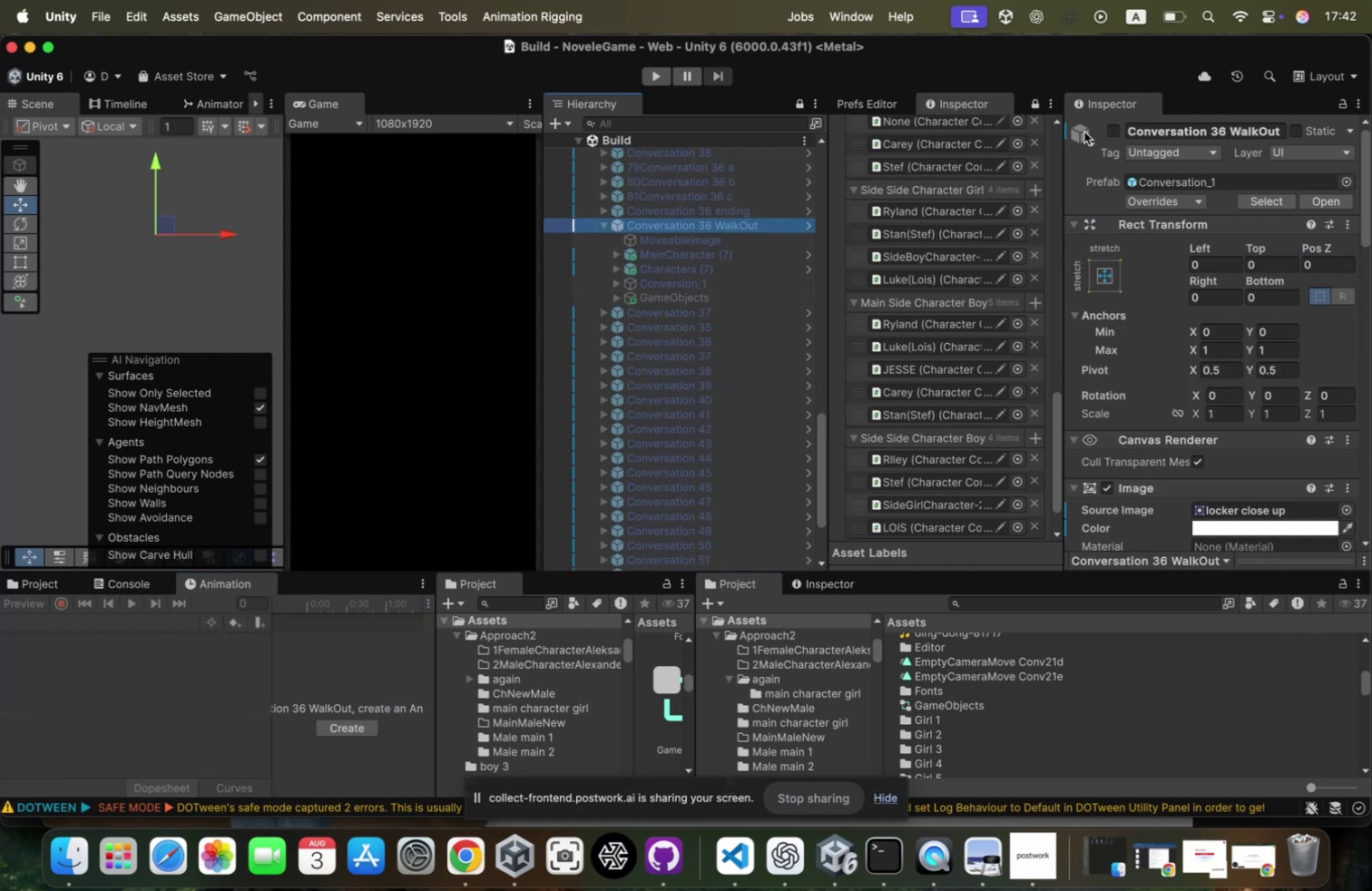 
left_click([1116, 127])
 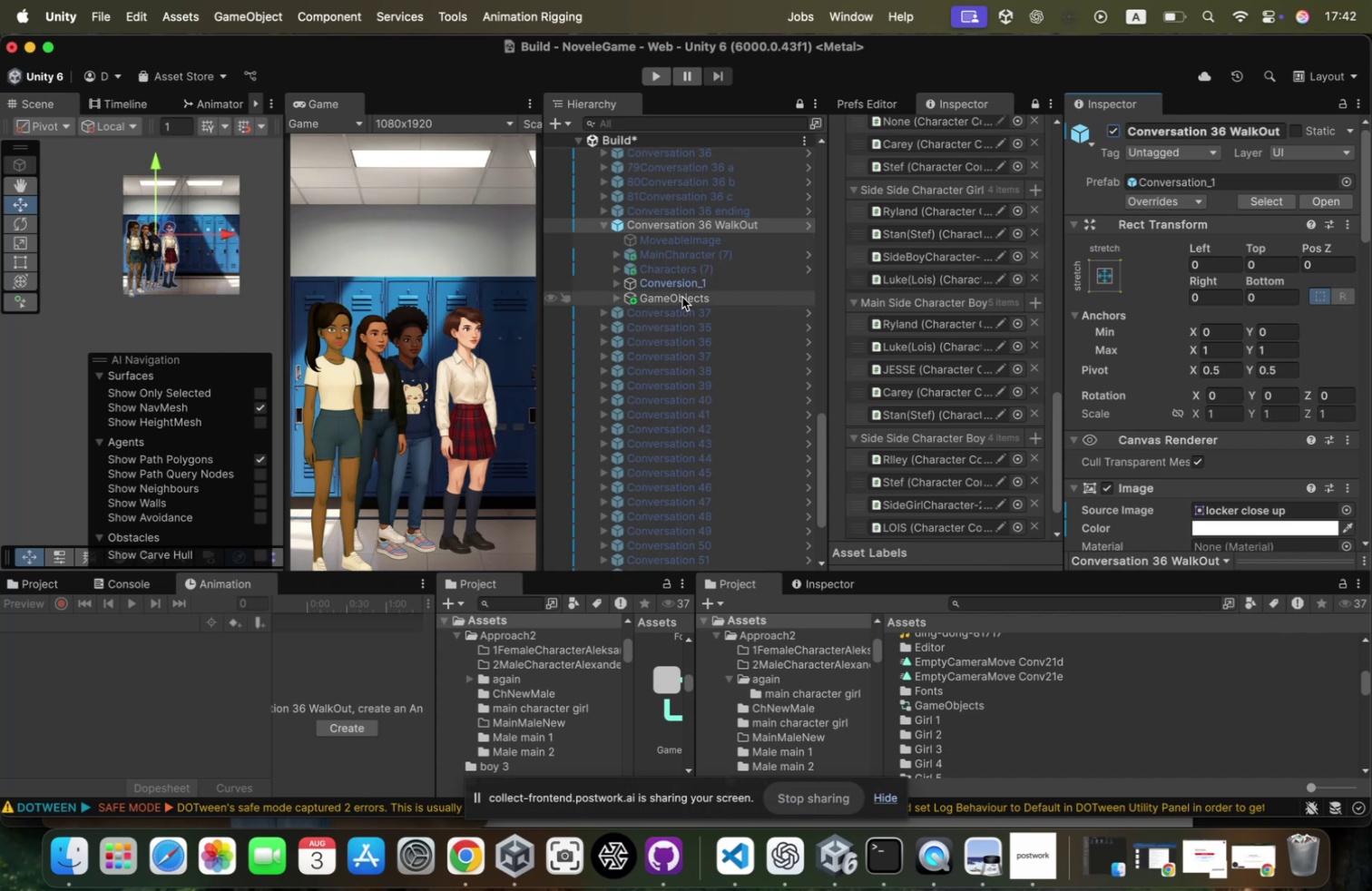 
key(ArrowRight)
 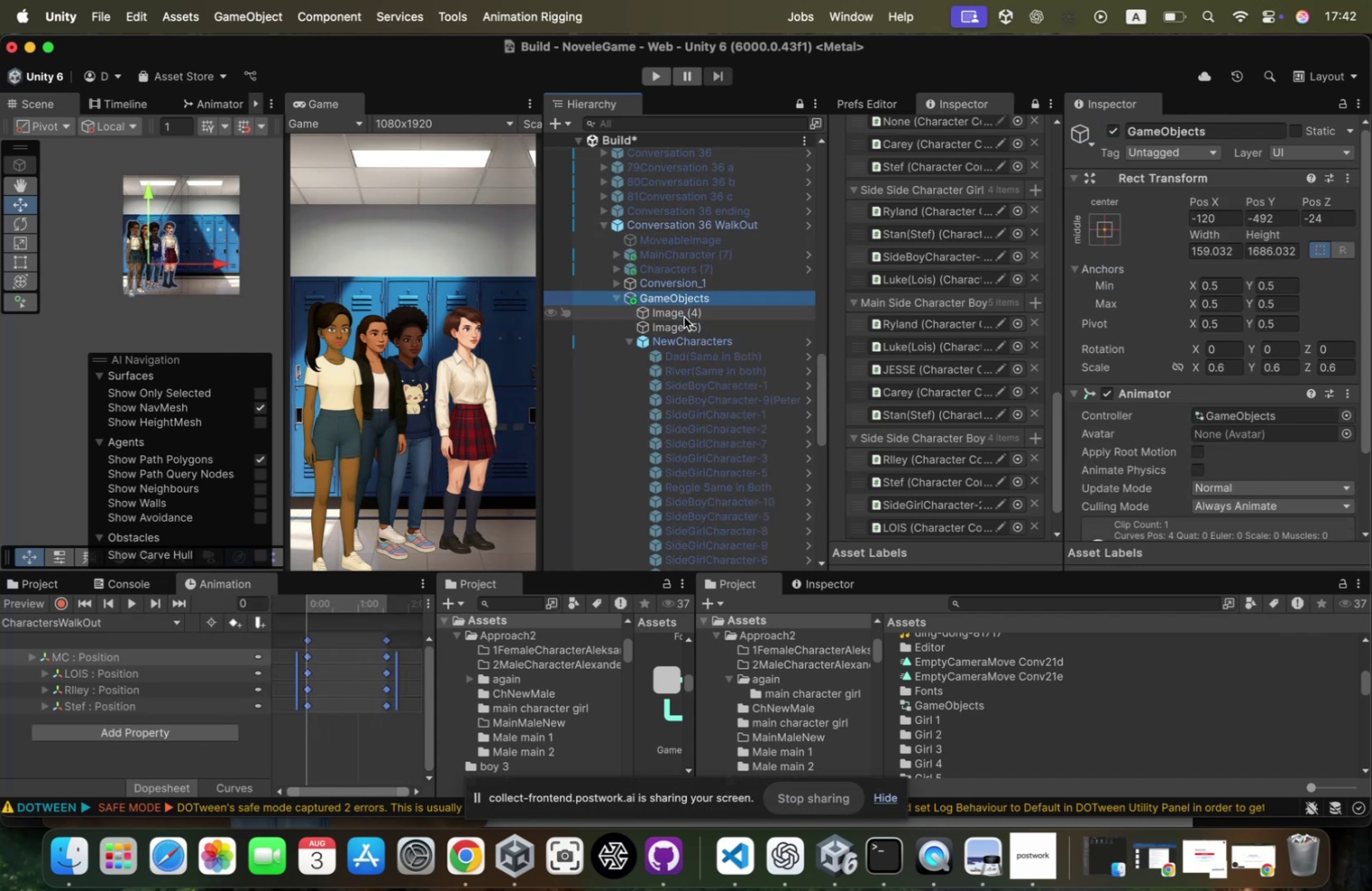 
left_click([684, 317])
 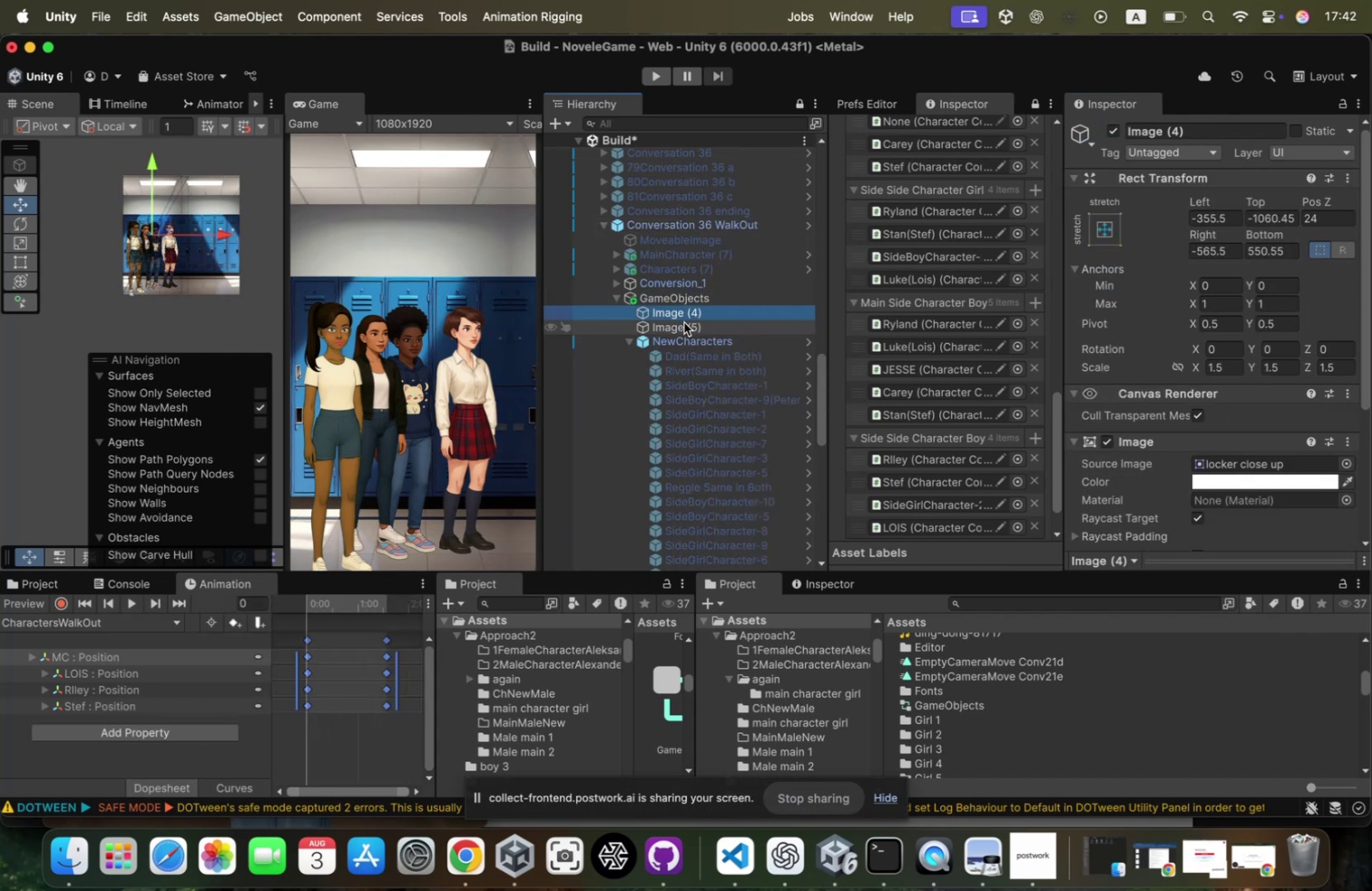 
key(Meta+CommandLeft)
 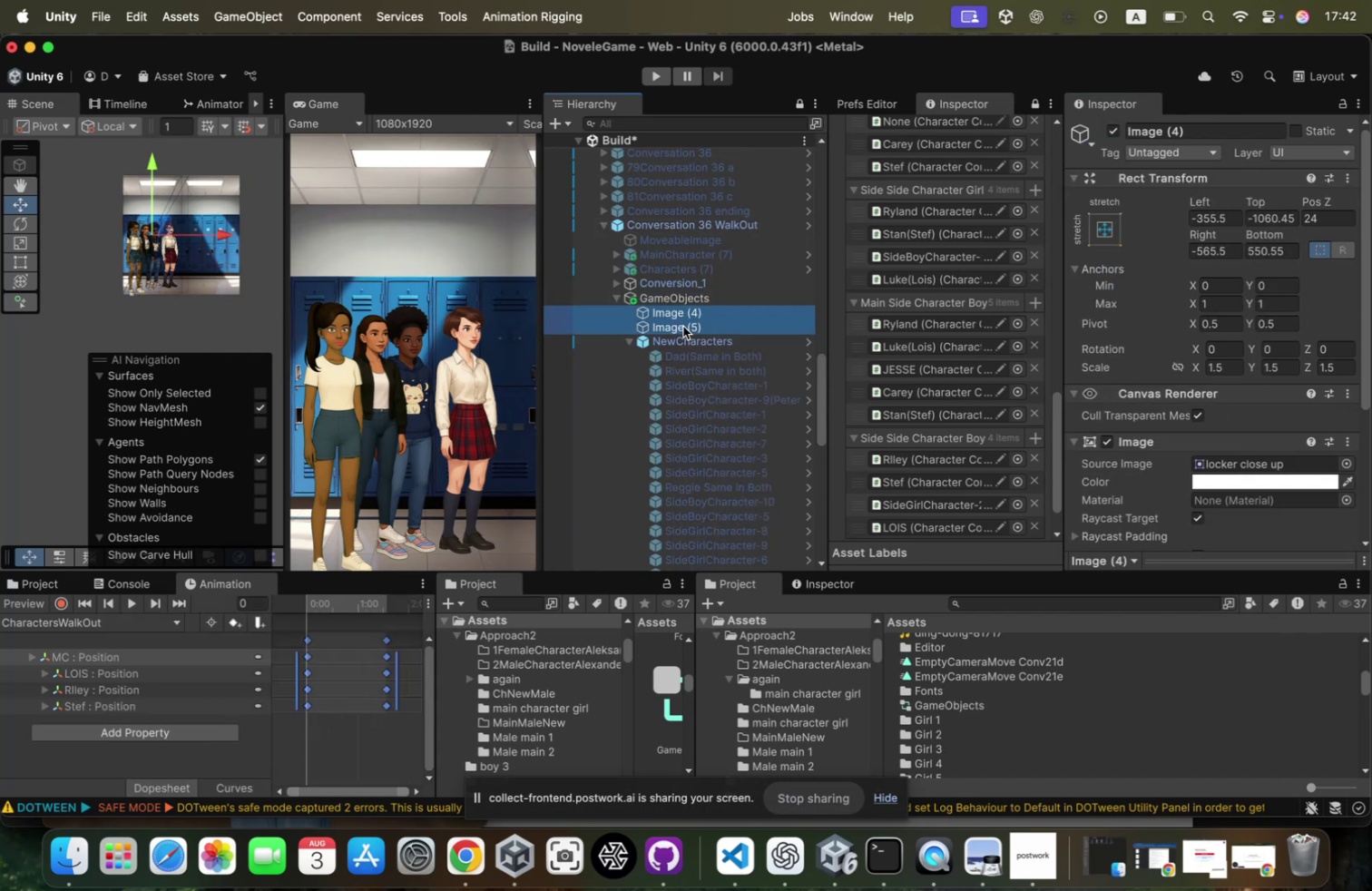 
left_click([683, 326])
 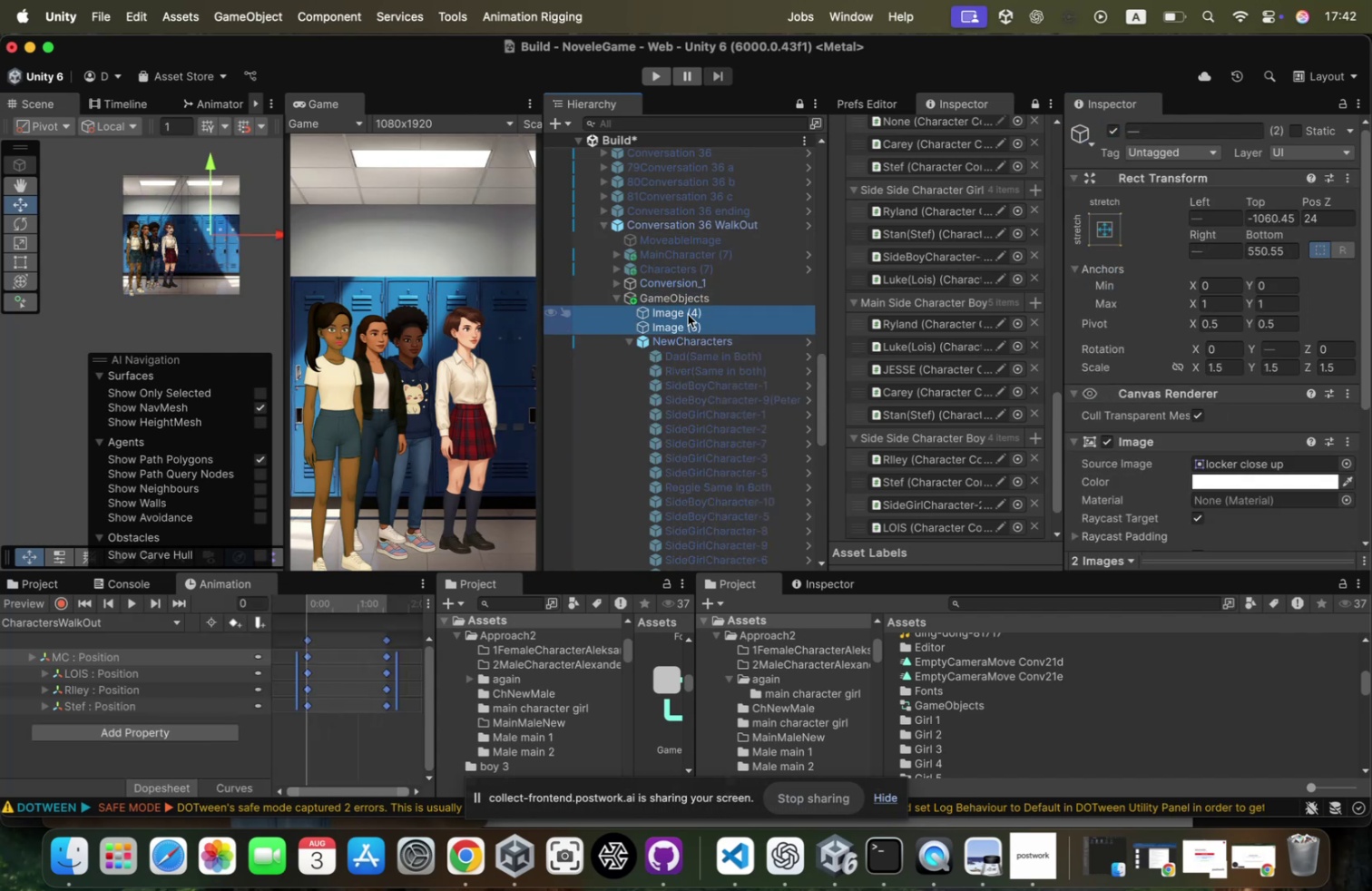 
left_click_drag(start_coordinate=[690, 310], to_coordinate=[700, 291])
 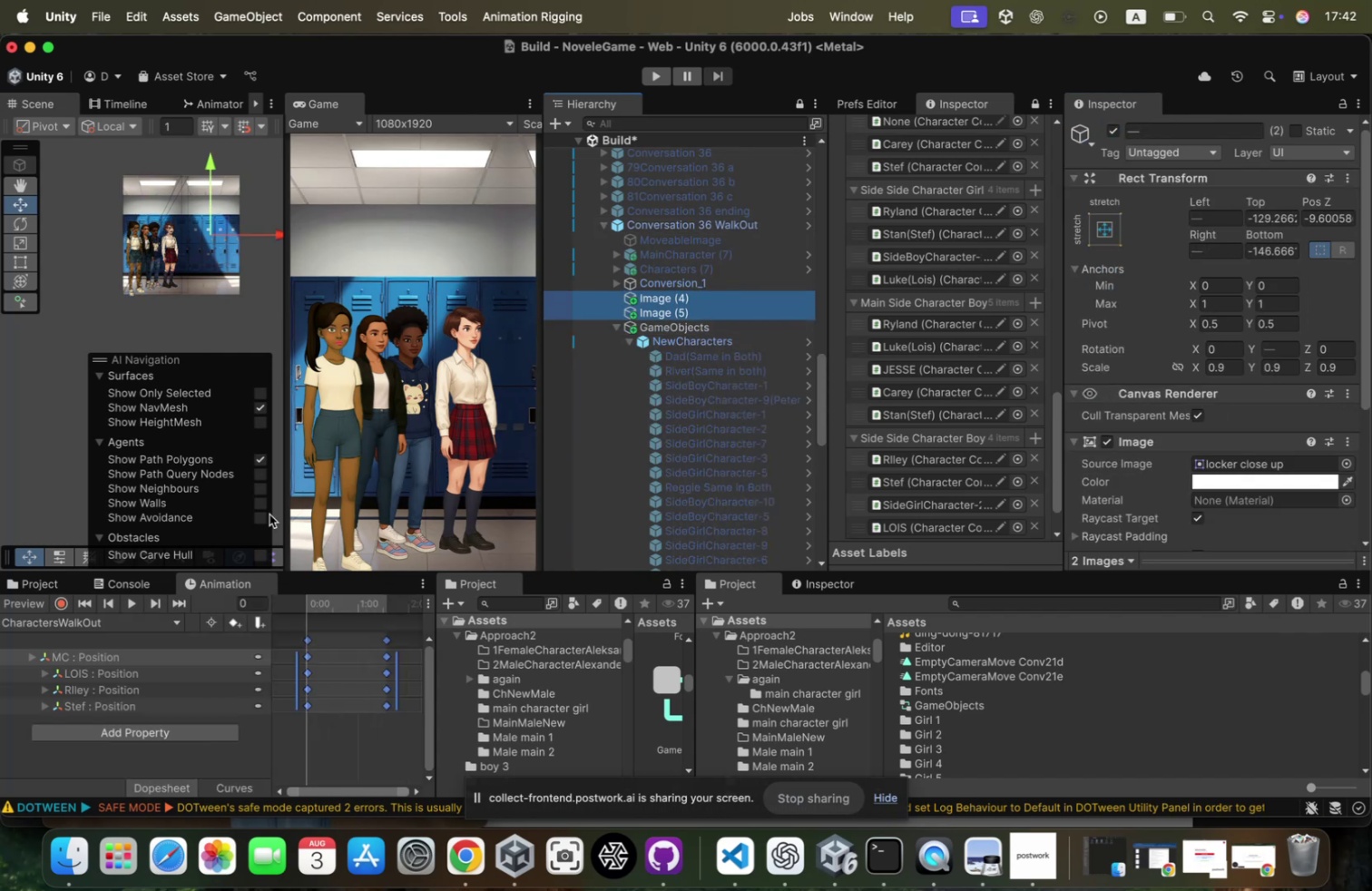 
left_click([138, 652])
 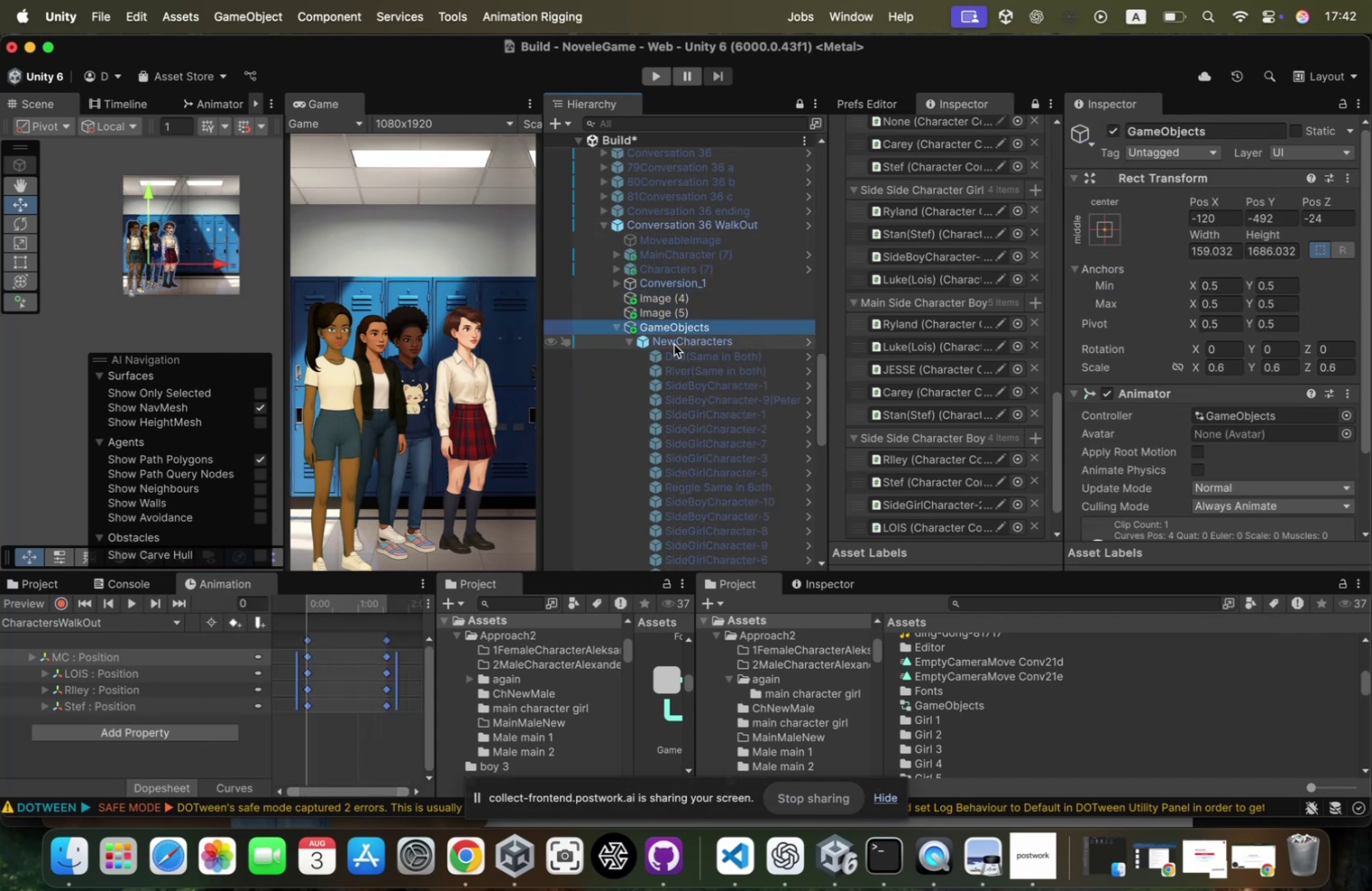 
left_click([341, 667])
 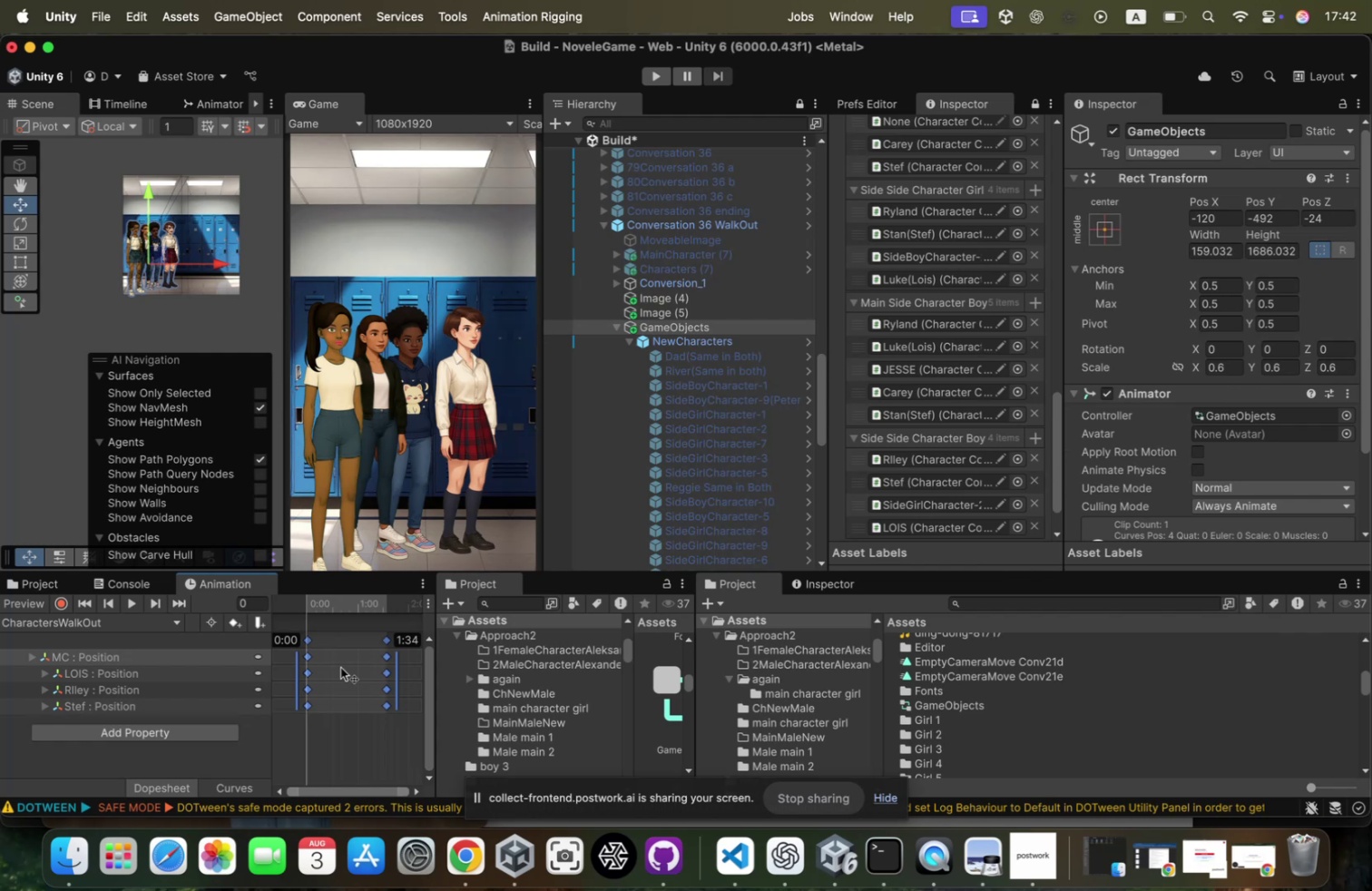 
key(Meta+CommandLeft)
 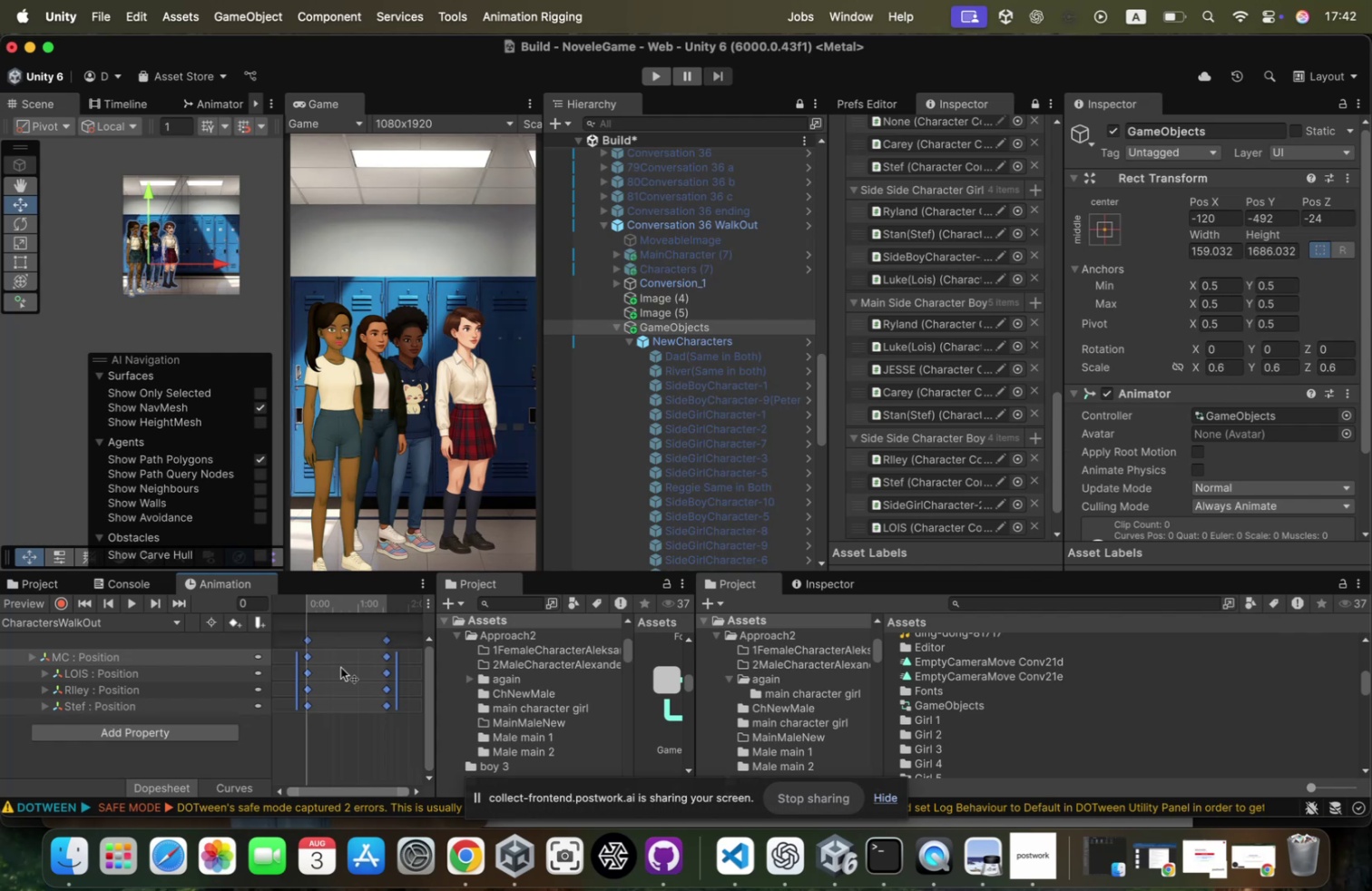 
key(Meta+A)
 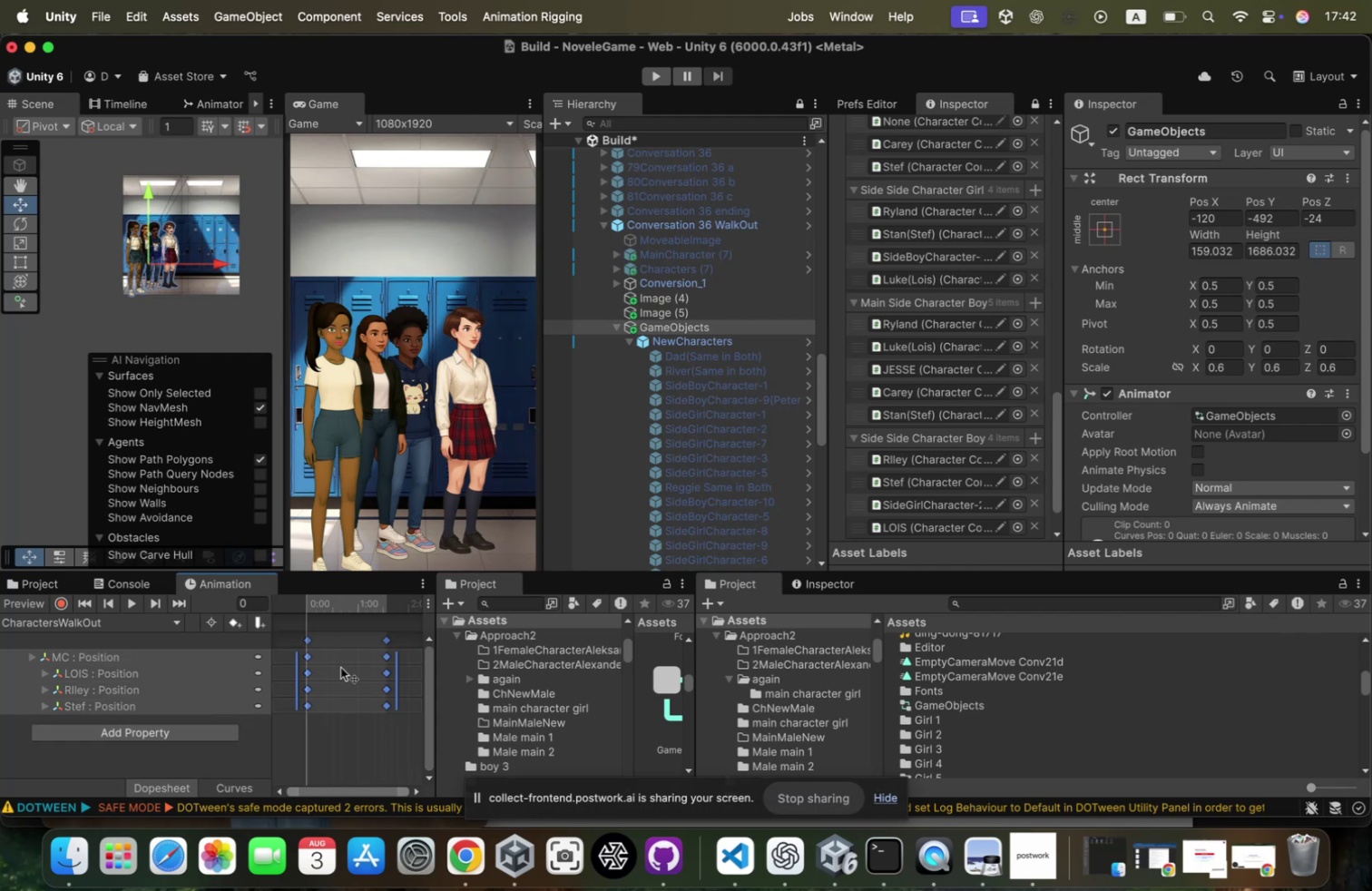 
key(Meta+CommandLeft)
 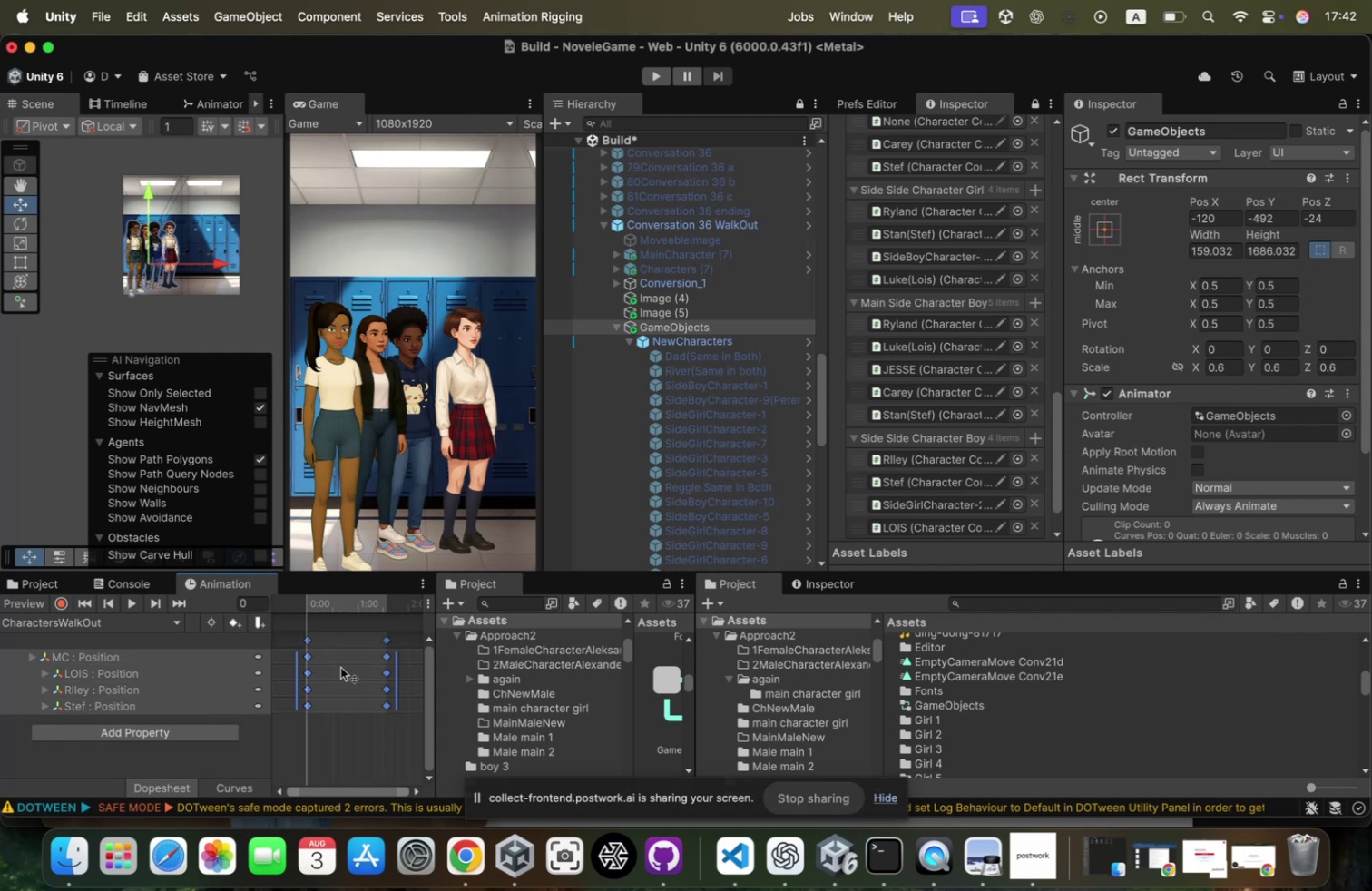 
key(Meta+Backspace)
 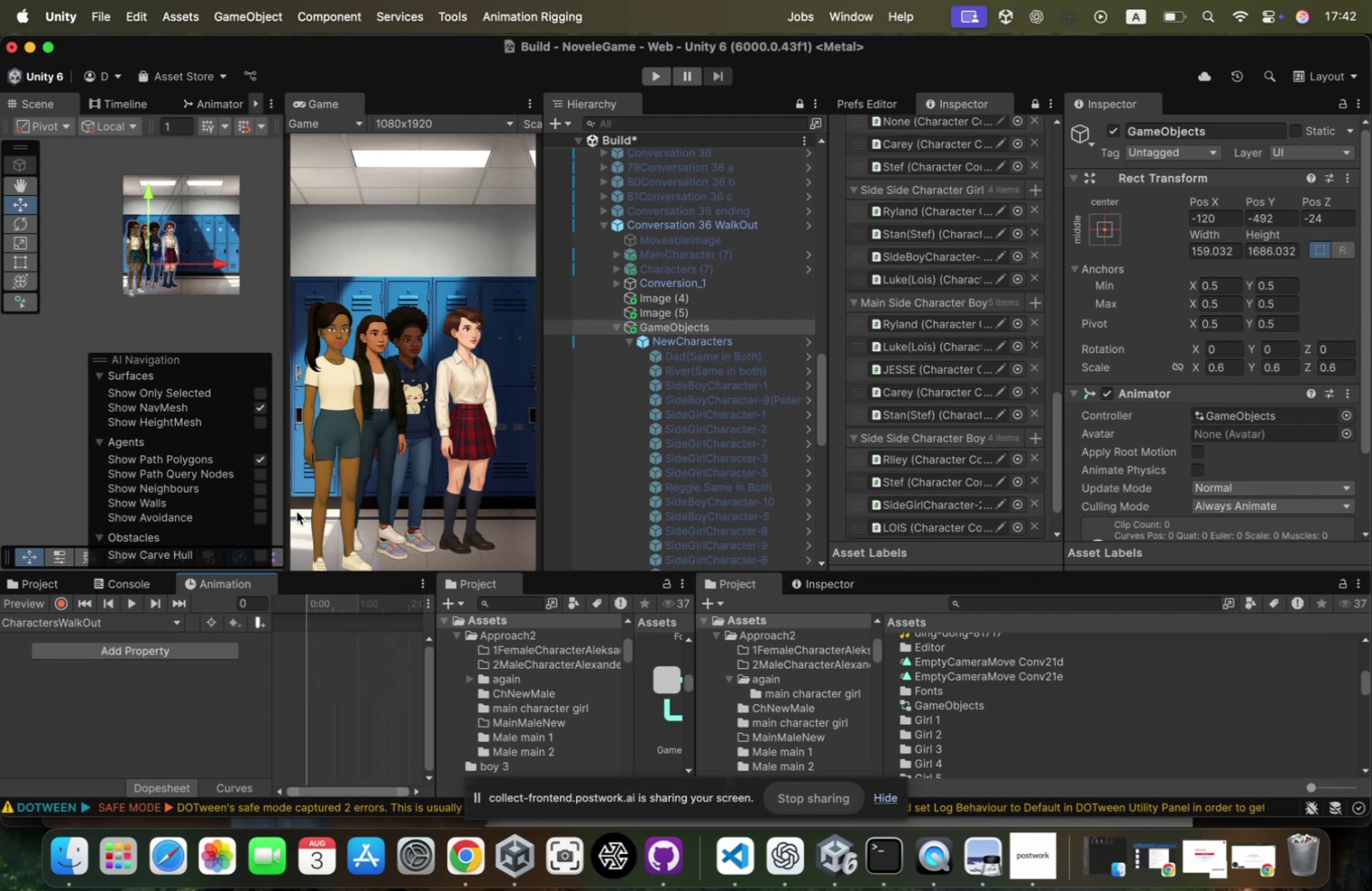 
left_click([58, 601])
 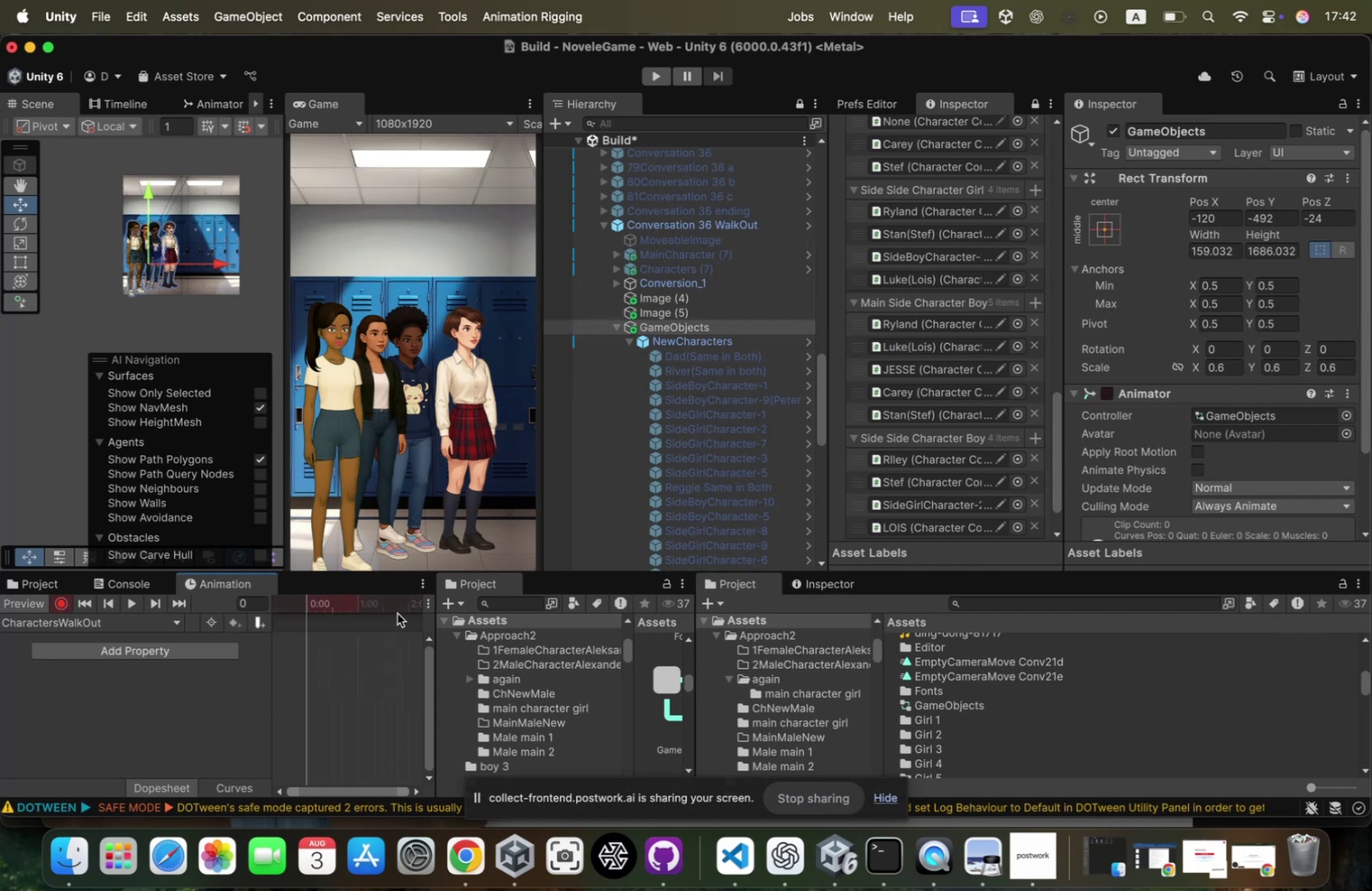 
left_click([386, 607])
 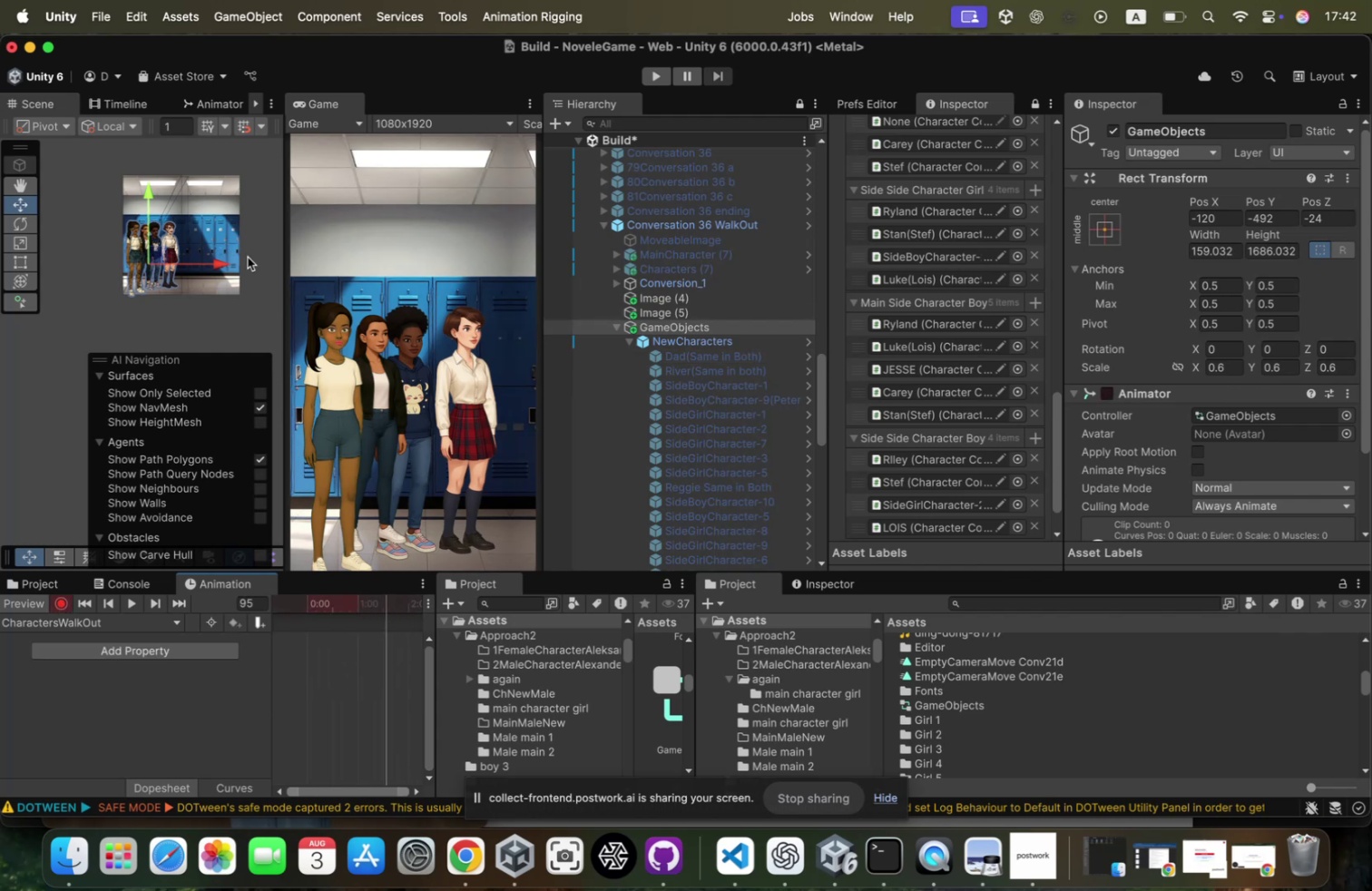 
left_click_drag(start_coordinate=[224, 261], to_coordinate=[332, 267])
 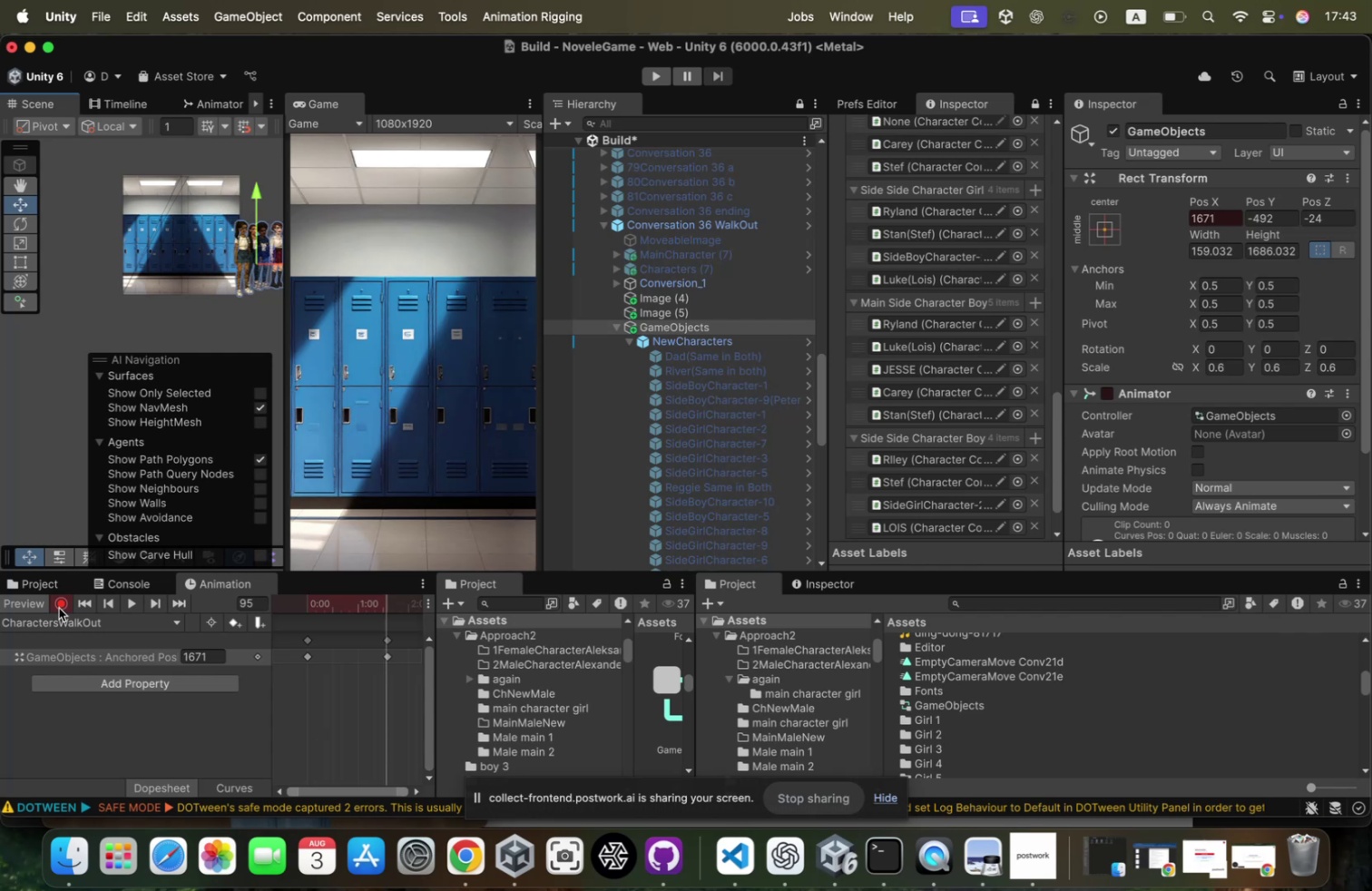 
left_click([59, 605])
 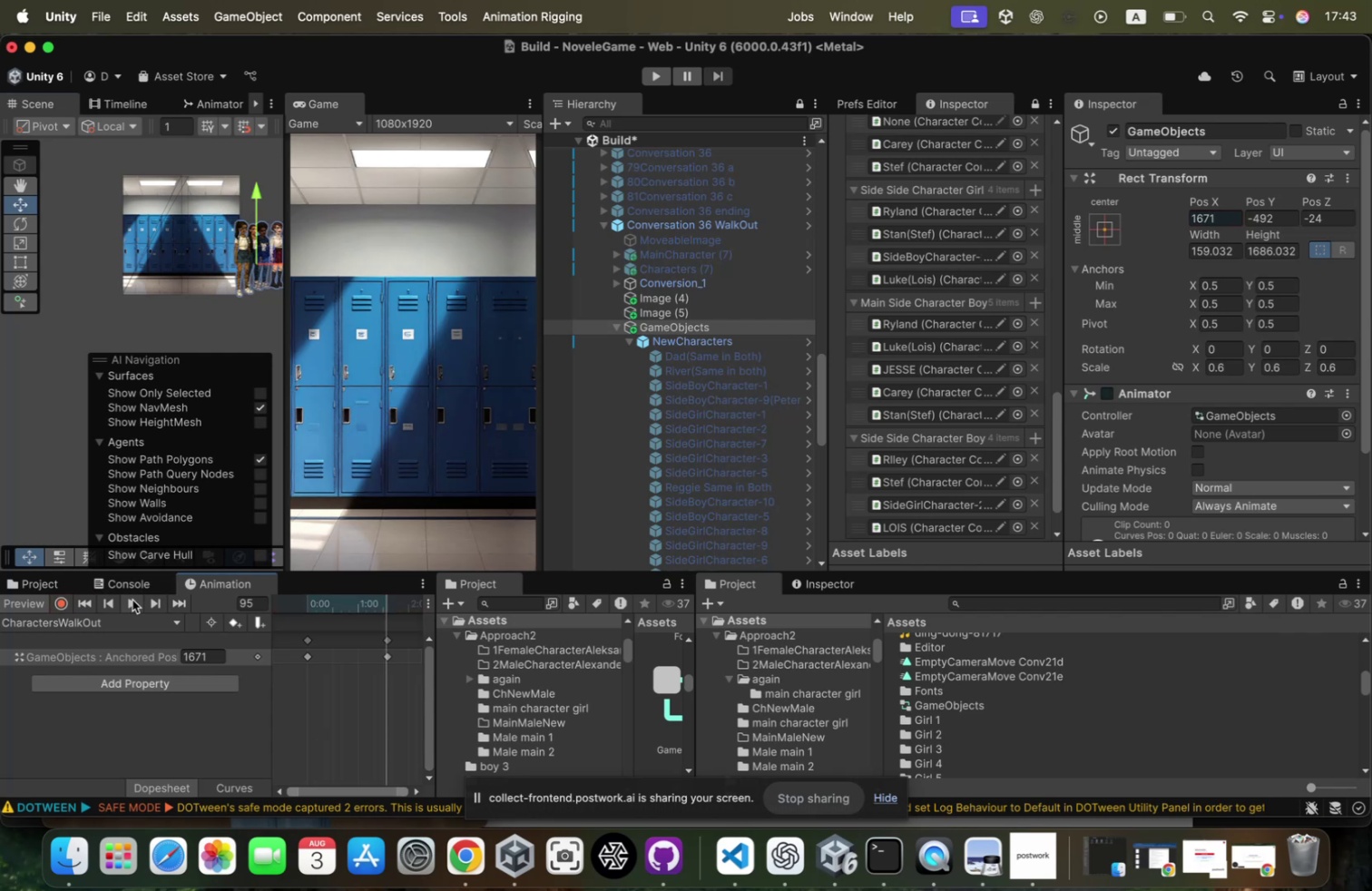 
left_click([132, 599])
 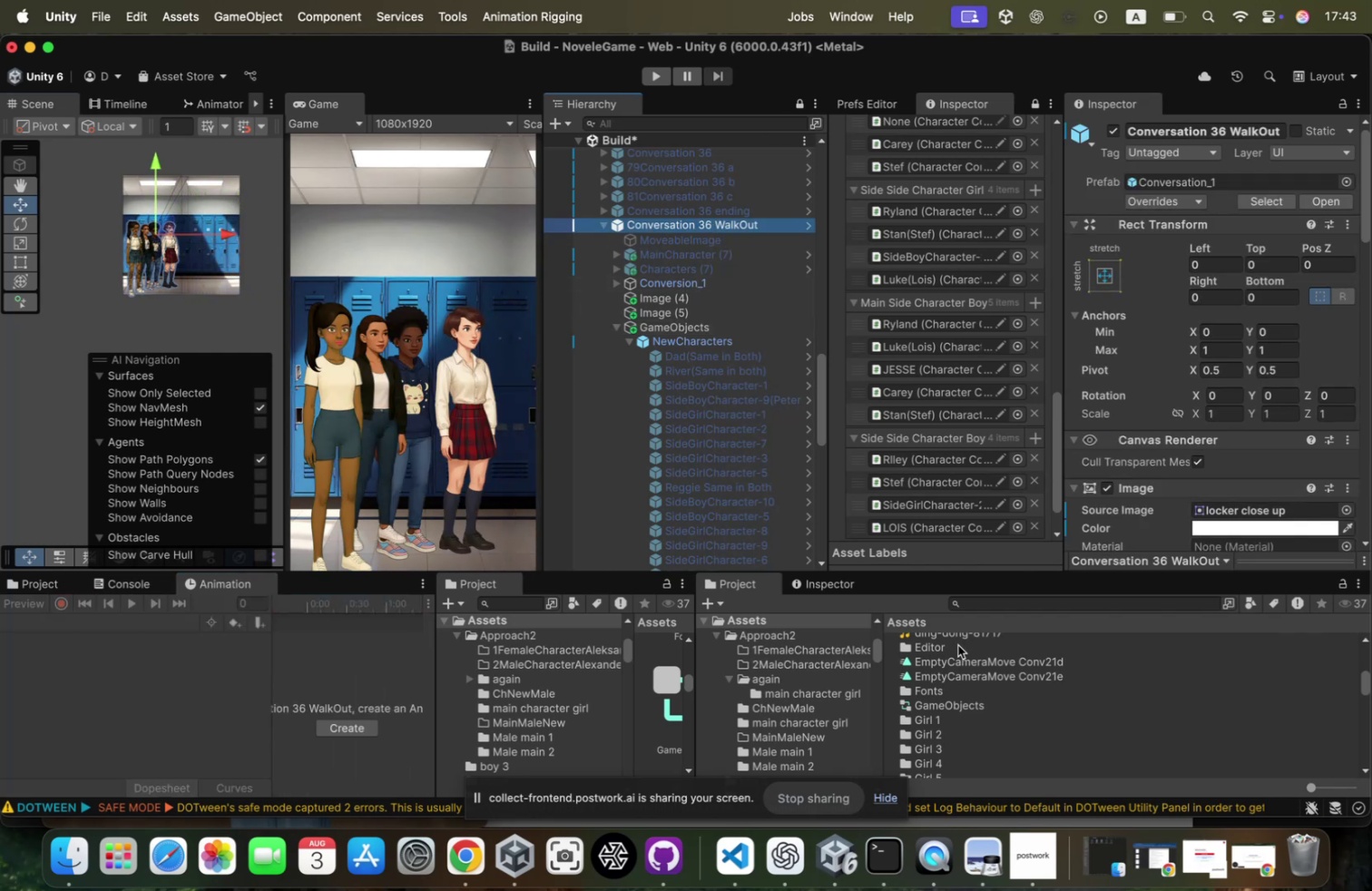 
wait(6.13)
 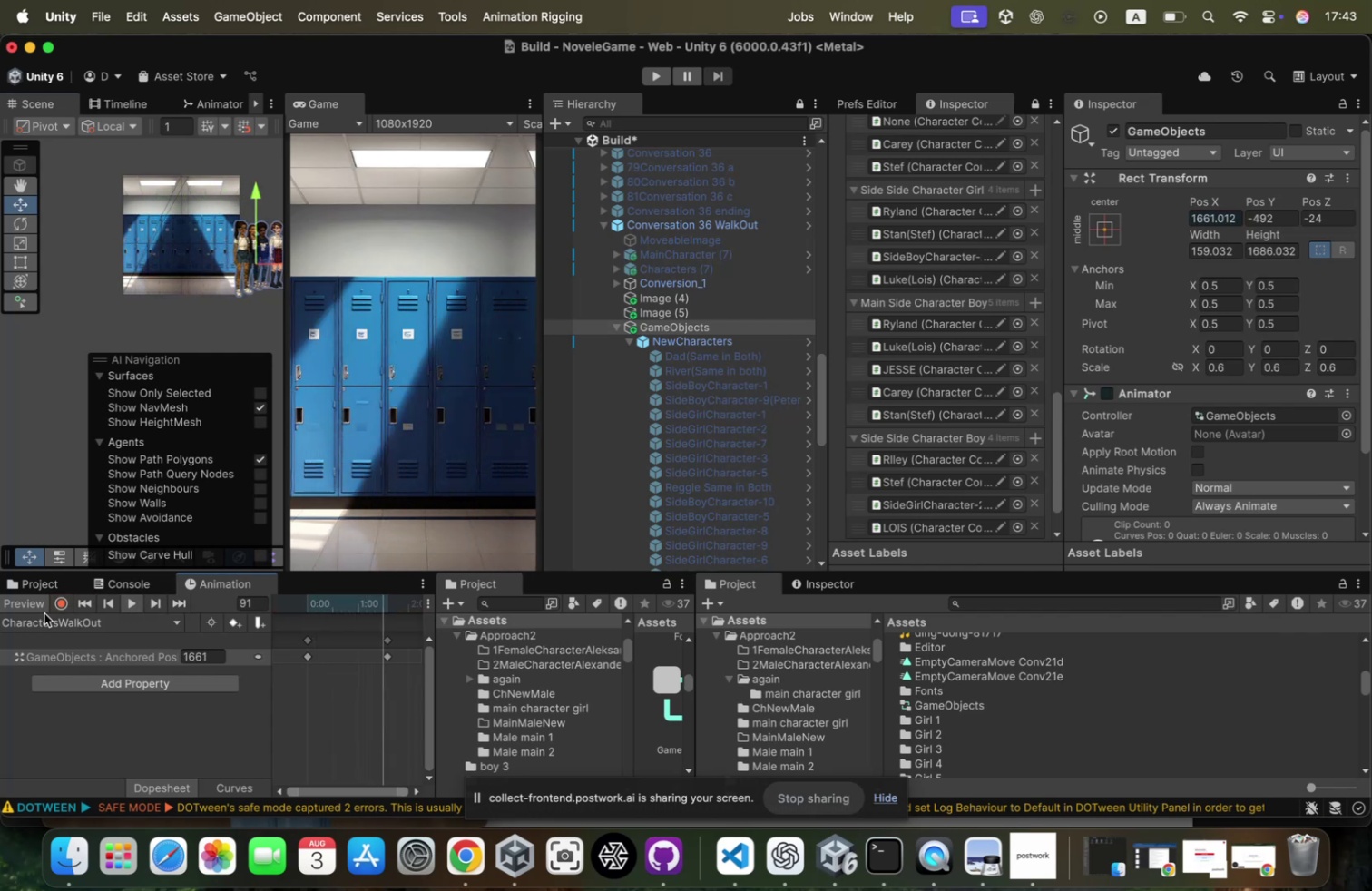 
left_click([962, 700])
 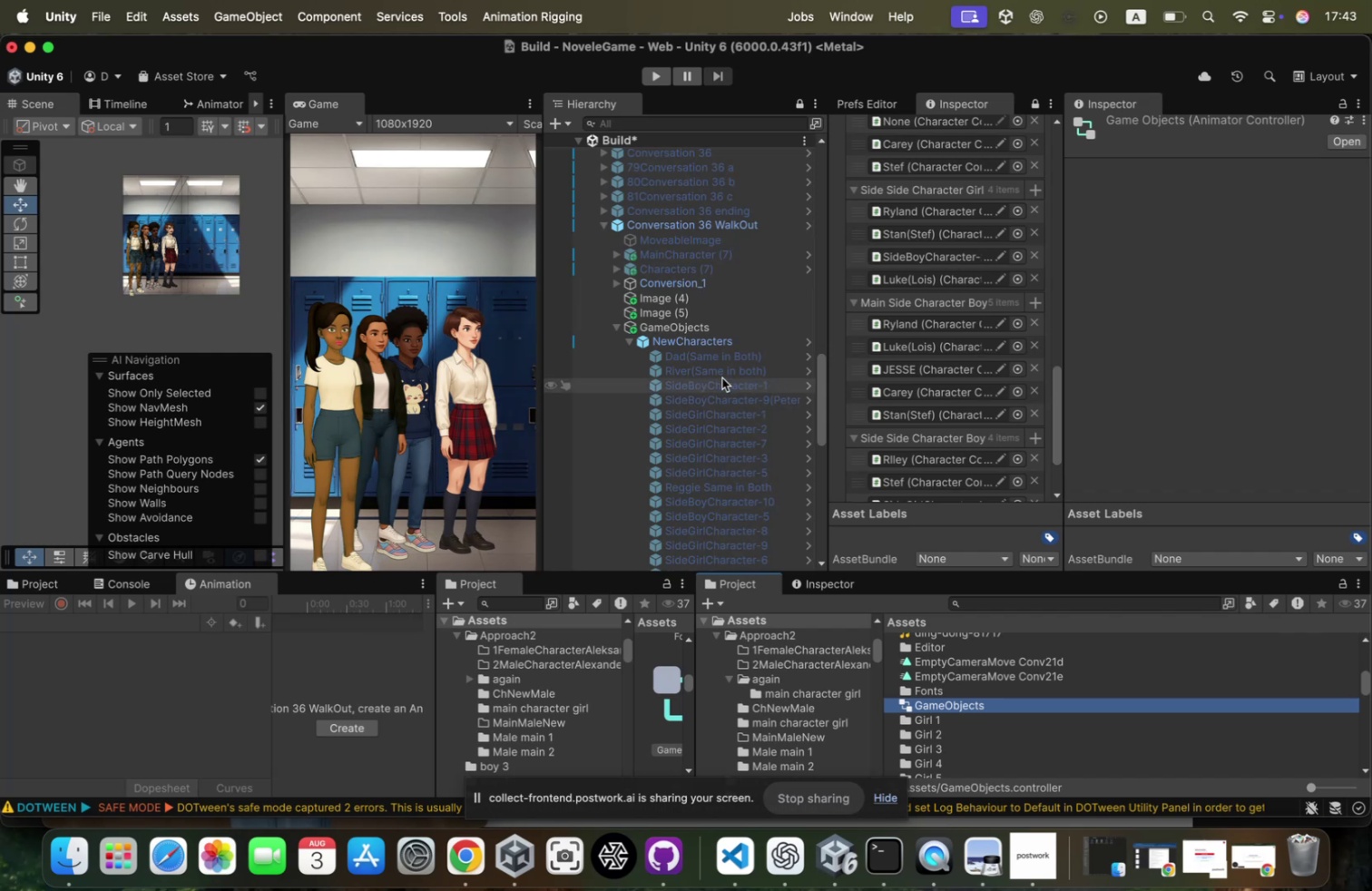 
left_click([748, 327])
 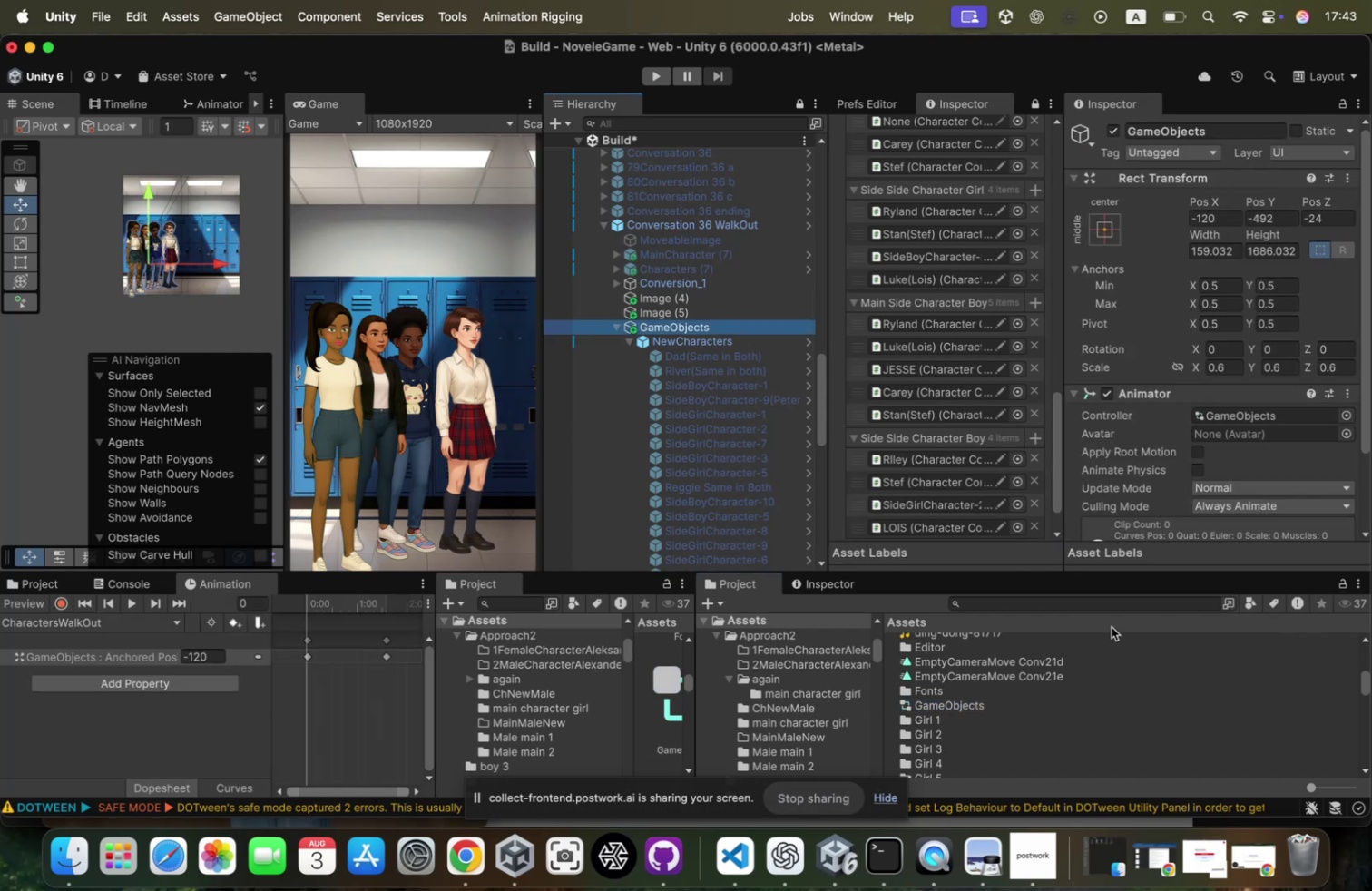 
left_click([1119, 599])
 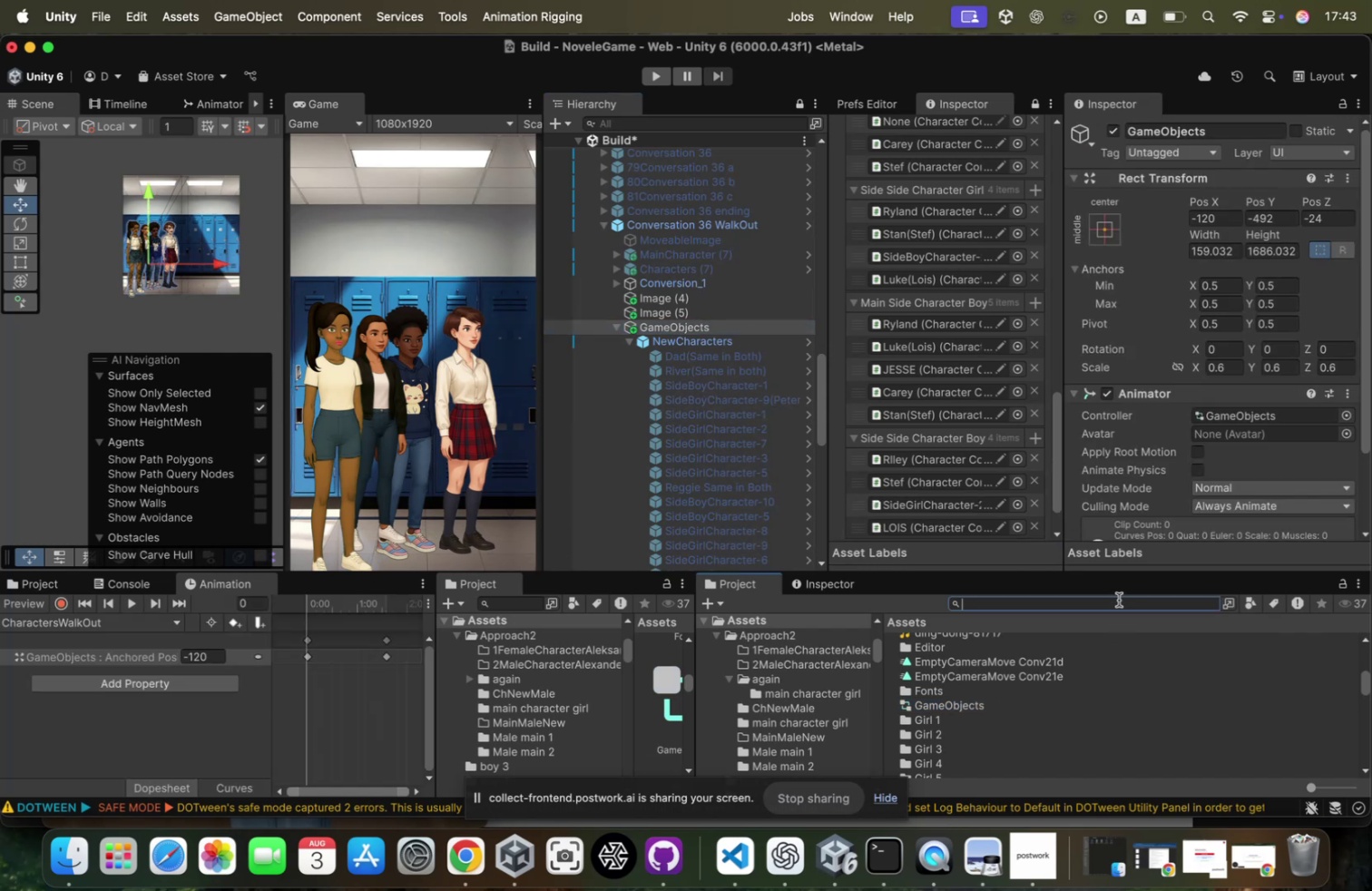 
type(characterswalk)
 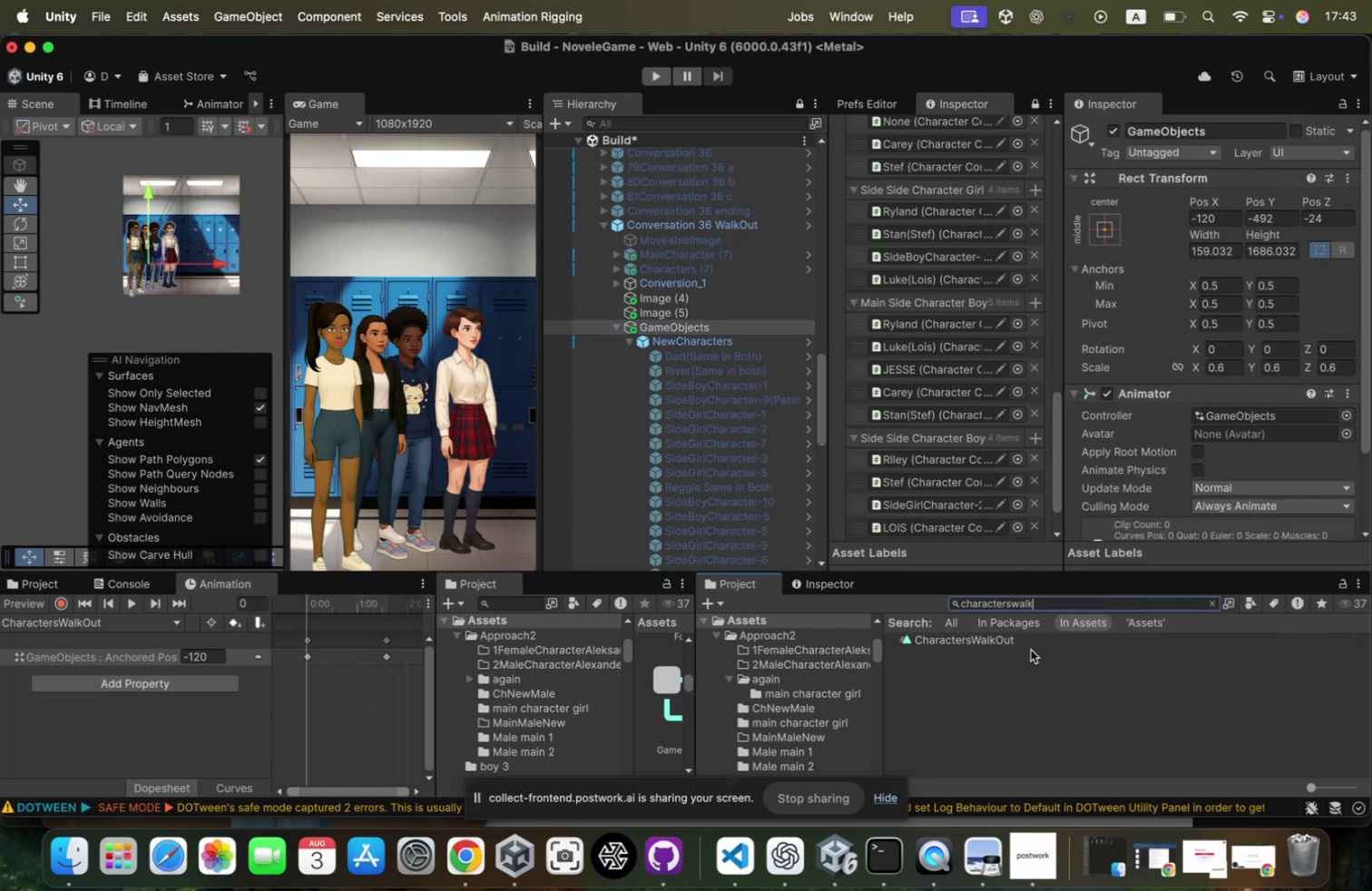 
left_click([1034, 640])
 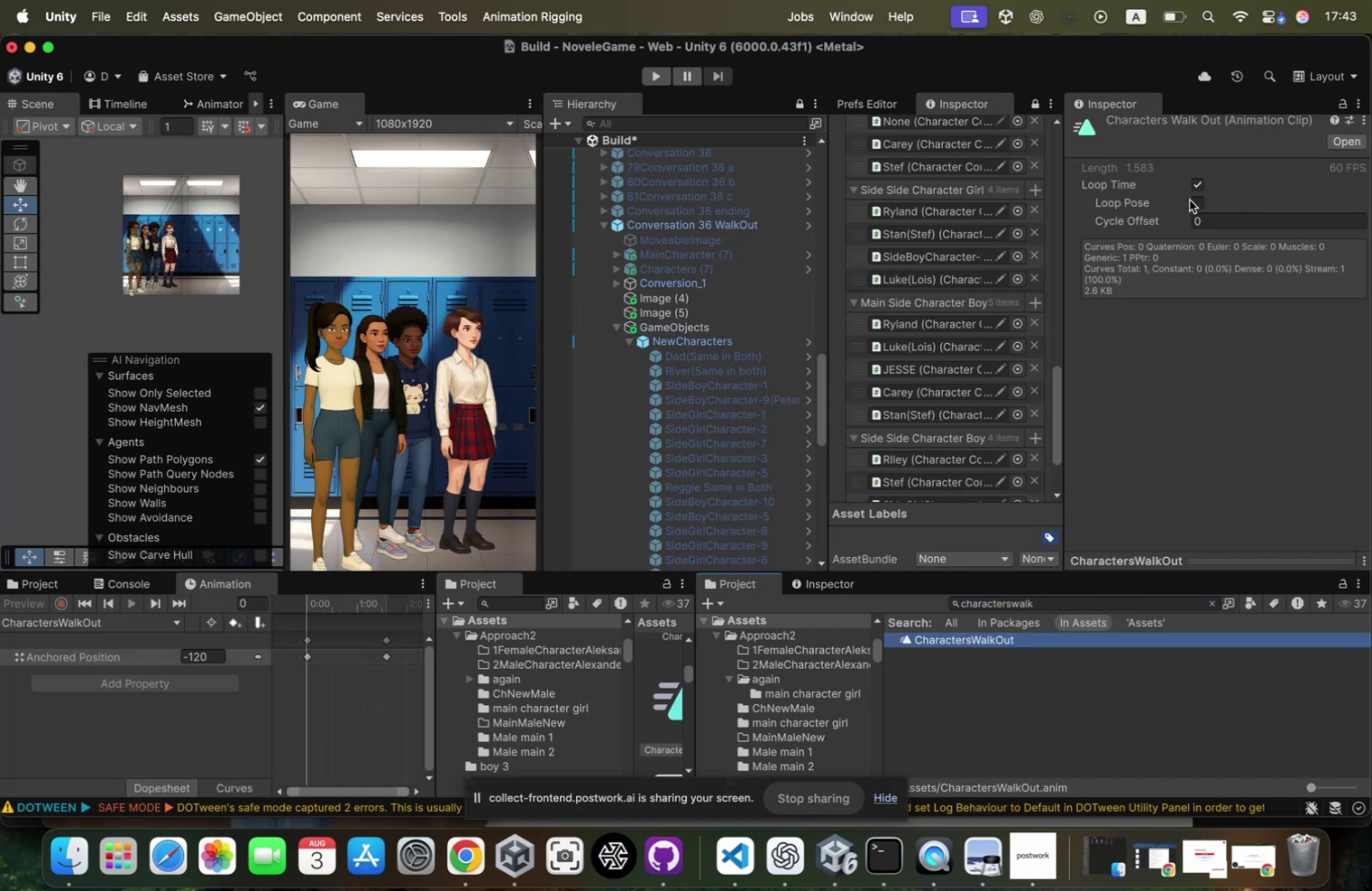 
left_click([1199, 182])
 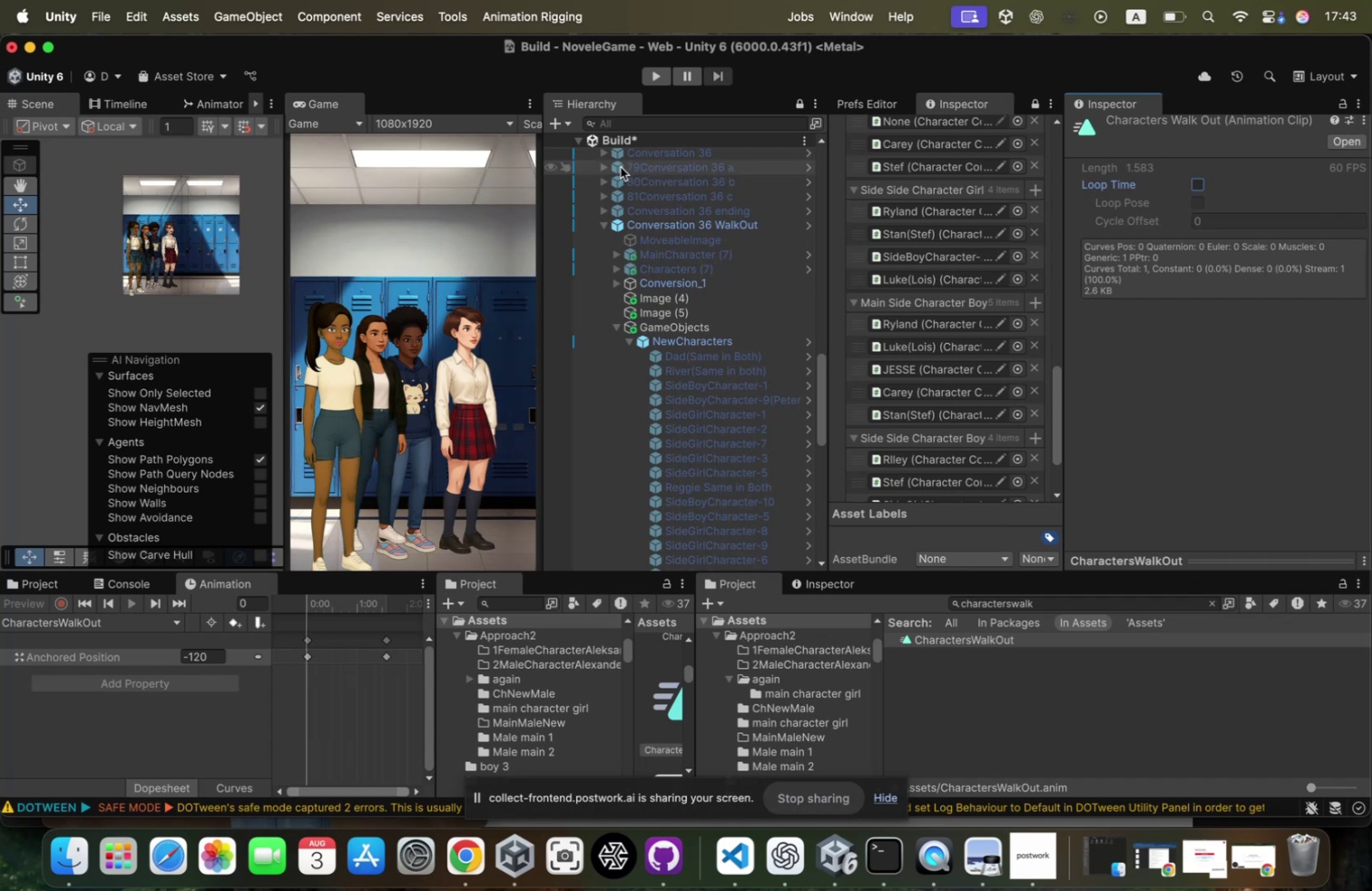 
right_click([631, 142])
 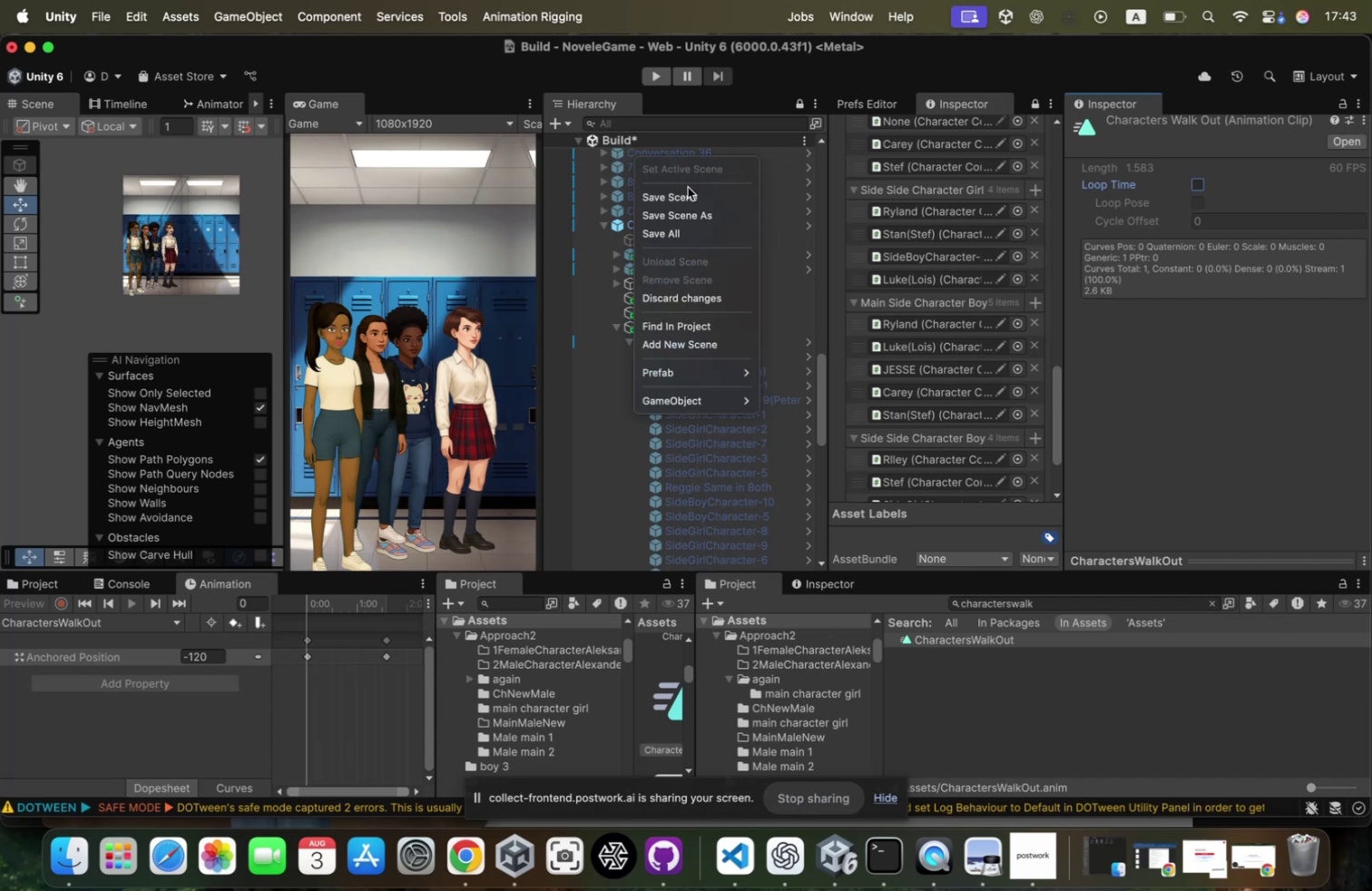 
left_click([688, 187])
 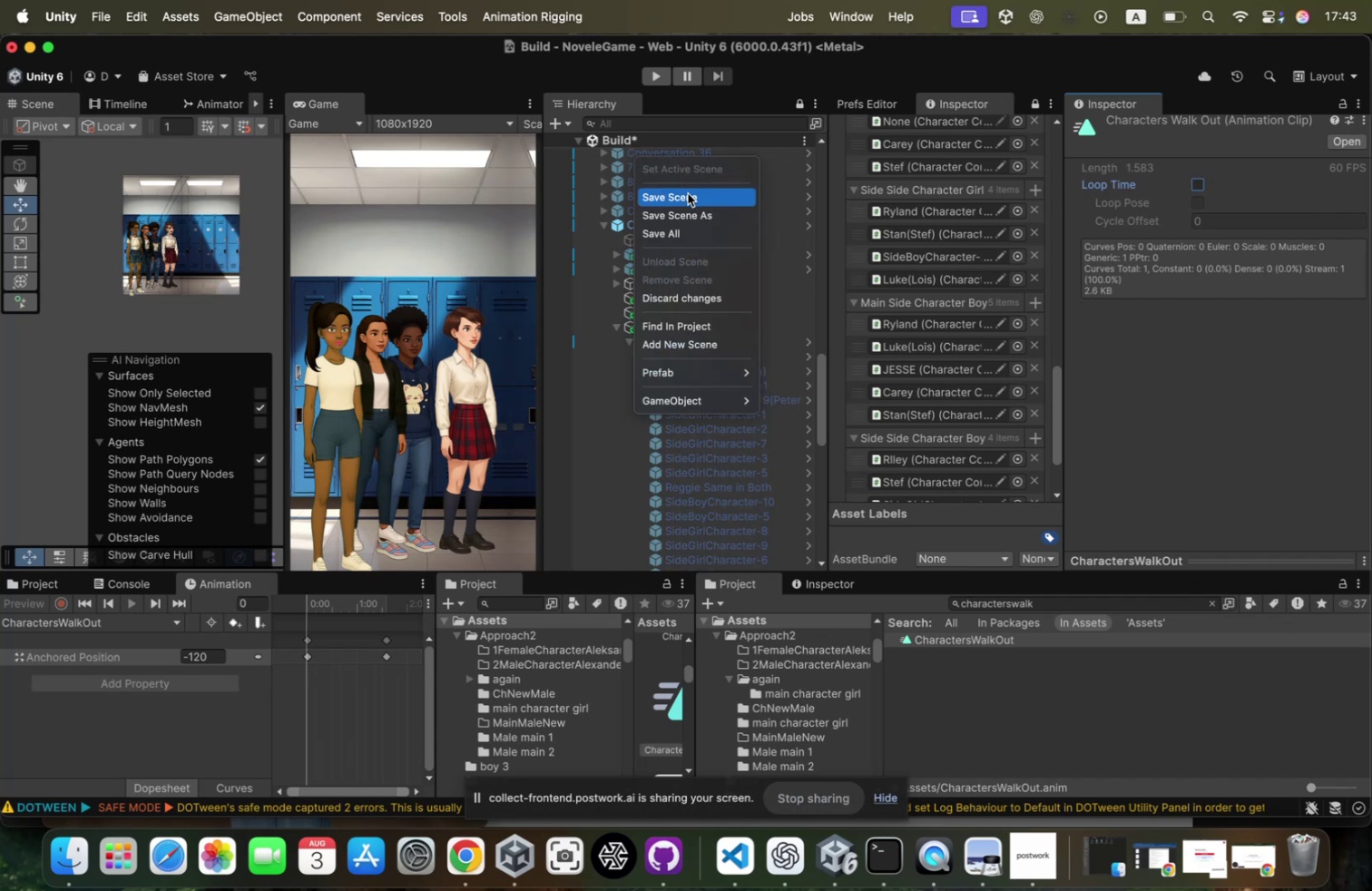 
left_click([688, 193])
 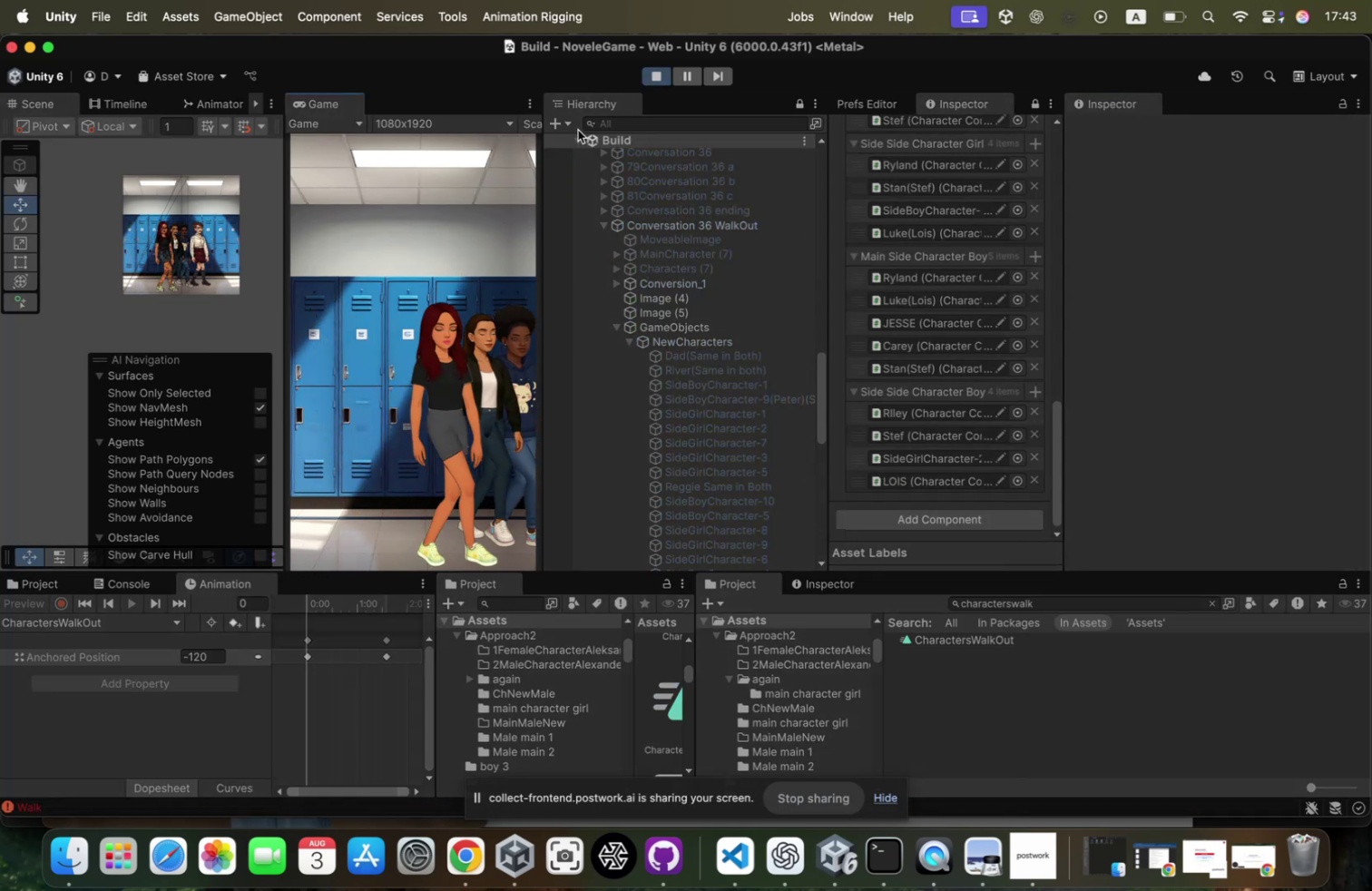 
wait(8.18)
 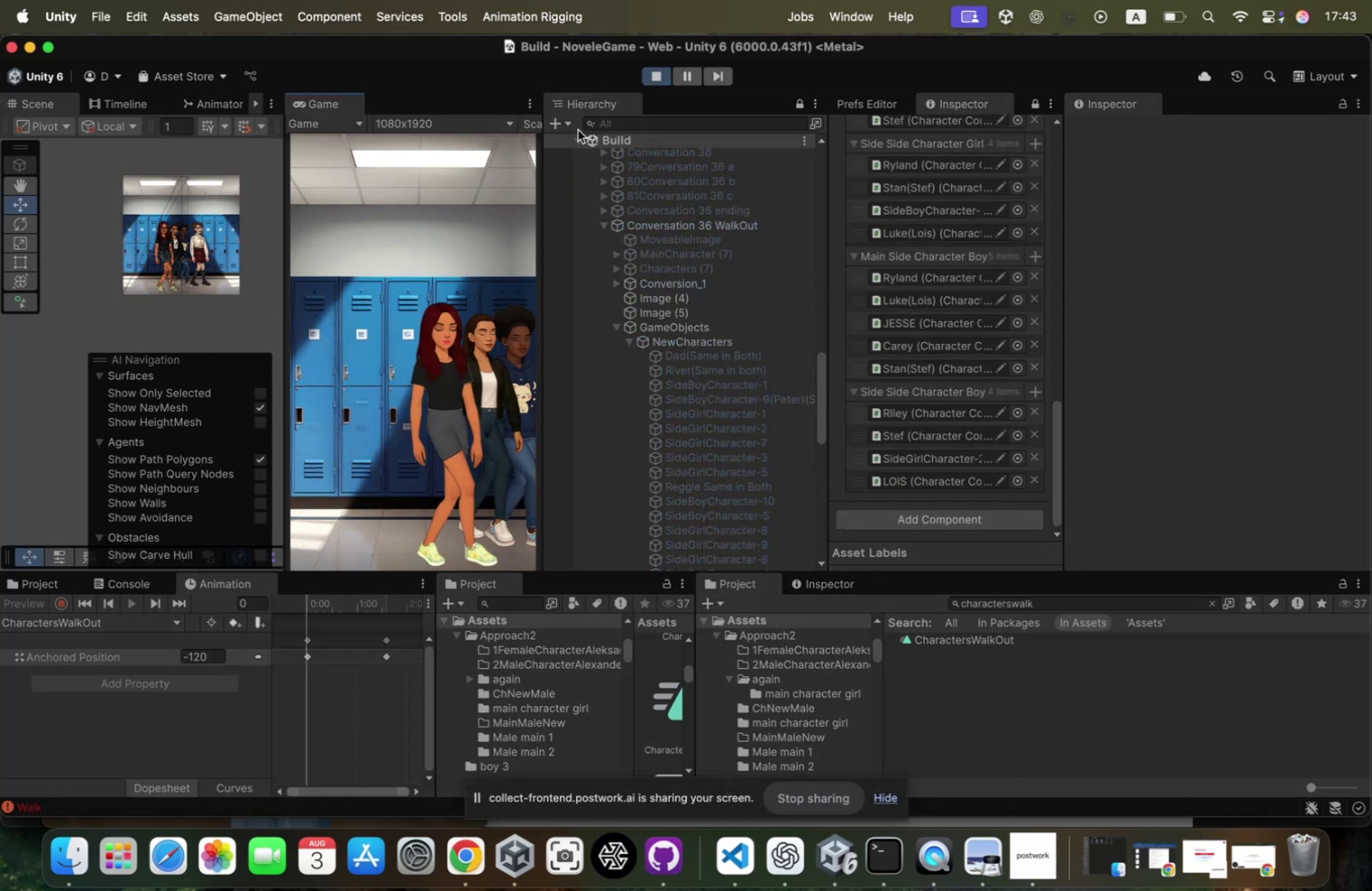 
left_click([655, 76])
 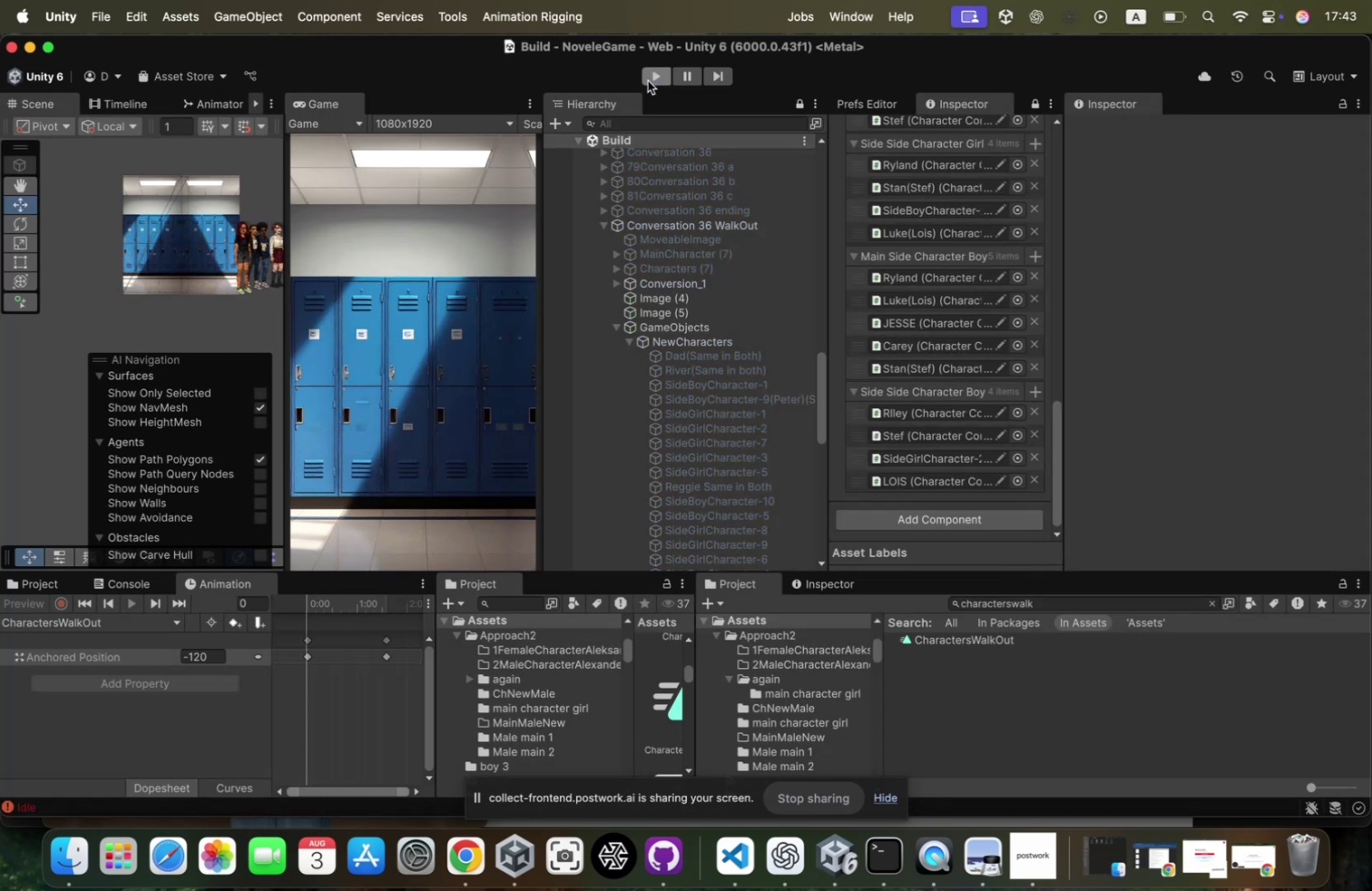 
wait(5.72)
 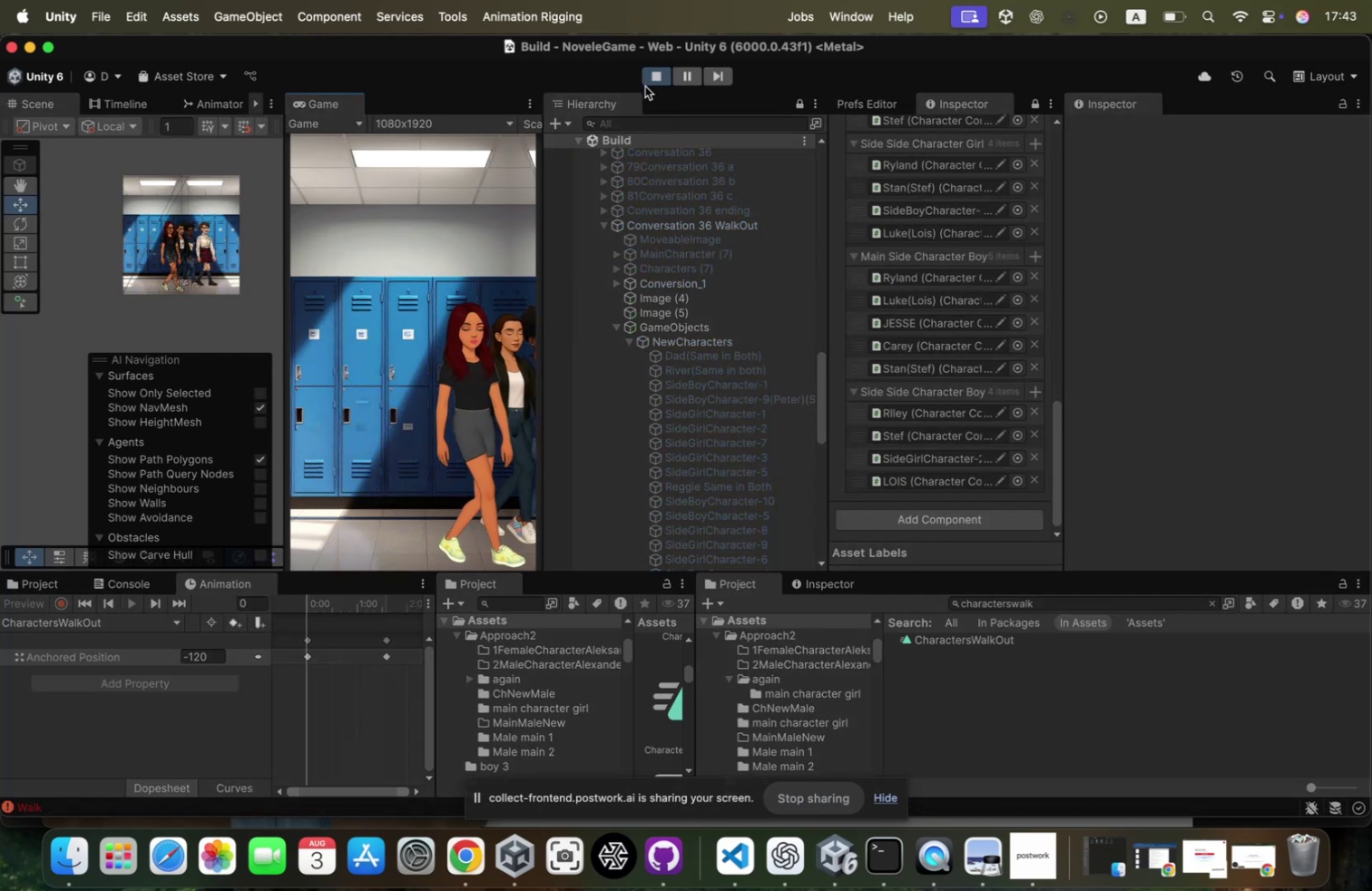 
left_click([673, 224])
 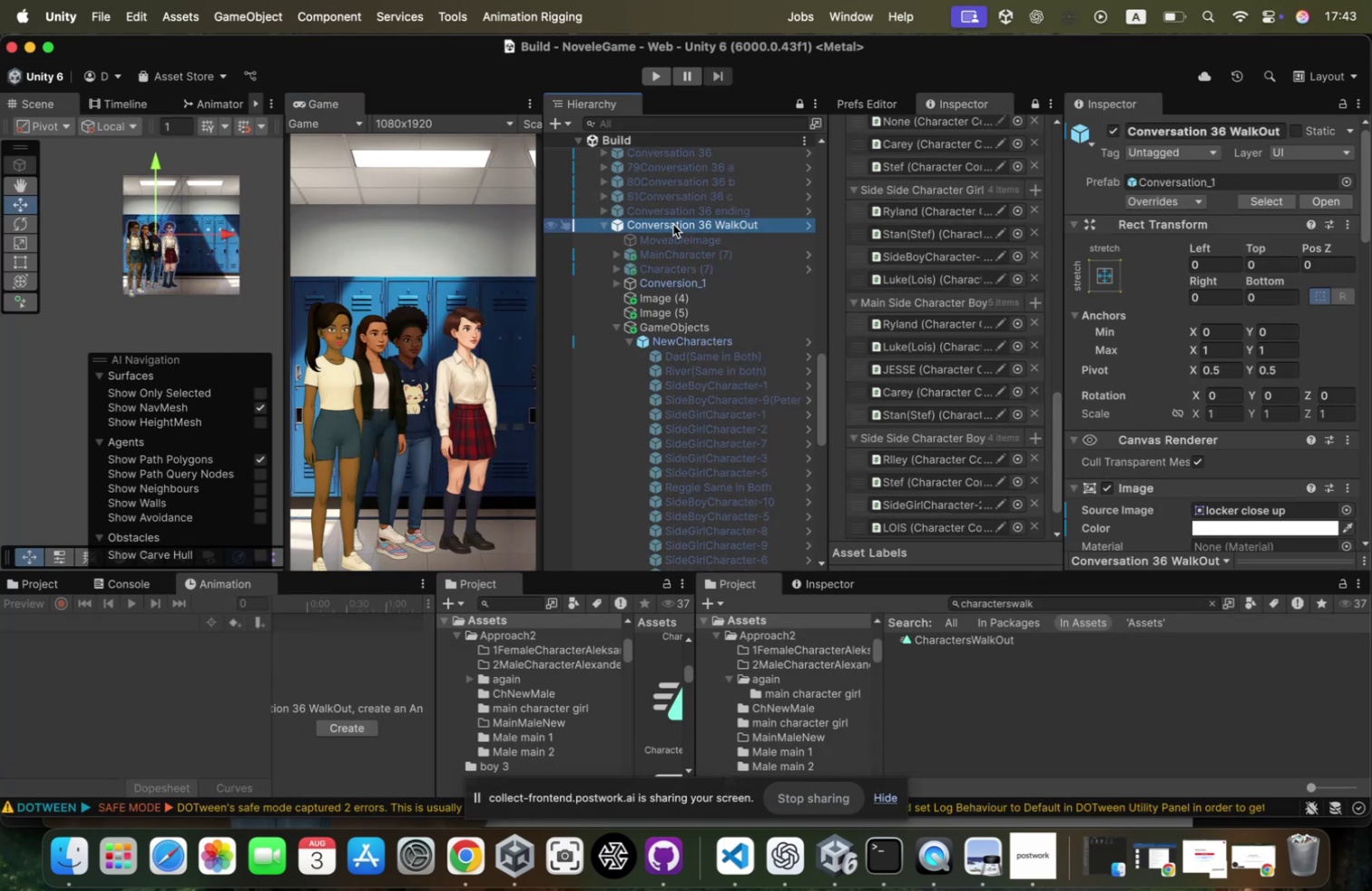 
key(ArrowLeft)
 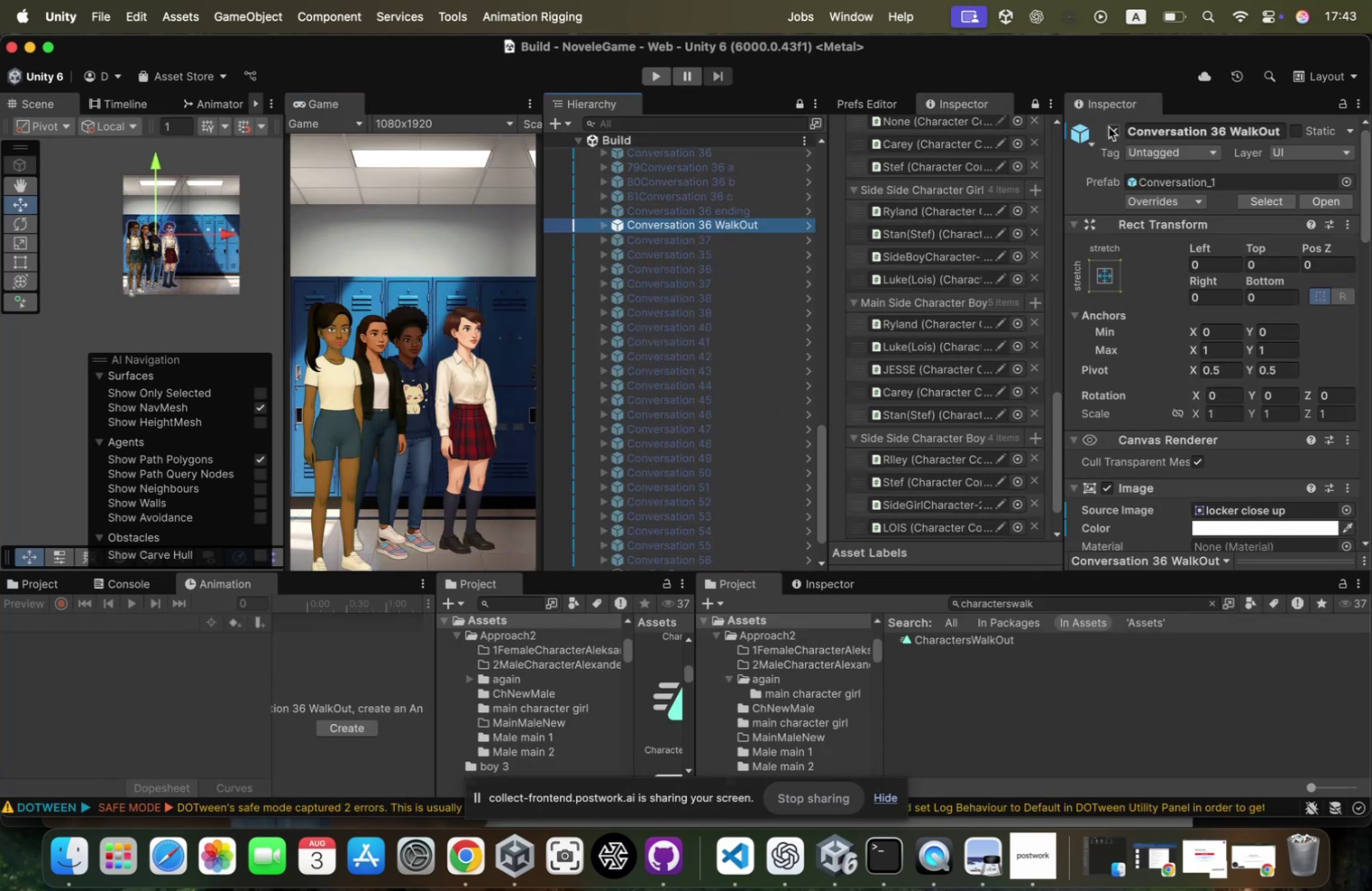 
left_click([1114, 122])
 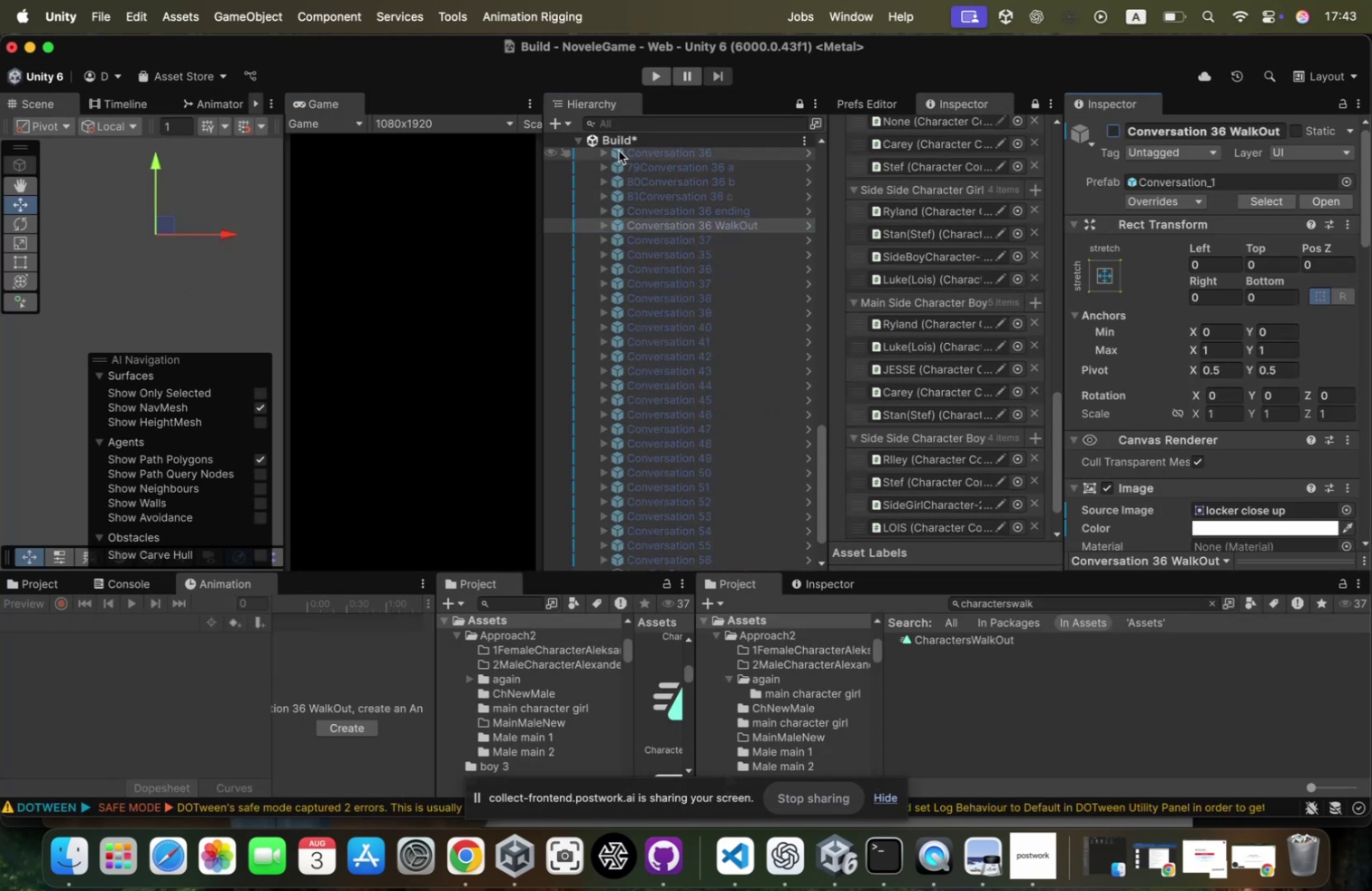 
right_click([629, 139])
 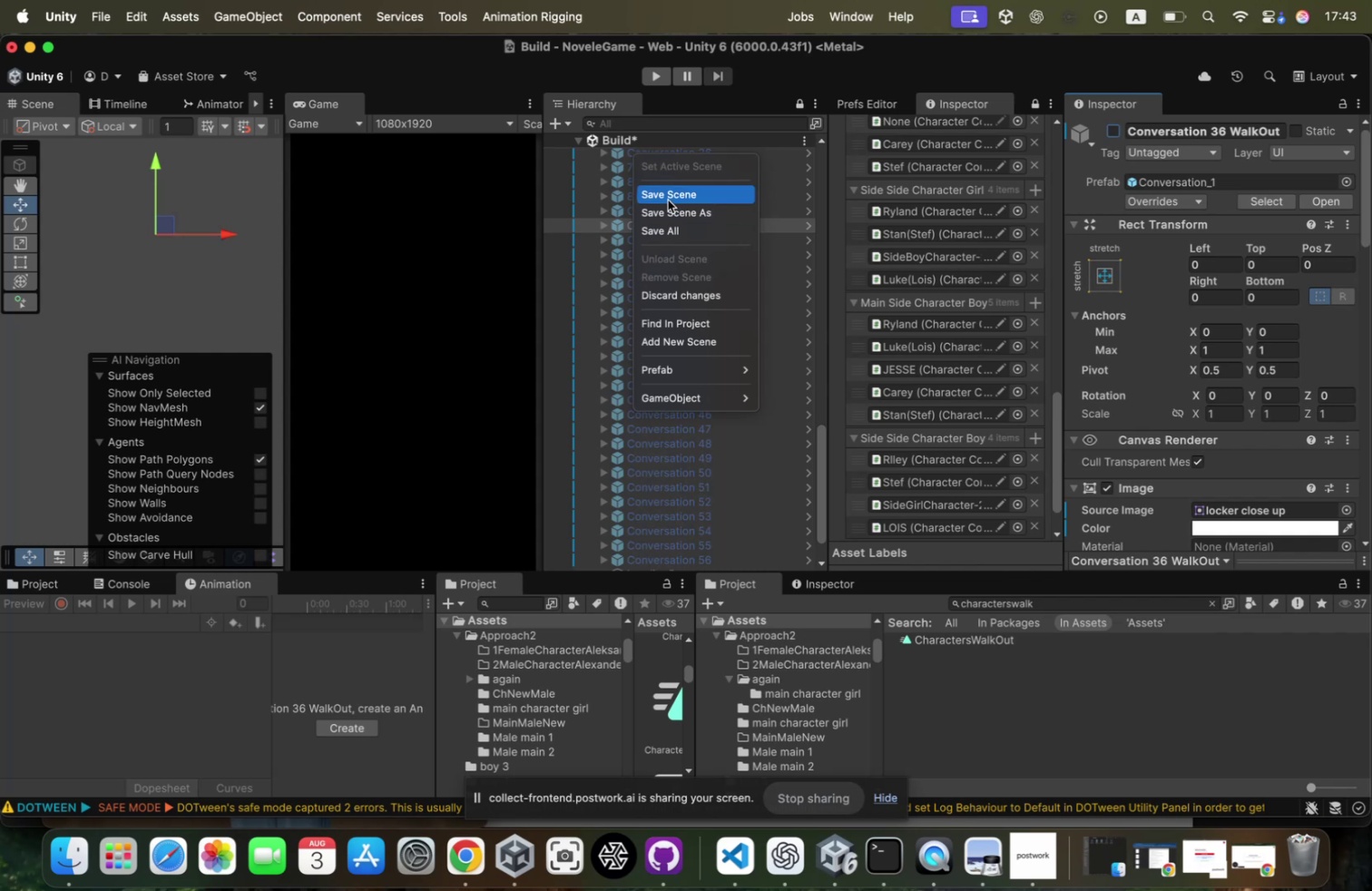 
left_click([670, 196])
 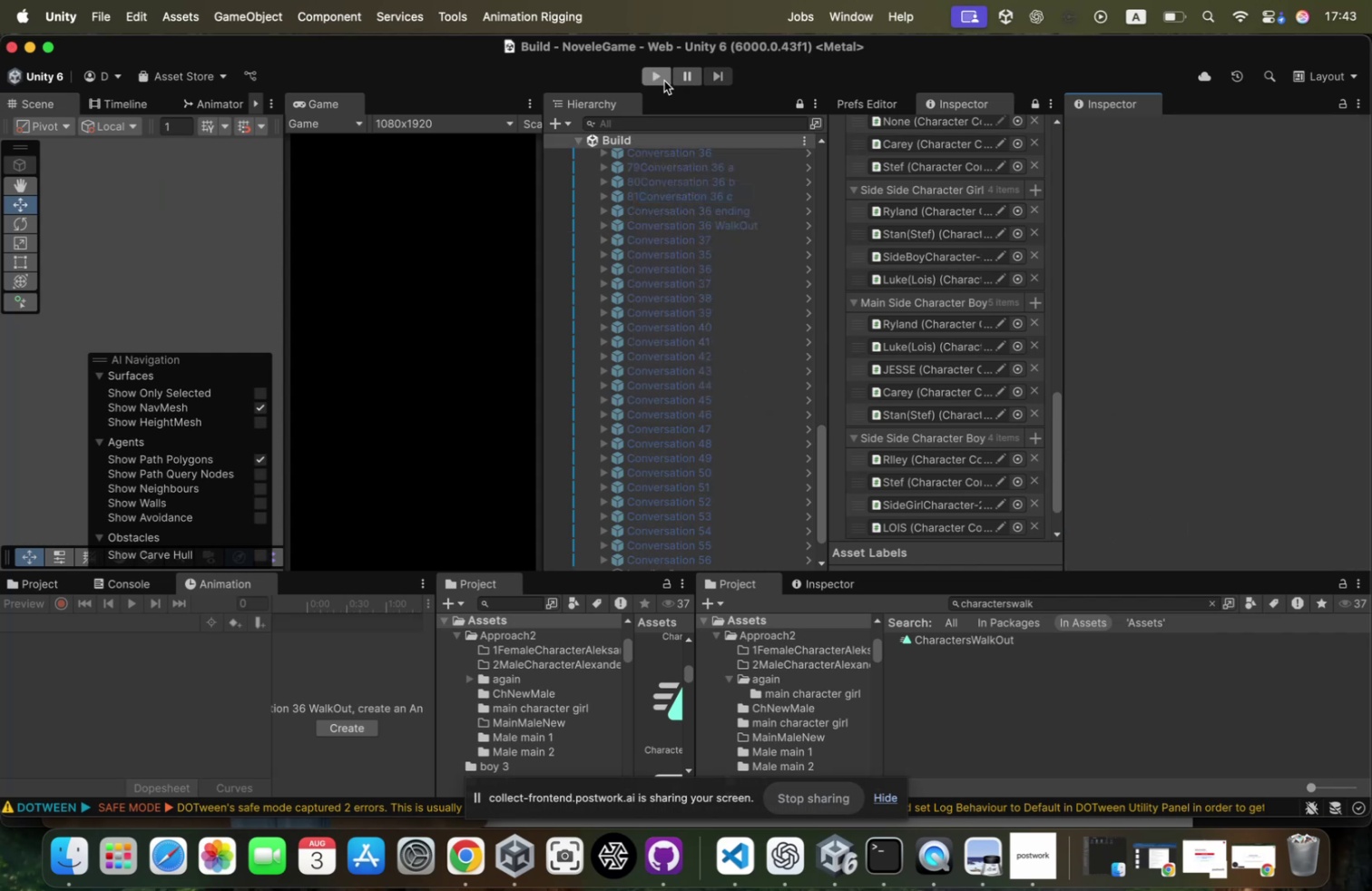 
left_click([662, 80])
 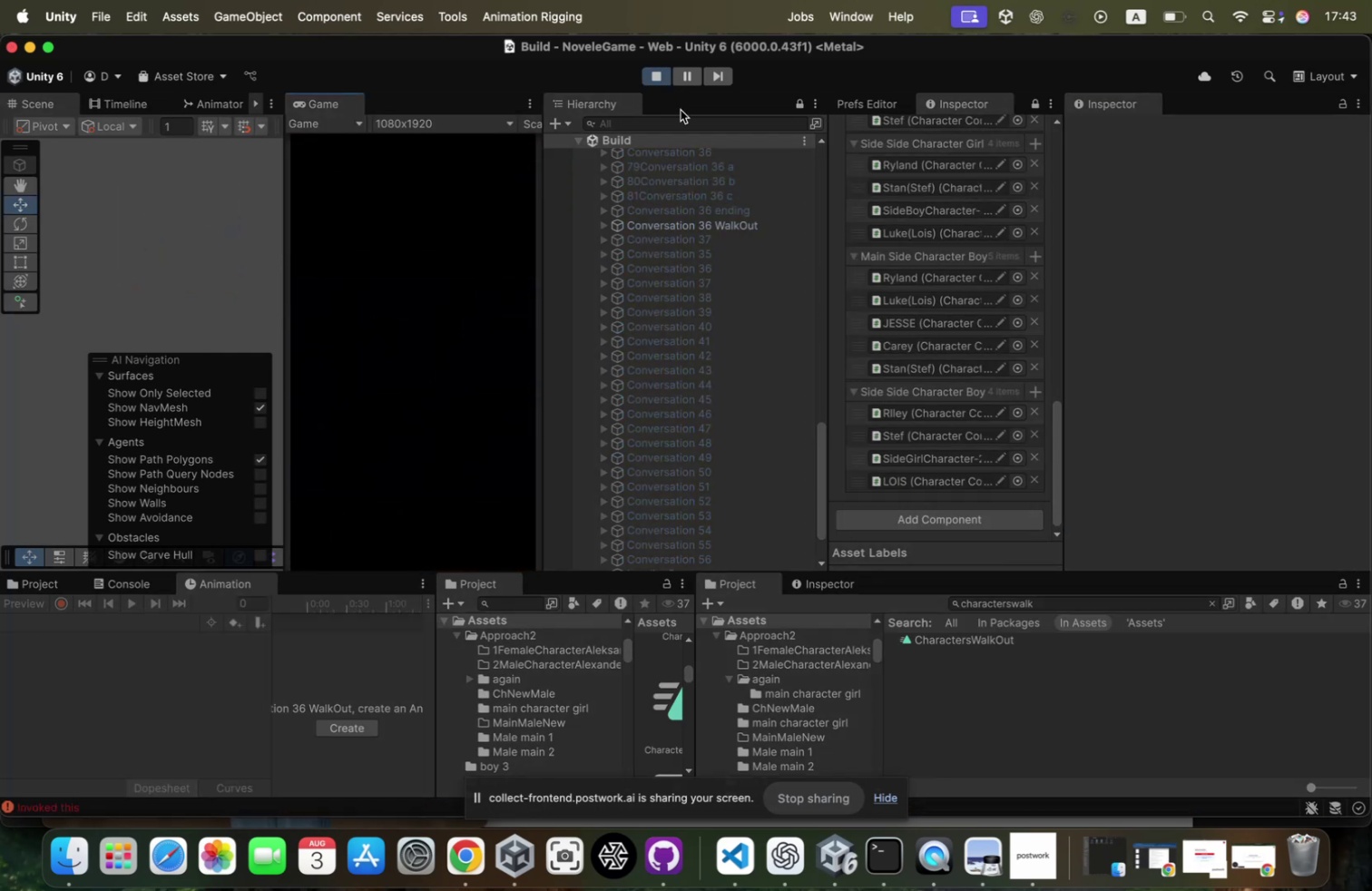 
wait(6.26)
 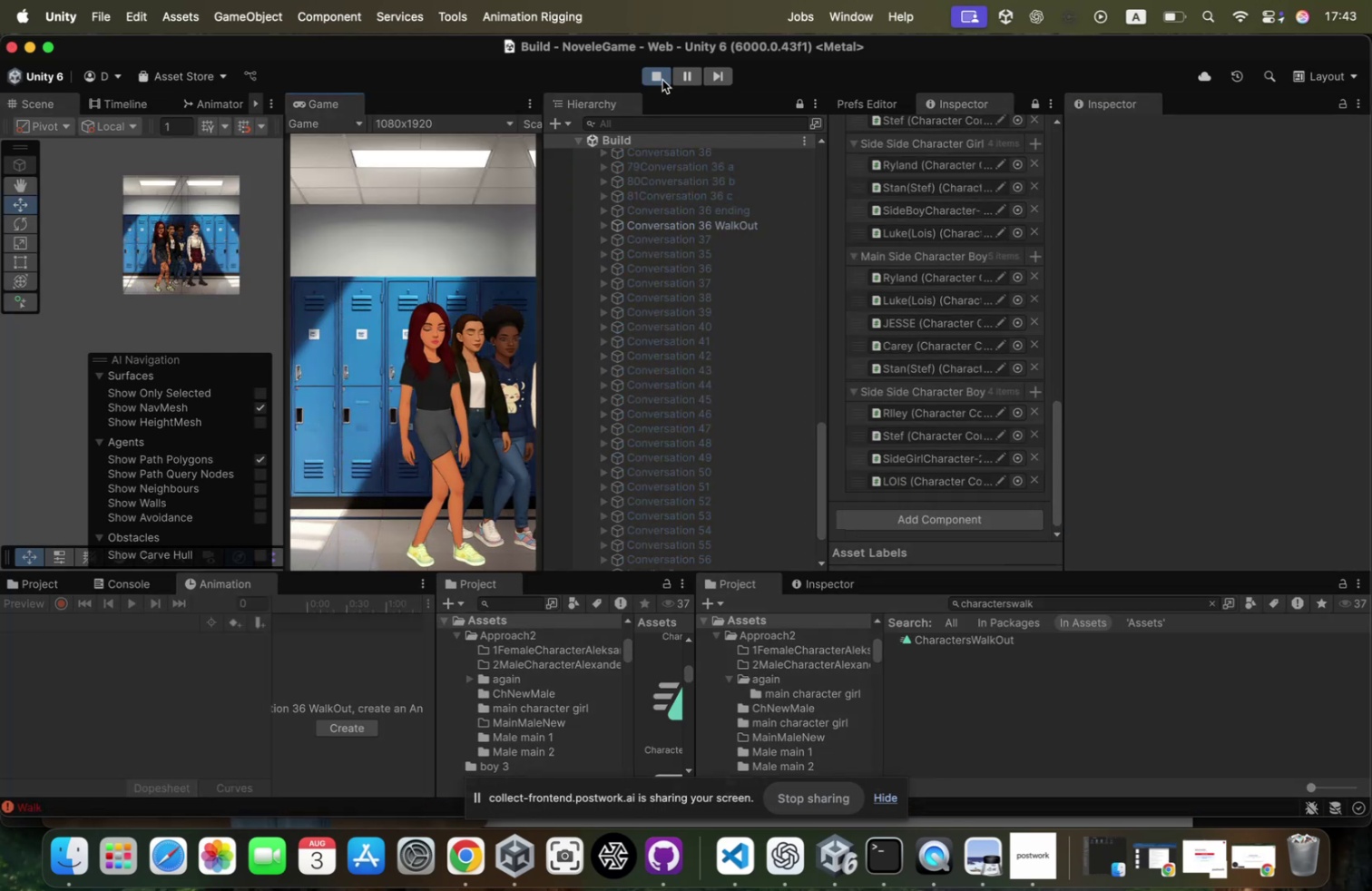 
left_click([656, 73])
 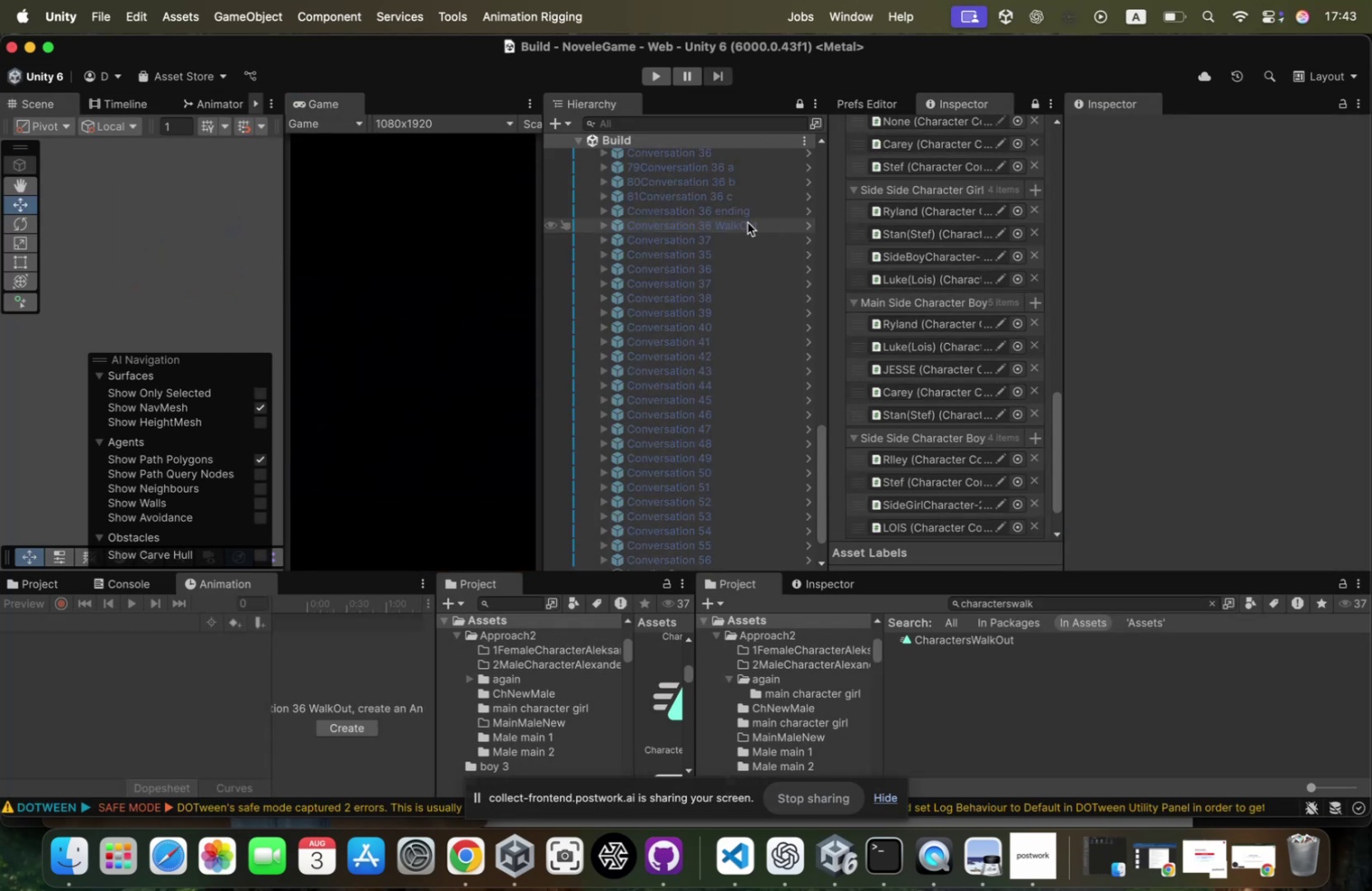 
left_click([736, 232])
 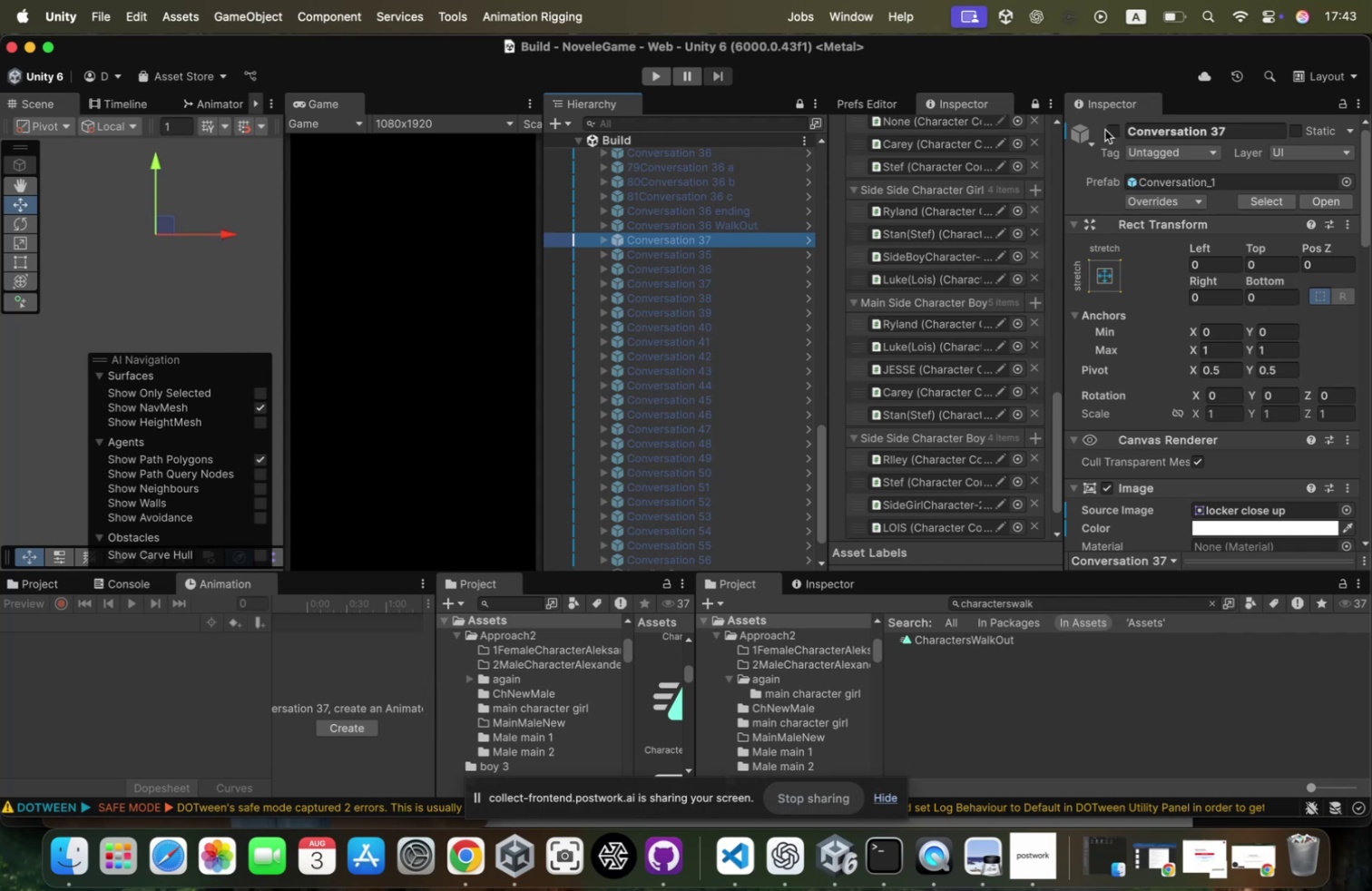 
left_click([1117, 128])
 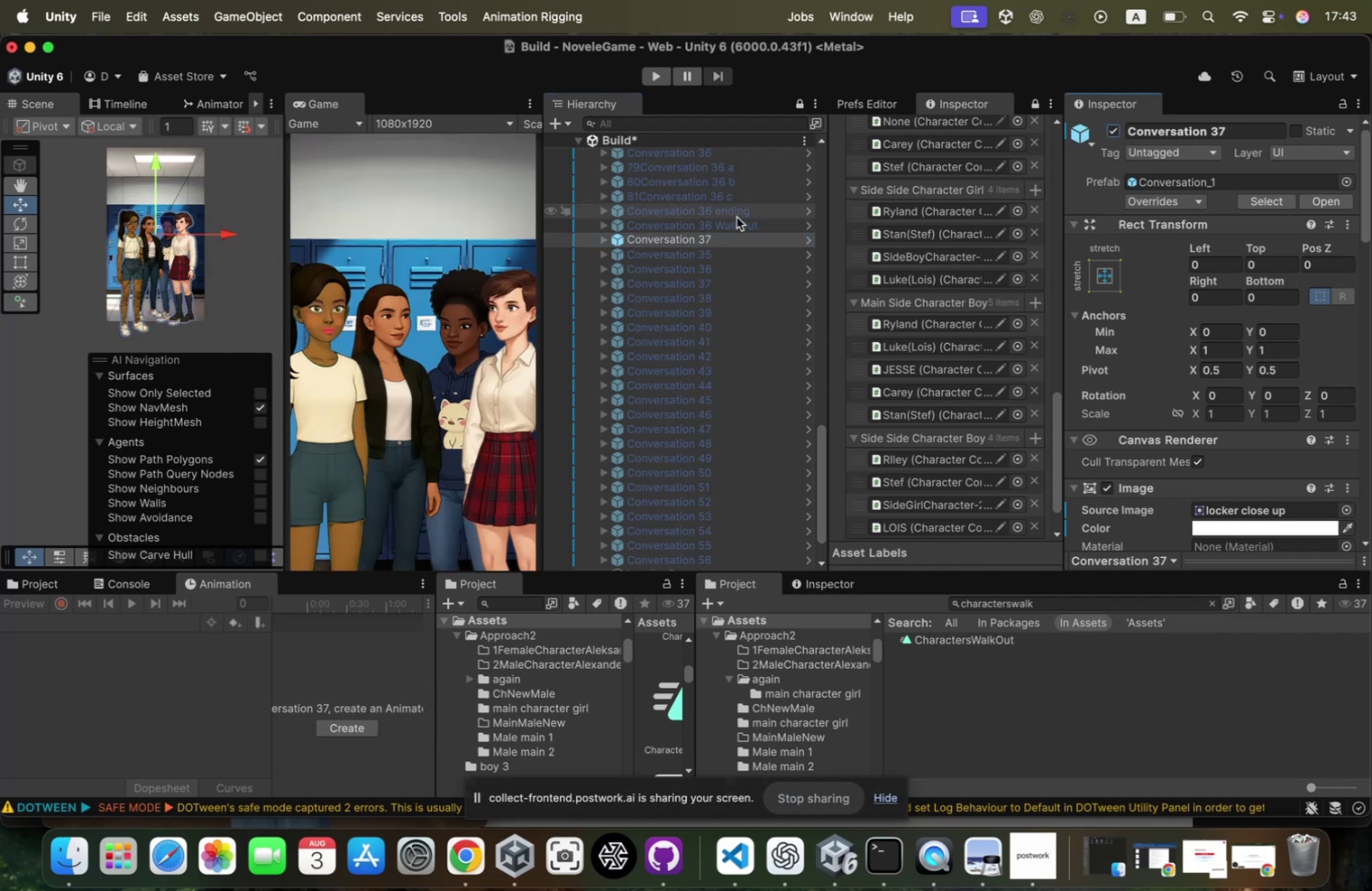 
key(Meta+CommandLeft)
 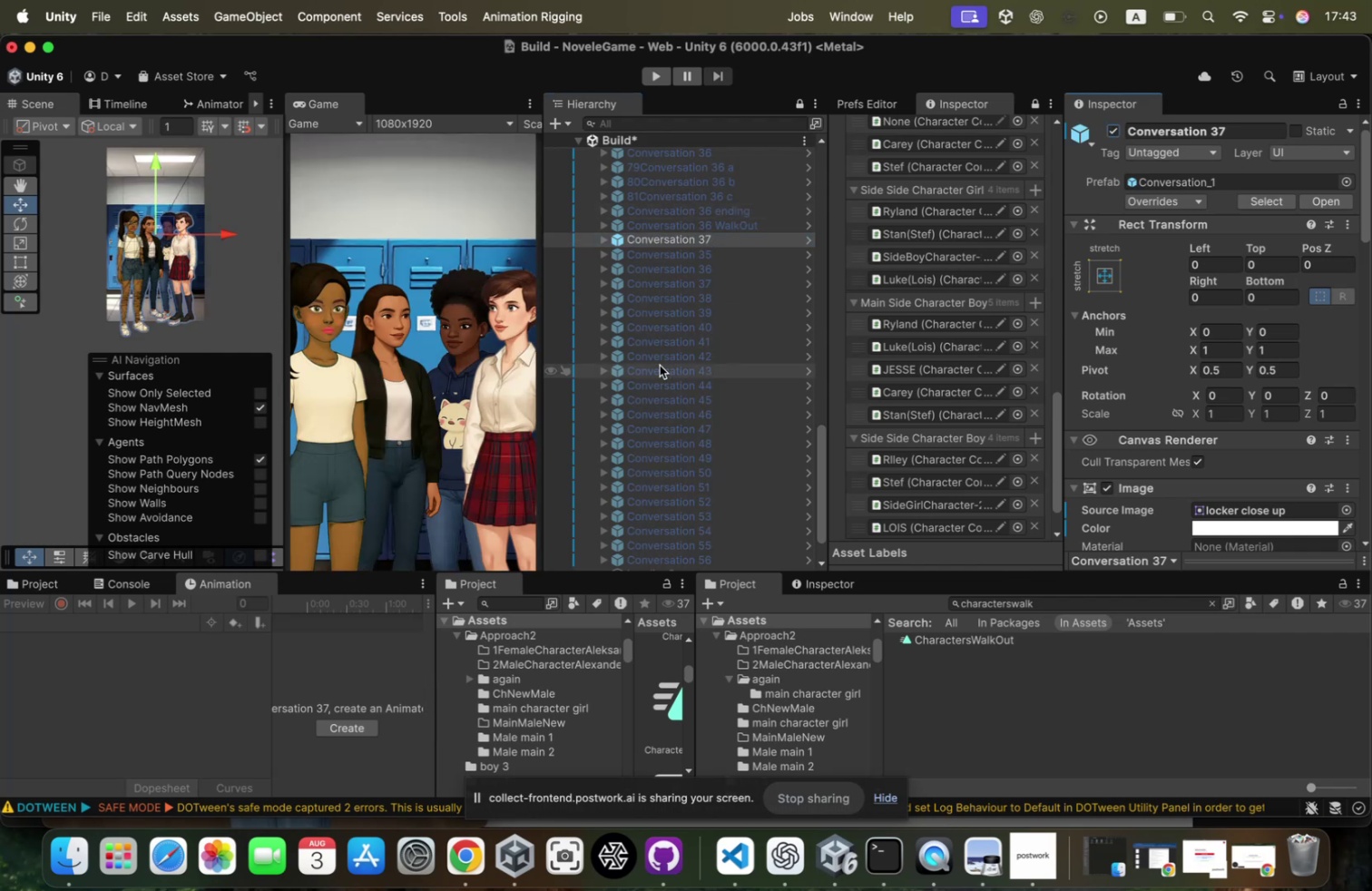 
key(Meta+Tab)
 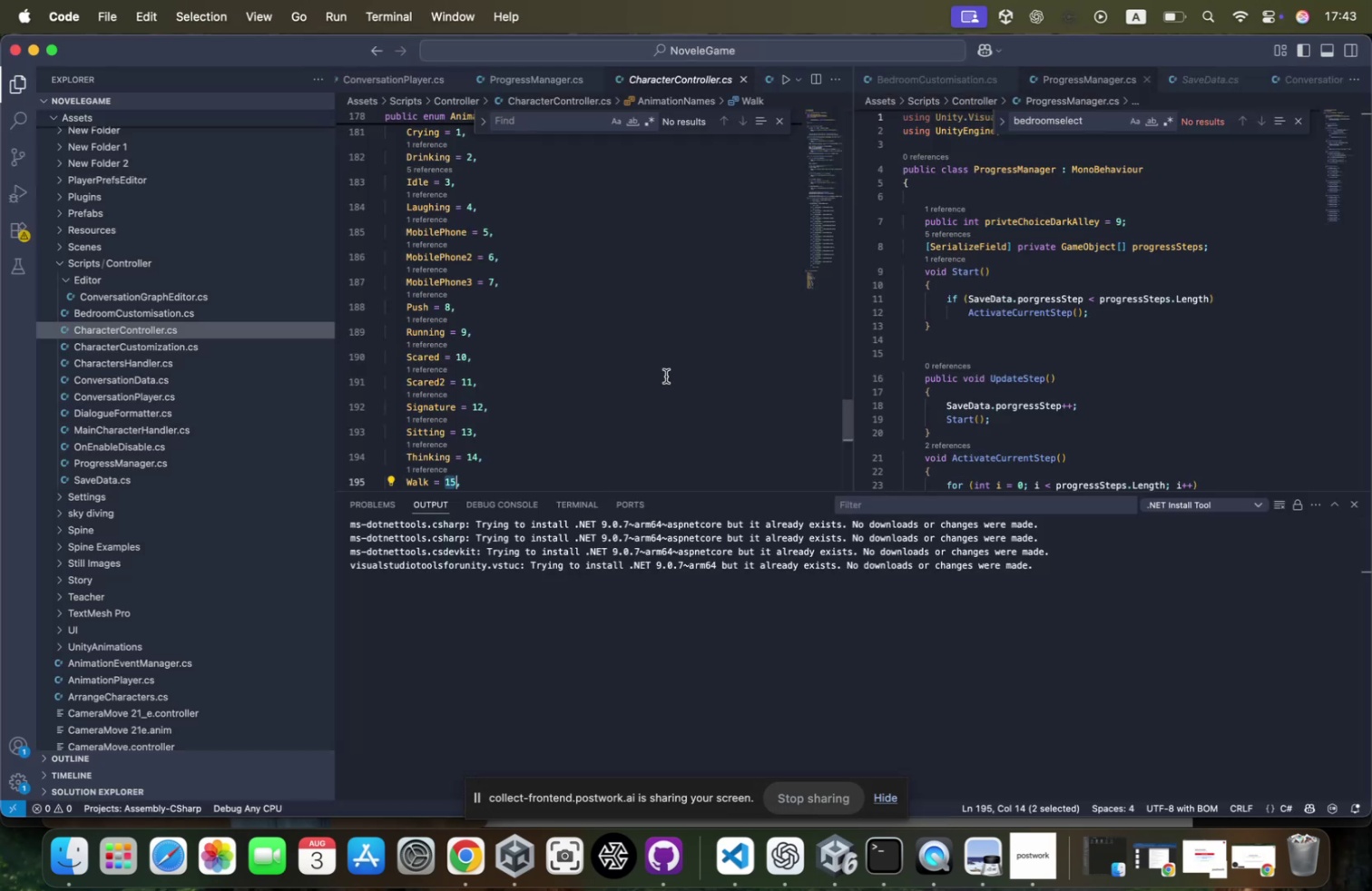 
key(Meta+CommandLeft)
 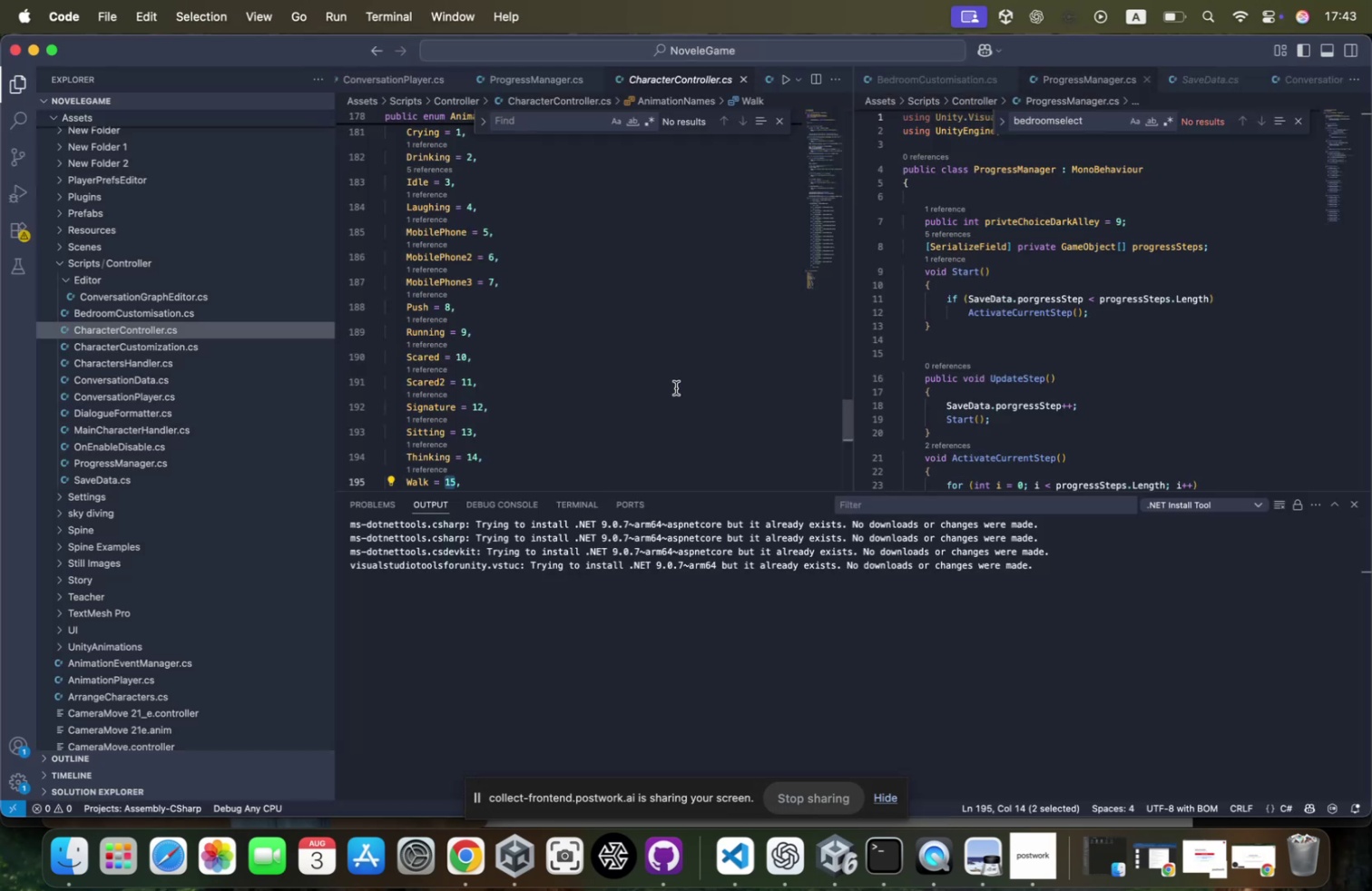 
hold_key(key=Tab, duration=0.48)
 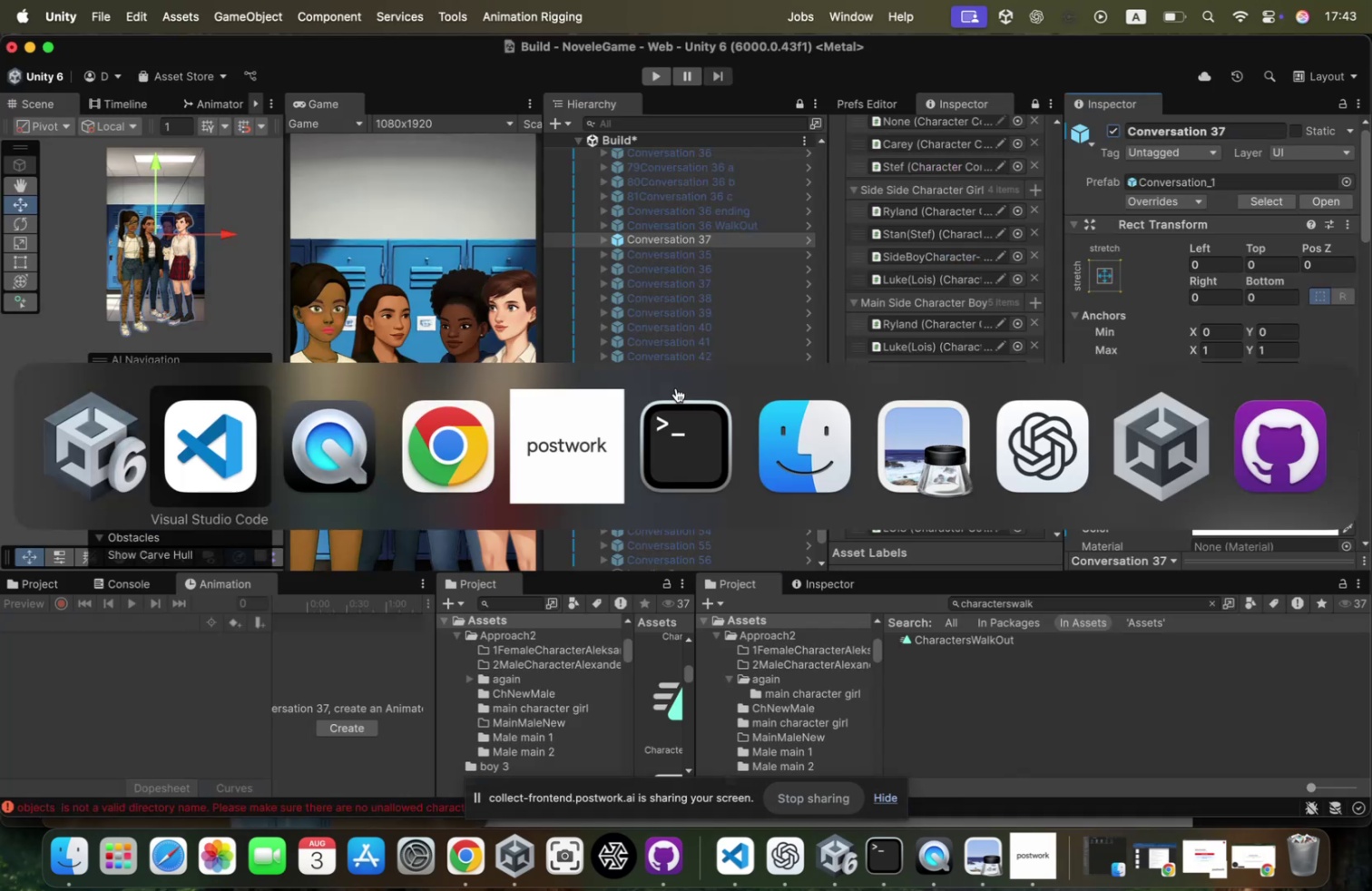 
key(Meta+Tab)
 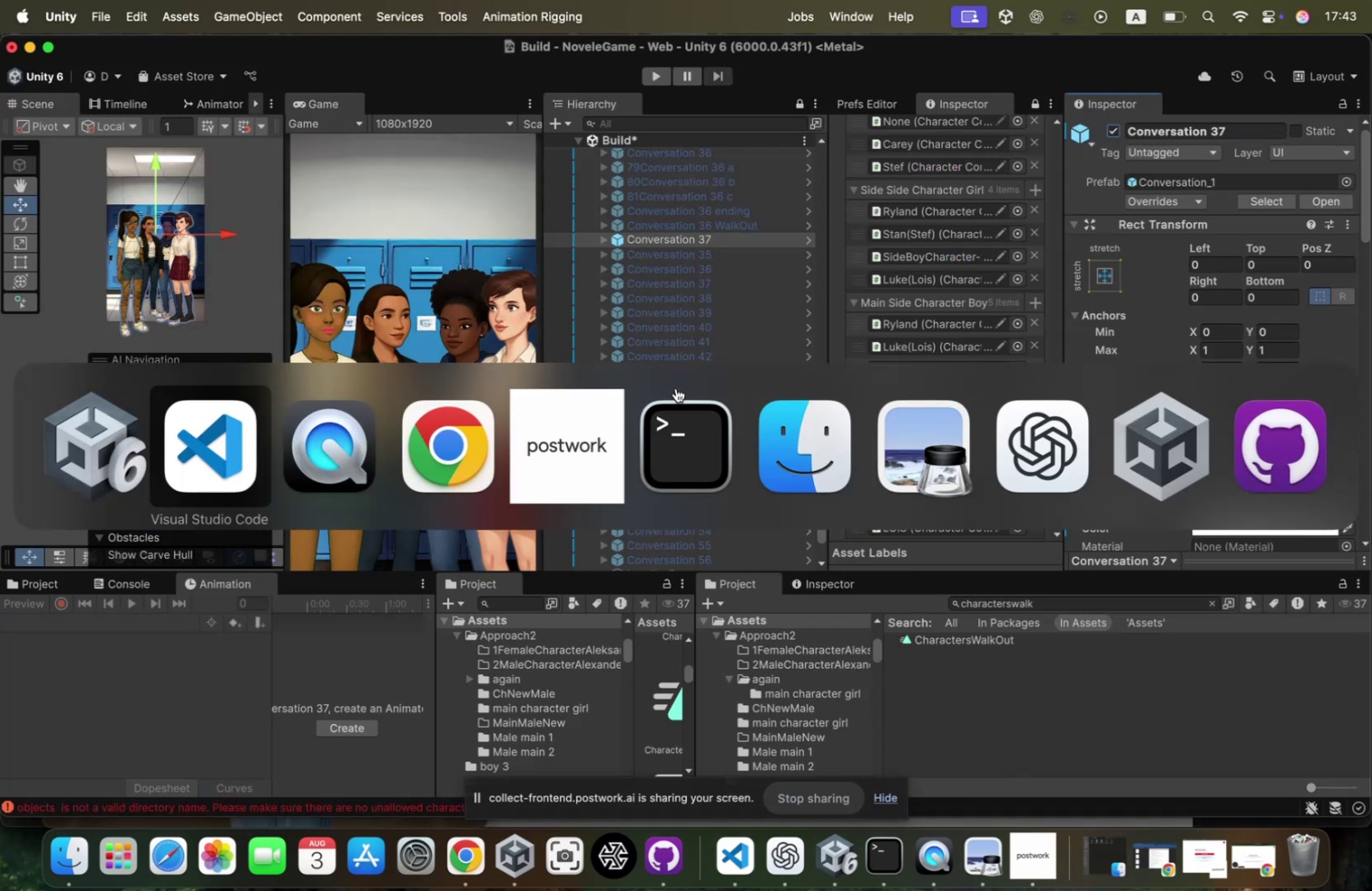 
key(Meta+Tab)
 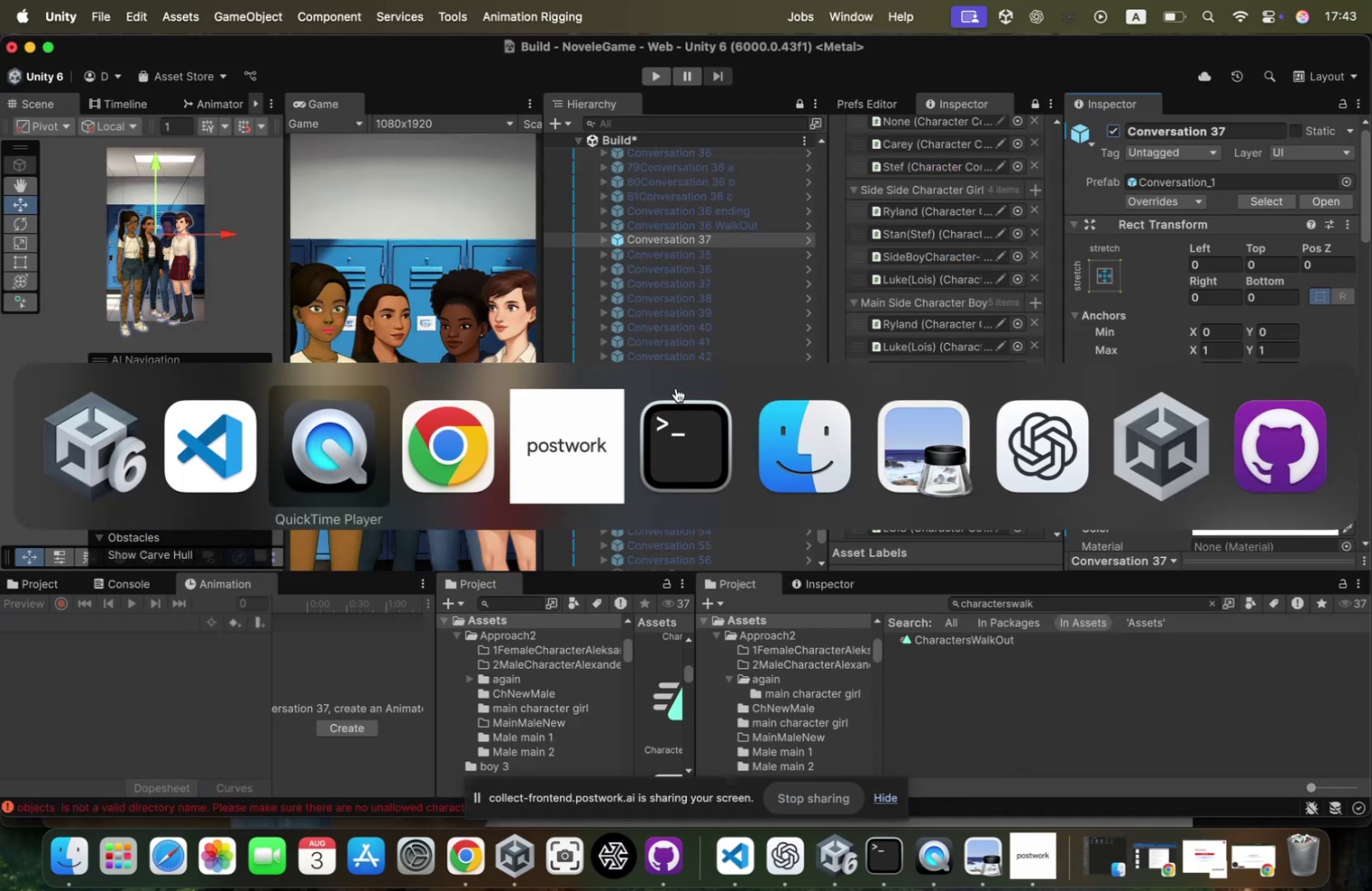 
key(Meta+Tab)
 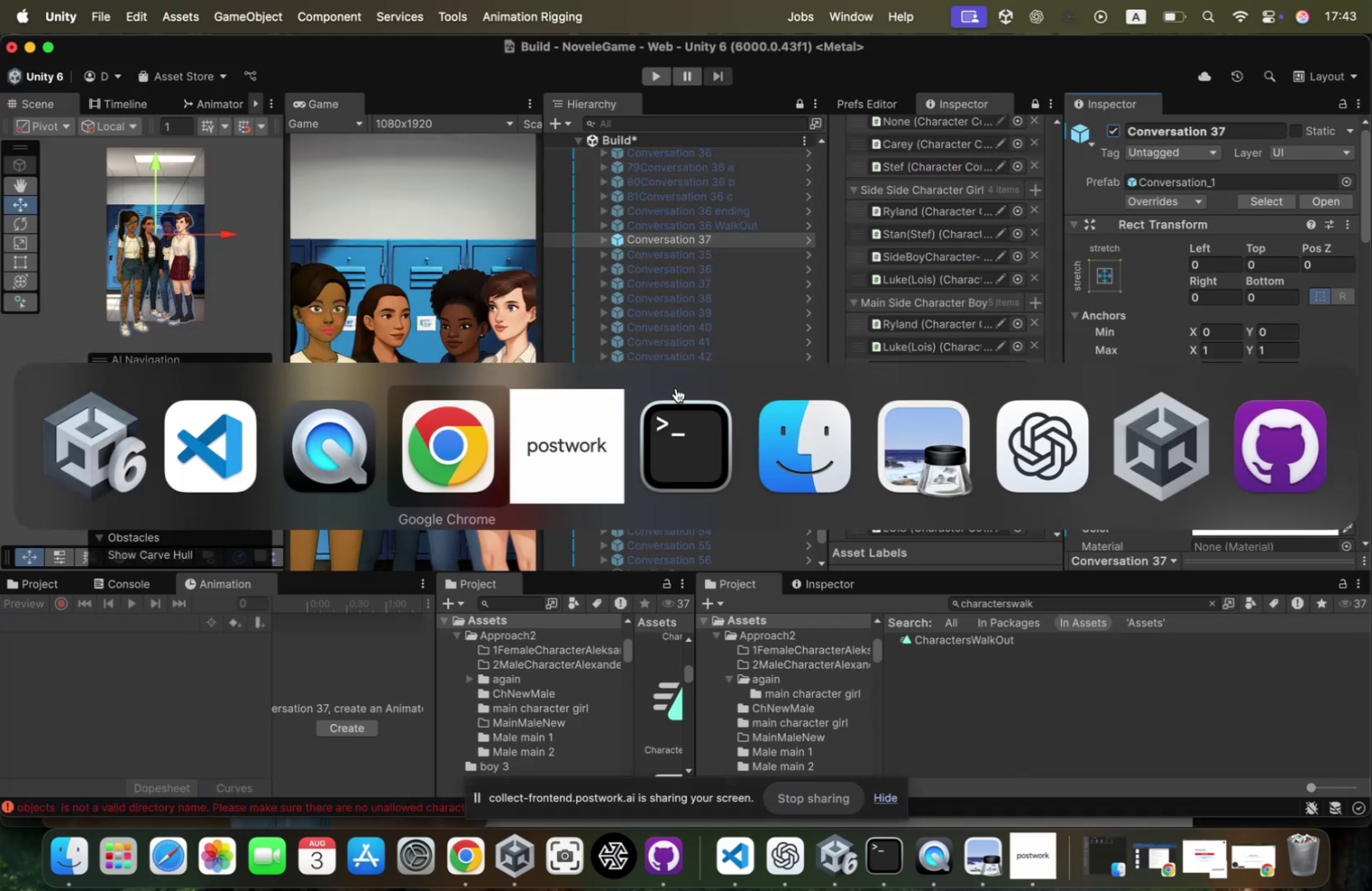 
key(Meta+Tab)
 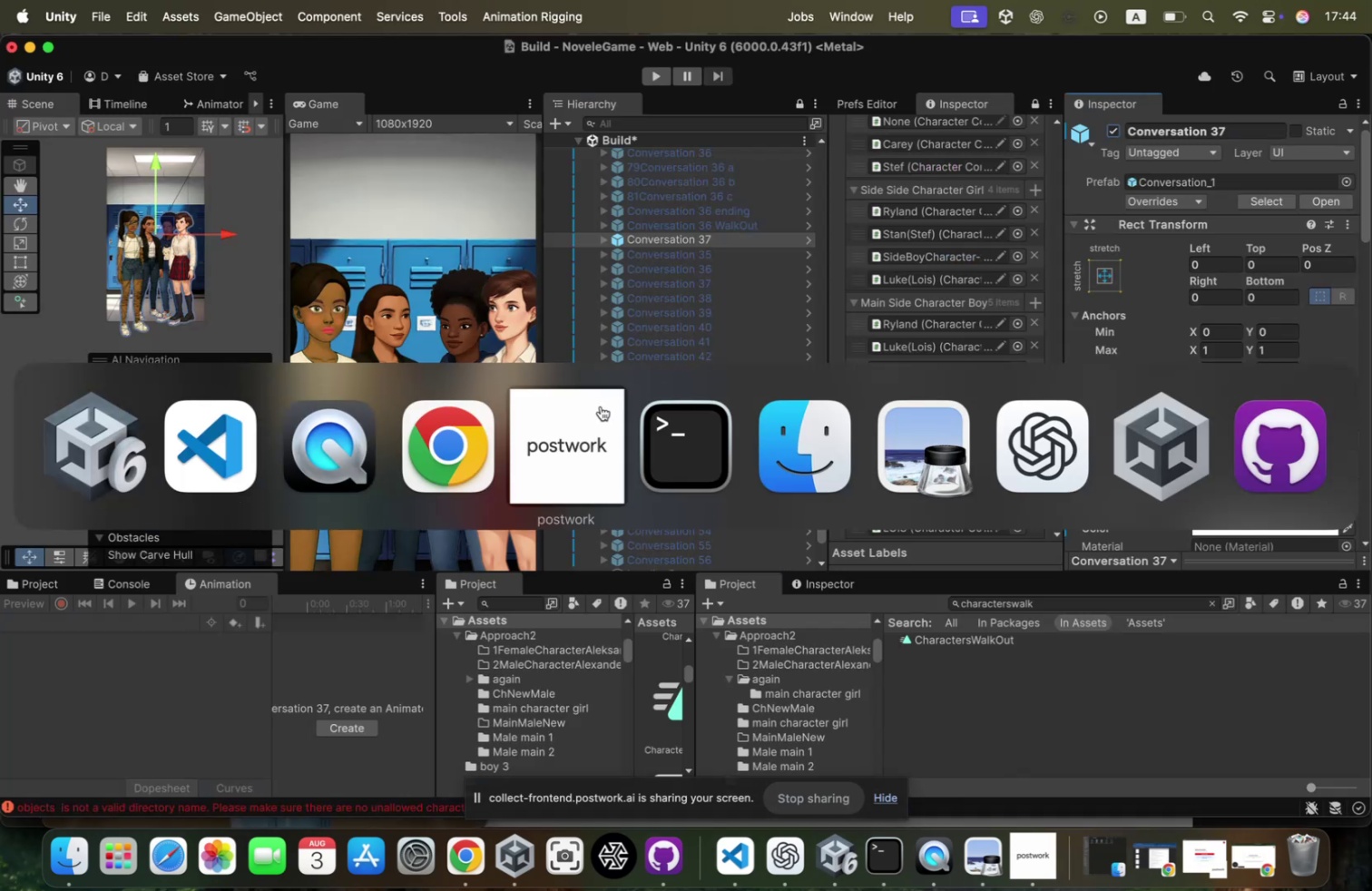 
key(Meta+Tab)
 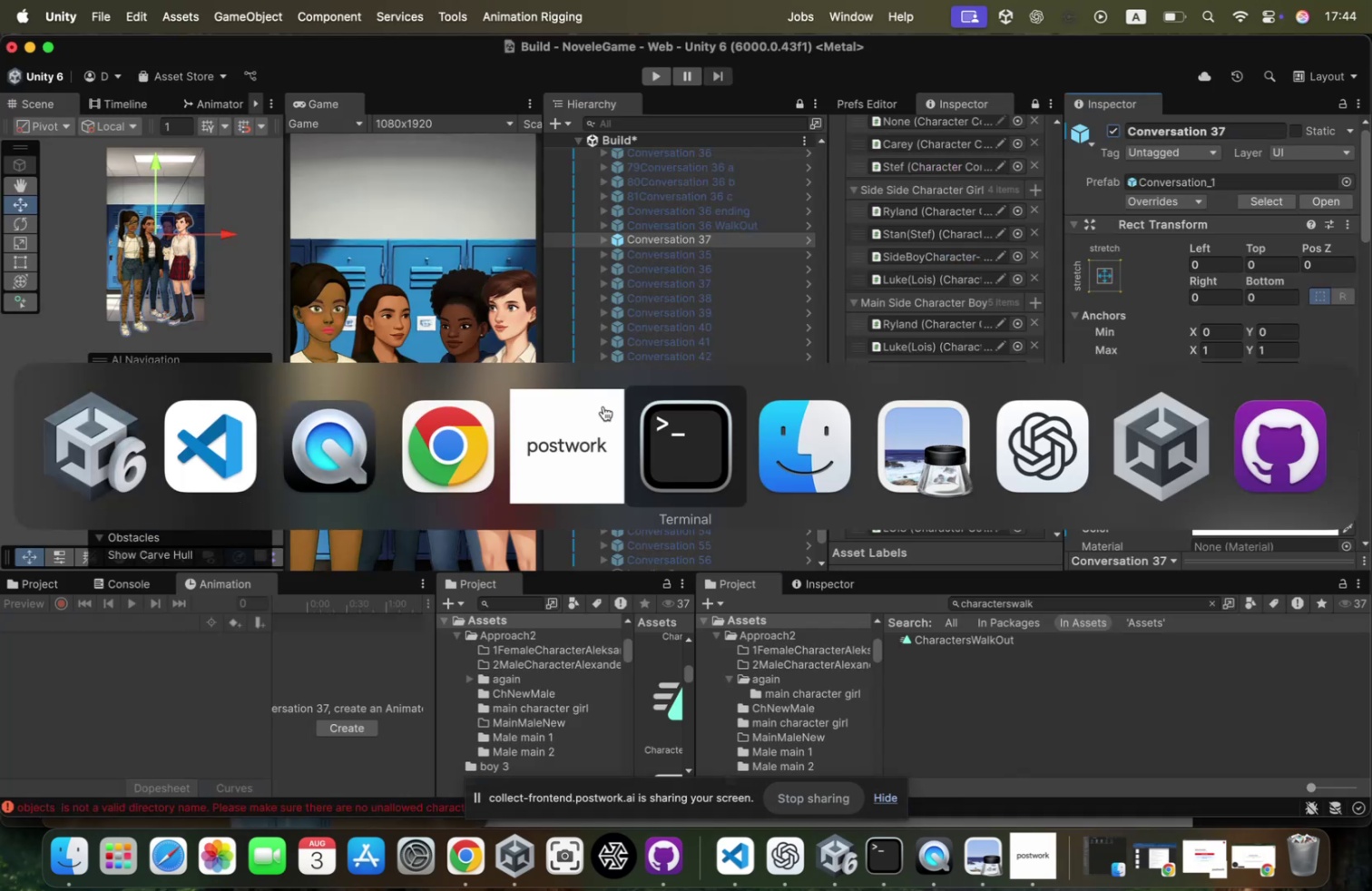 
key(Meta+Tab)
 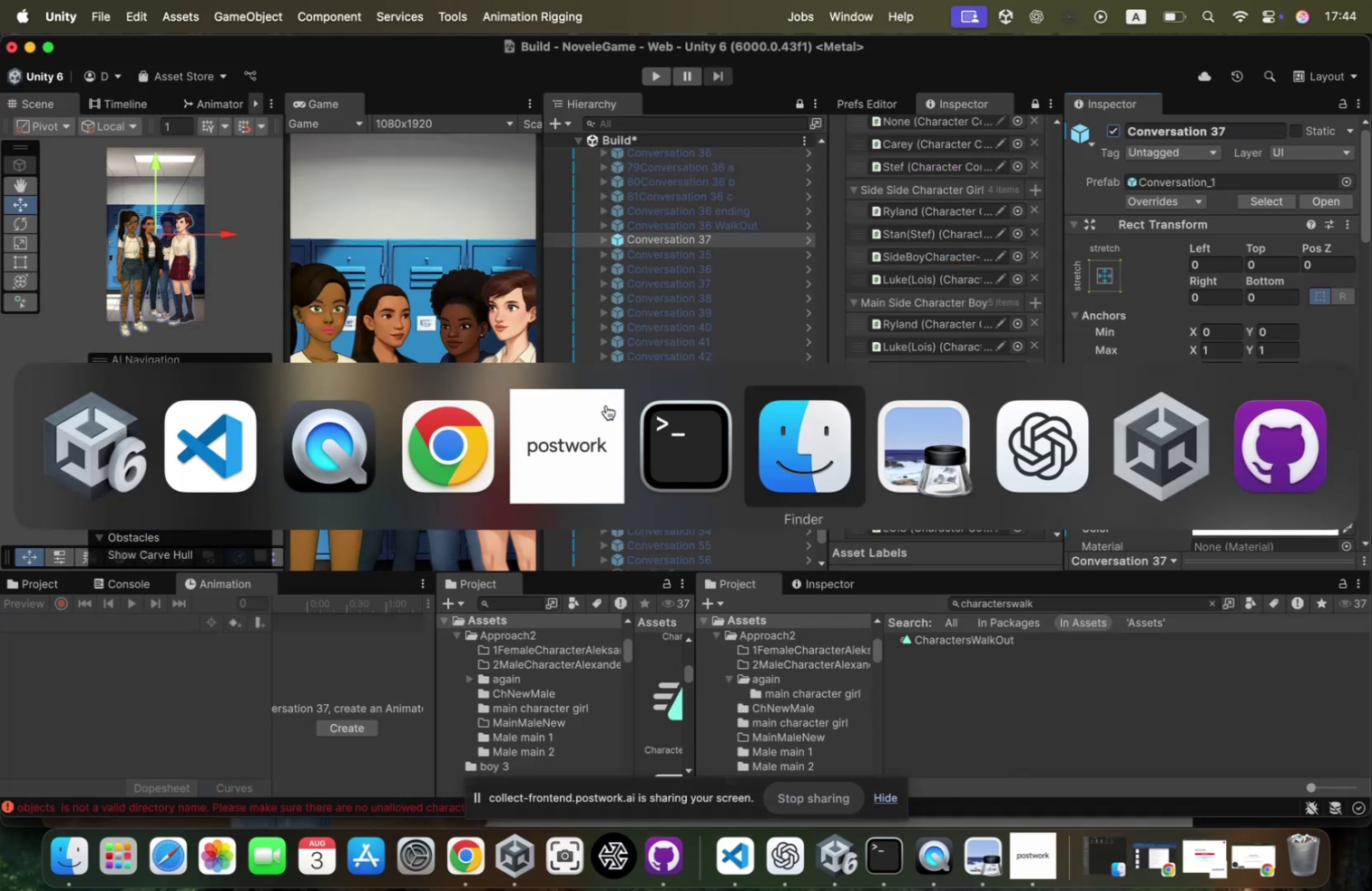 
key(Meta+Tab)
 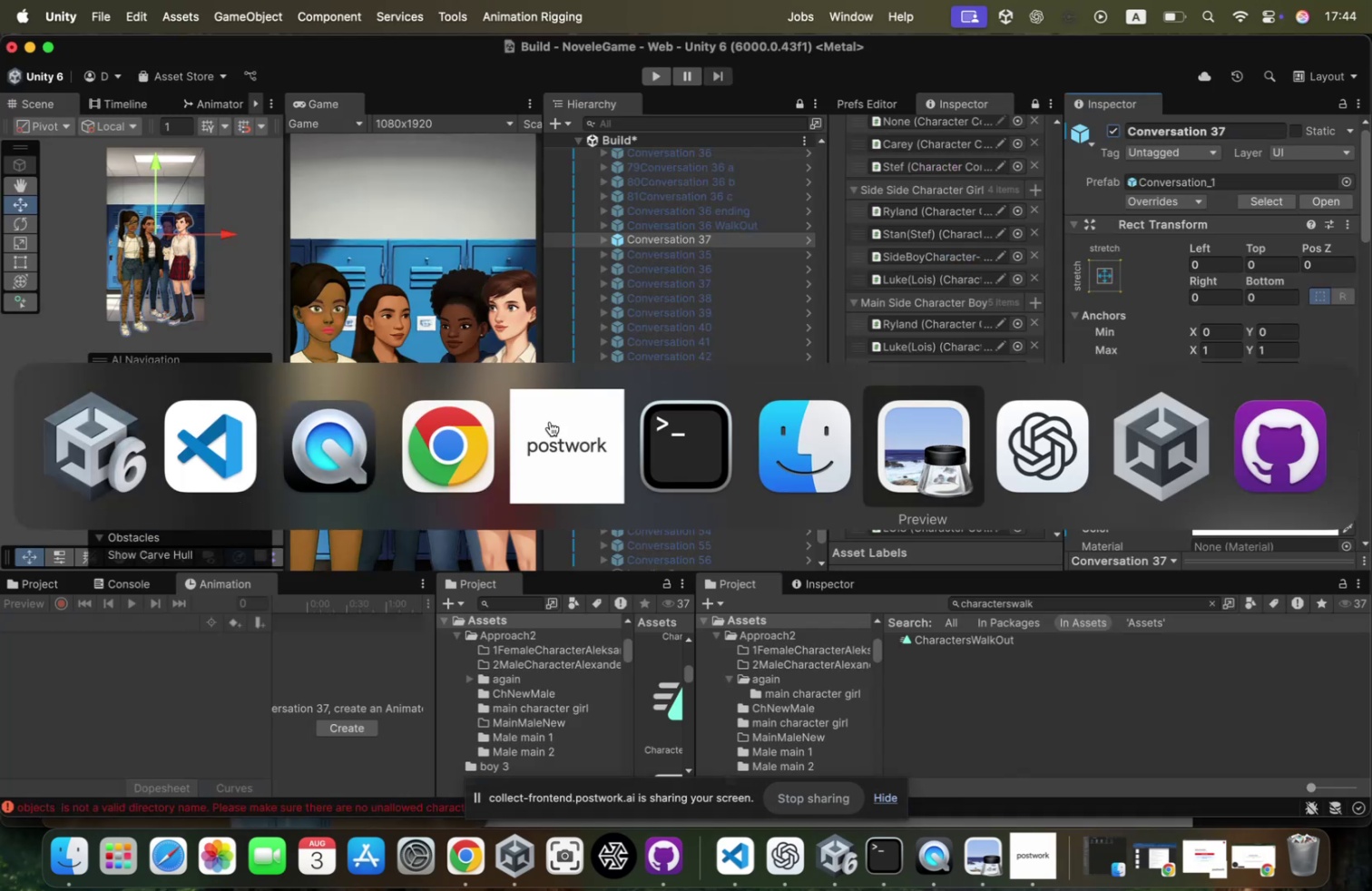 
key(Meta+Tab)
 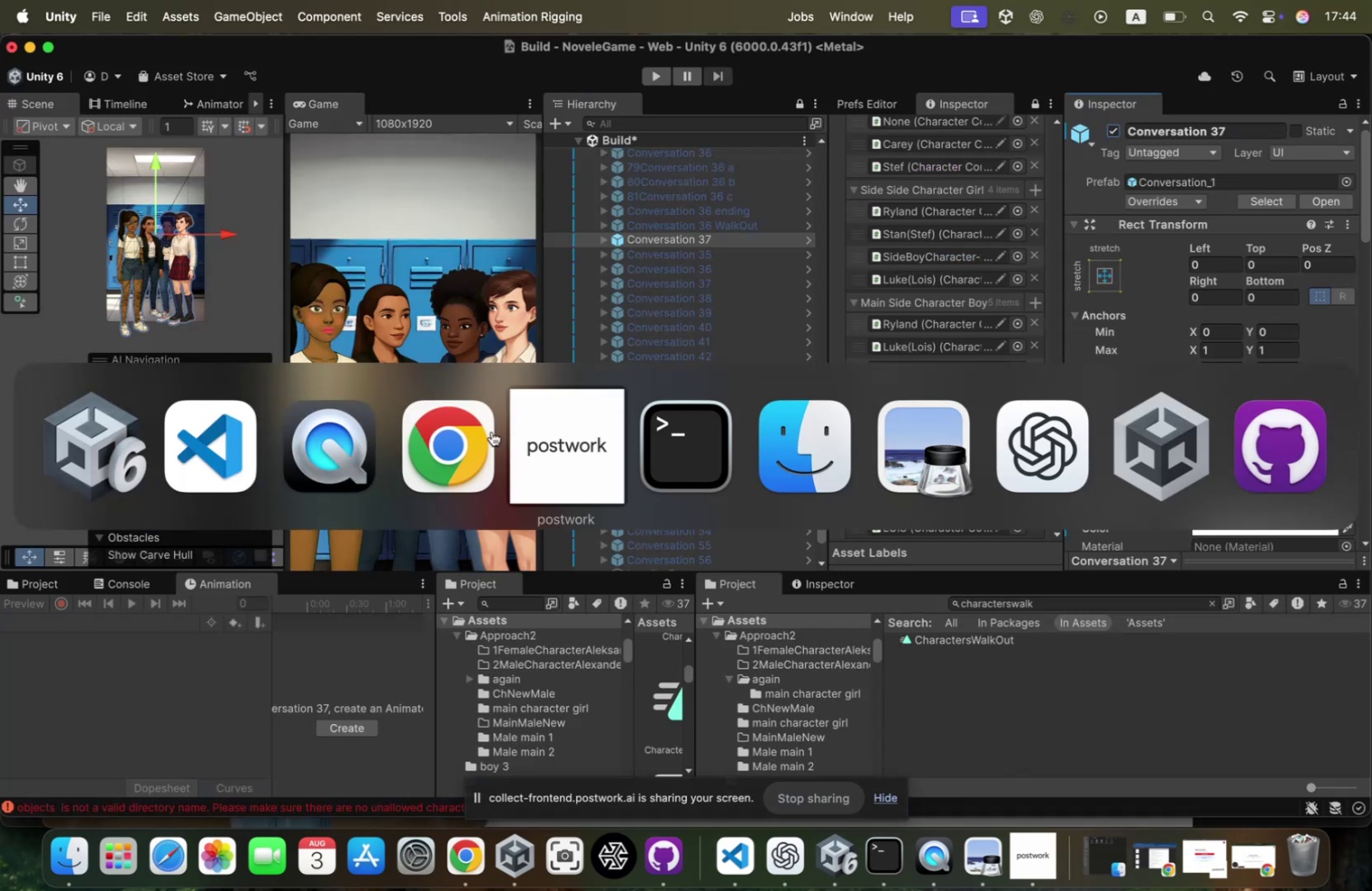 
key(Meta+Tab)
 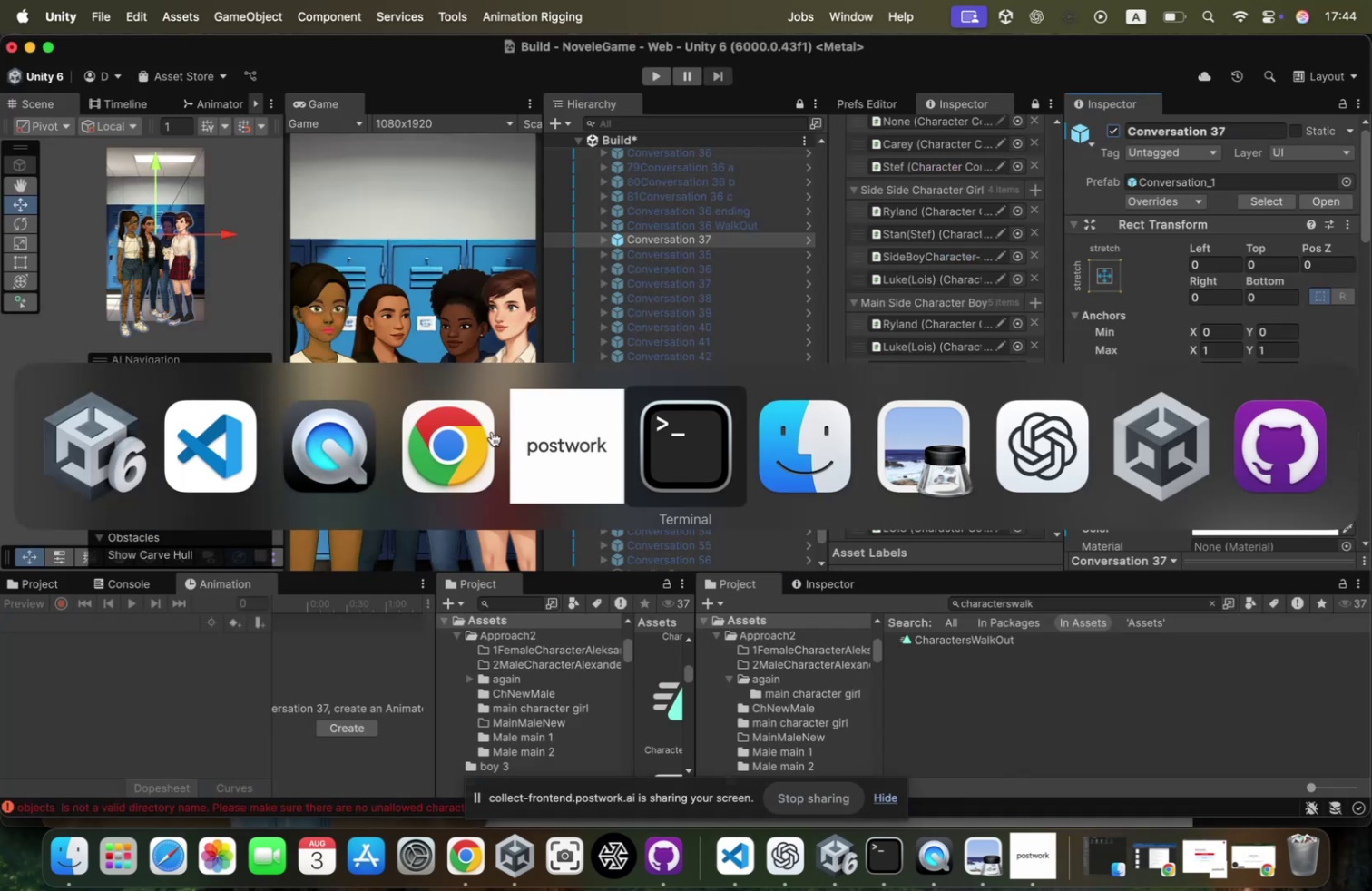 
key(Meta+Tab)
 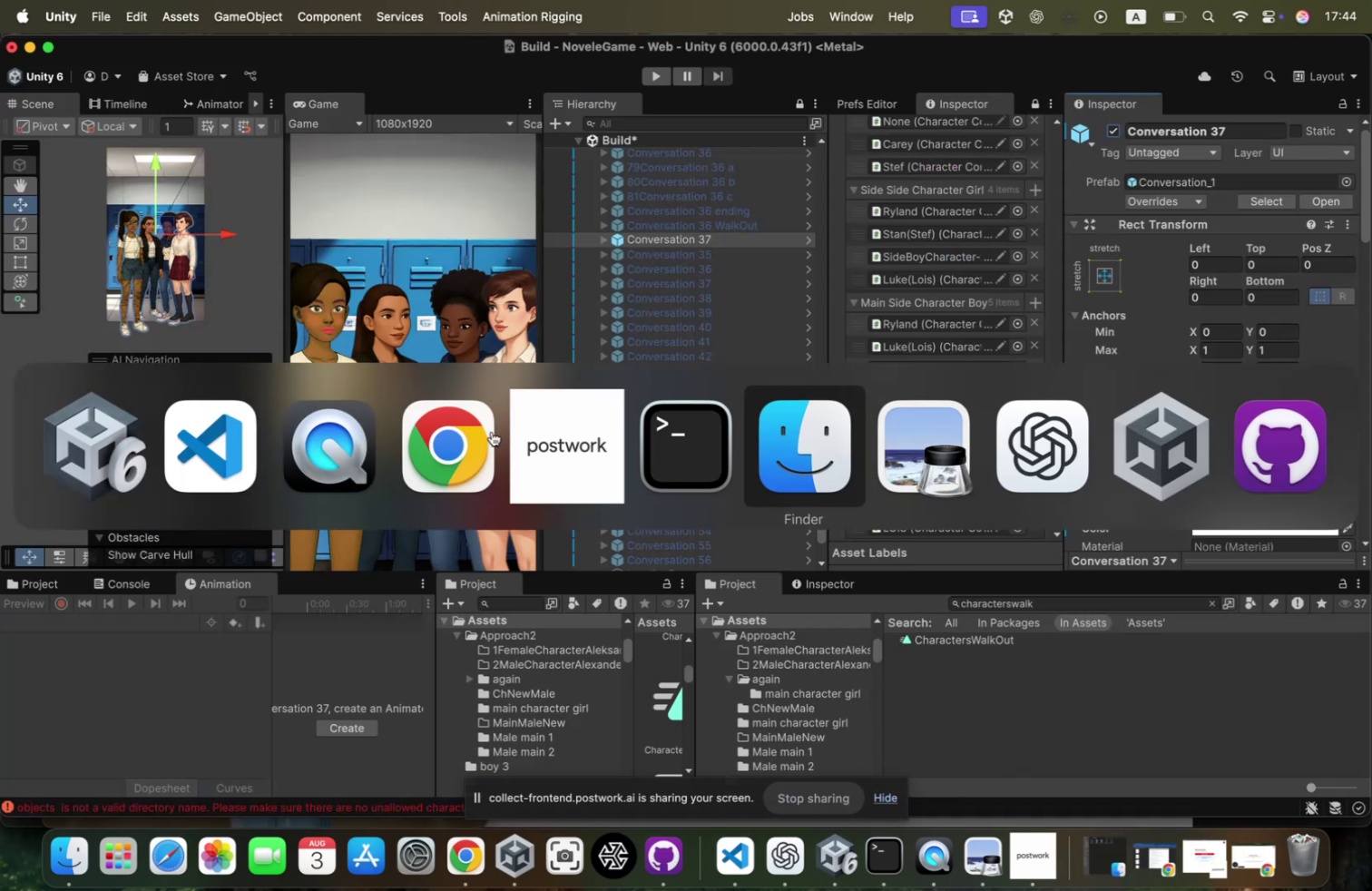 
key(Meta+Tab)
 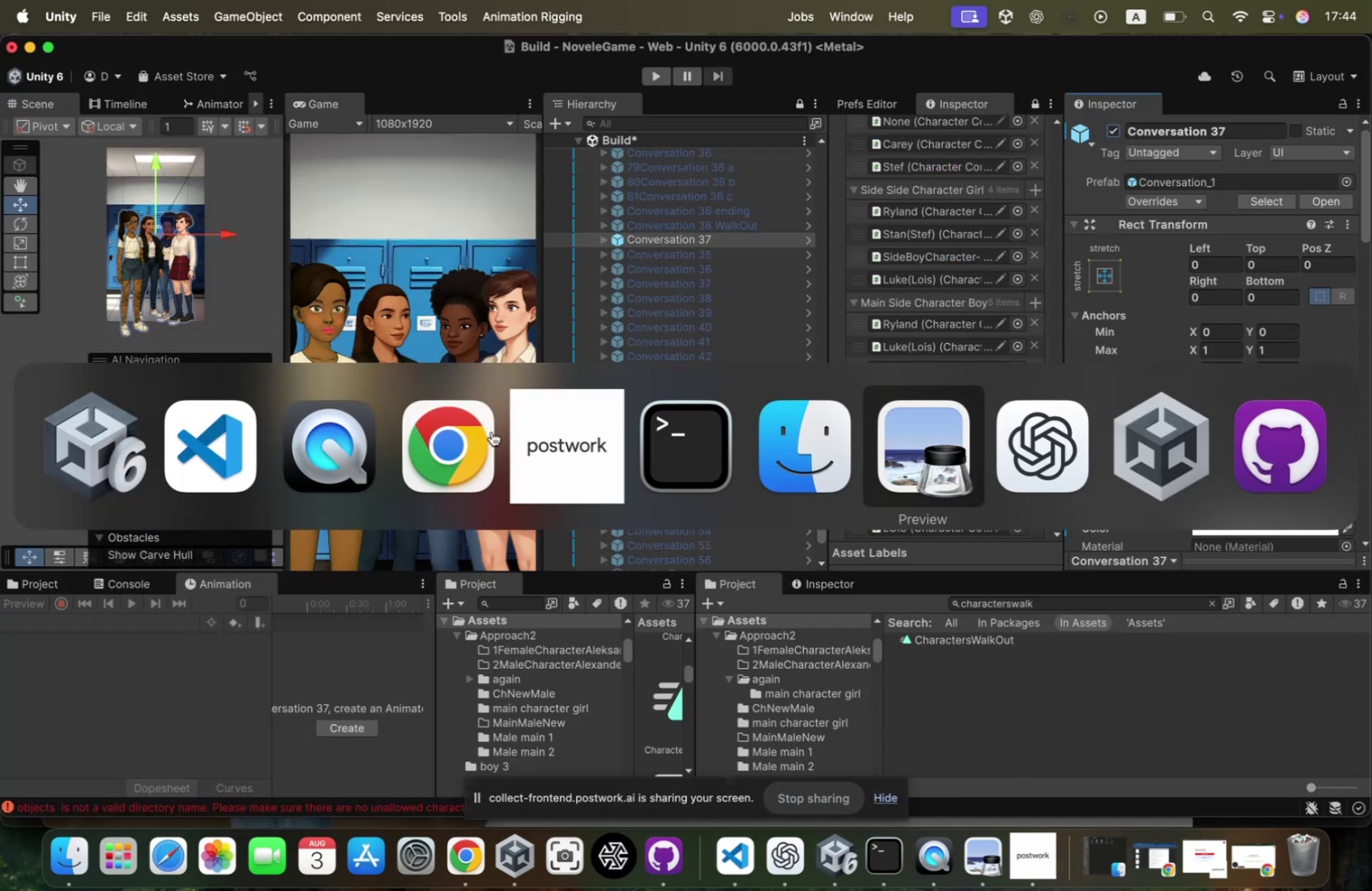 
key(Meta+Tab)
 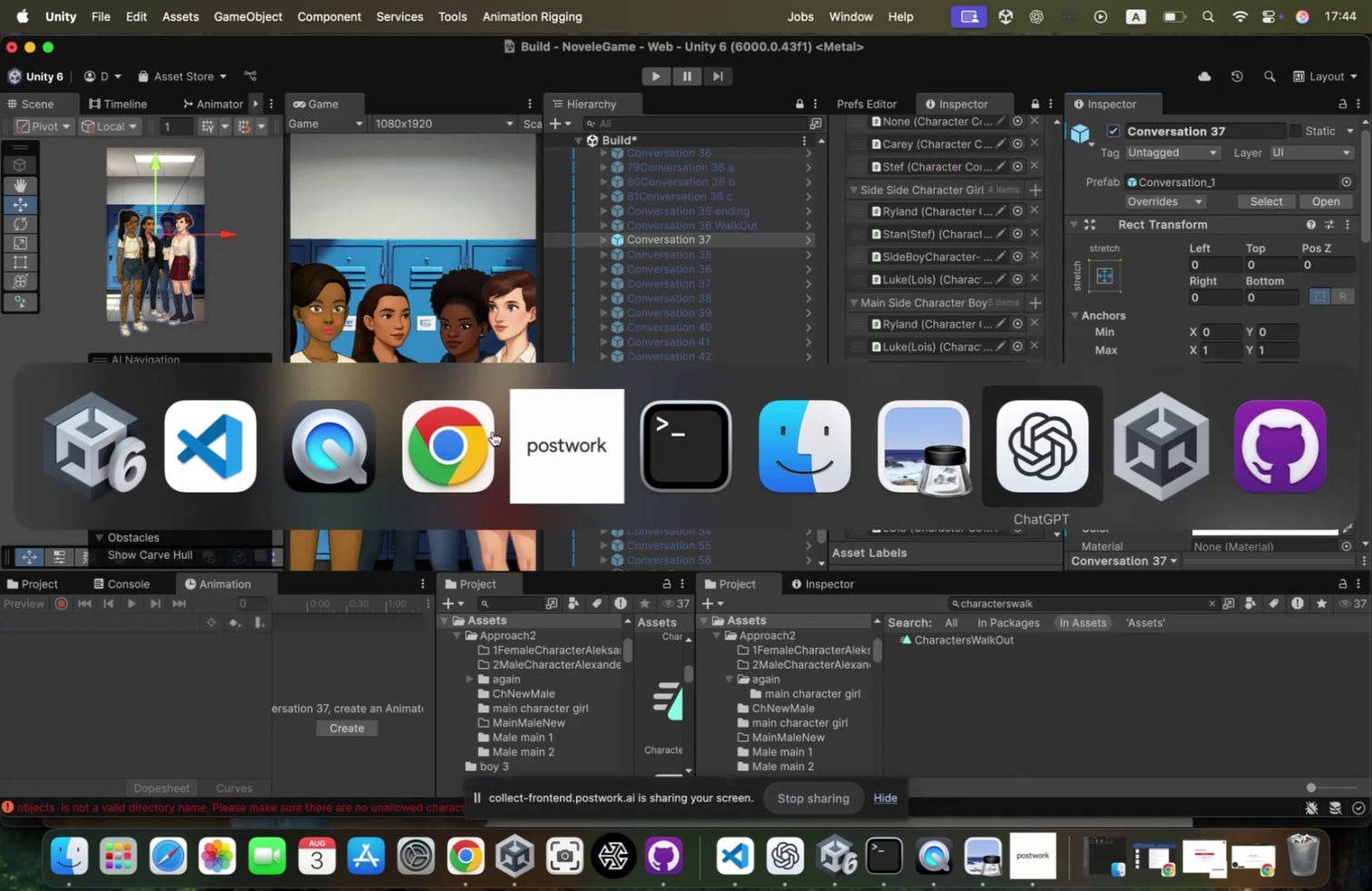 
key(Meta+Tab)
 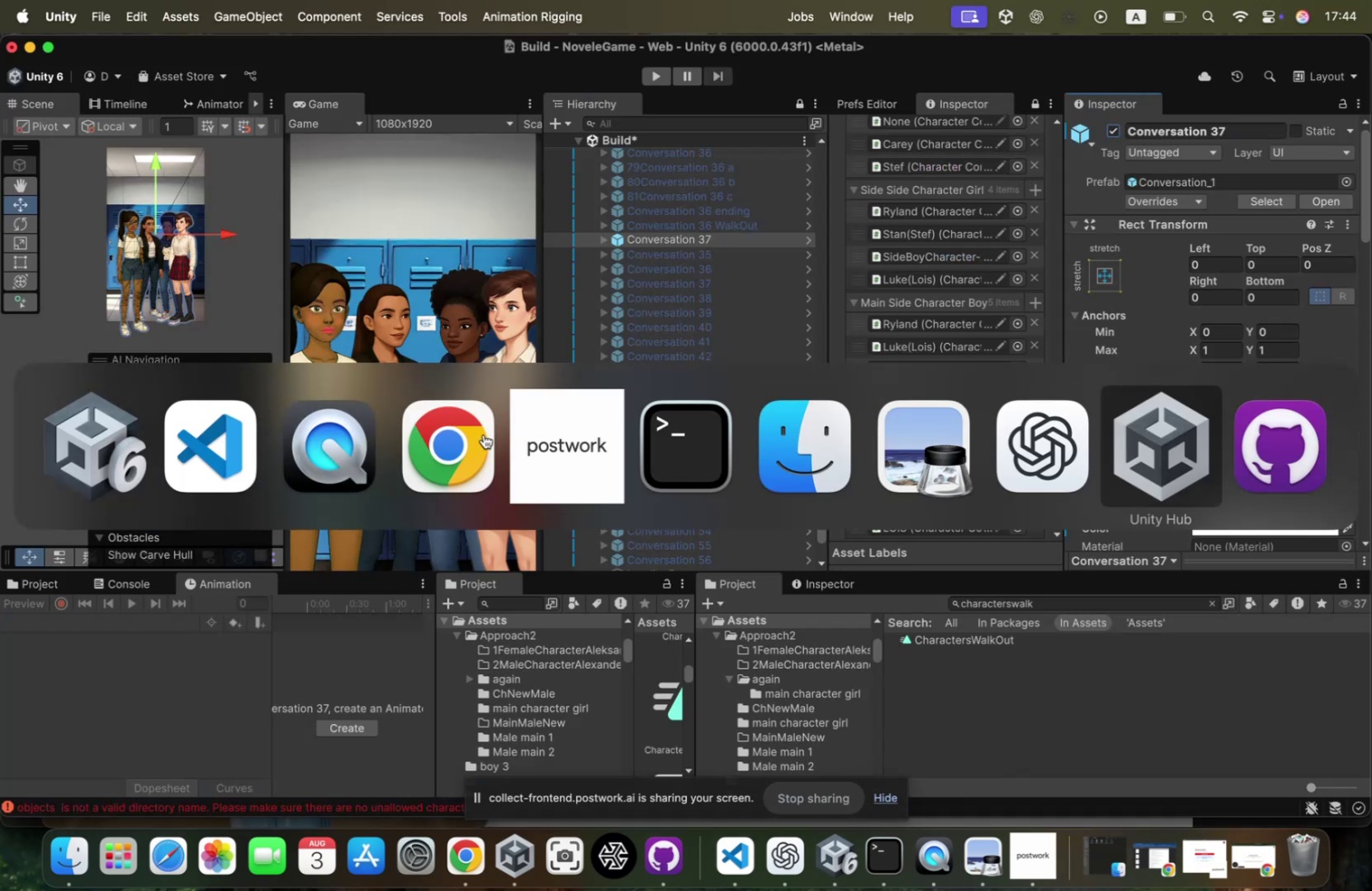 
key(Meta+Tab)
 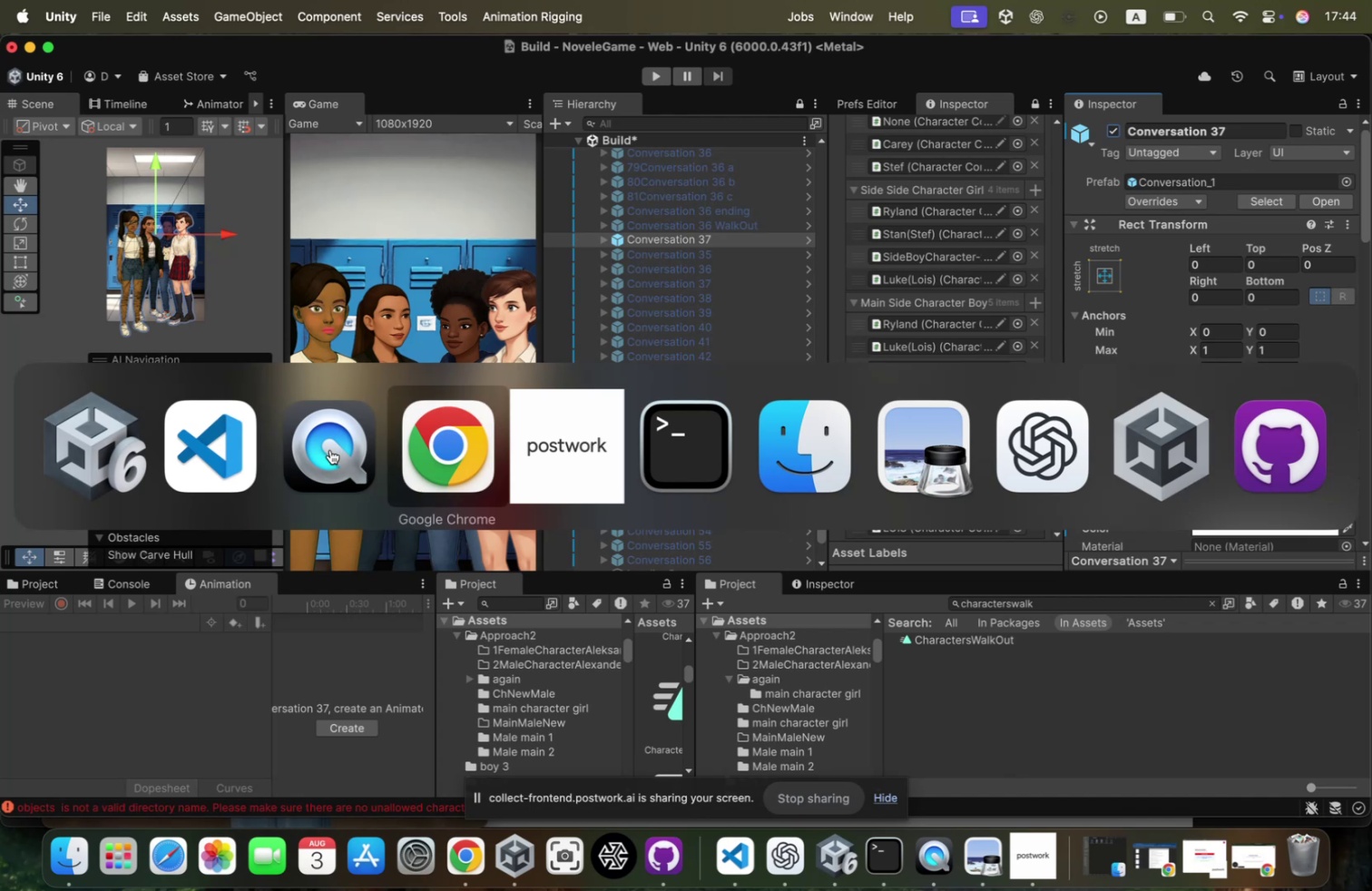 
left_click([330, 449])
 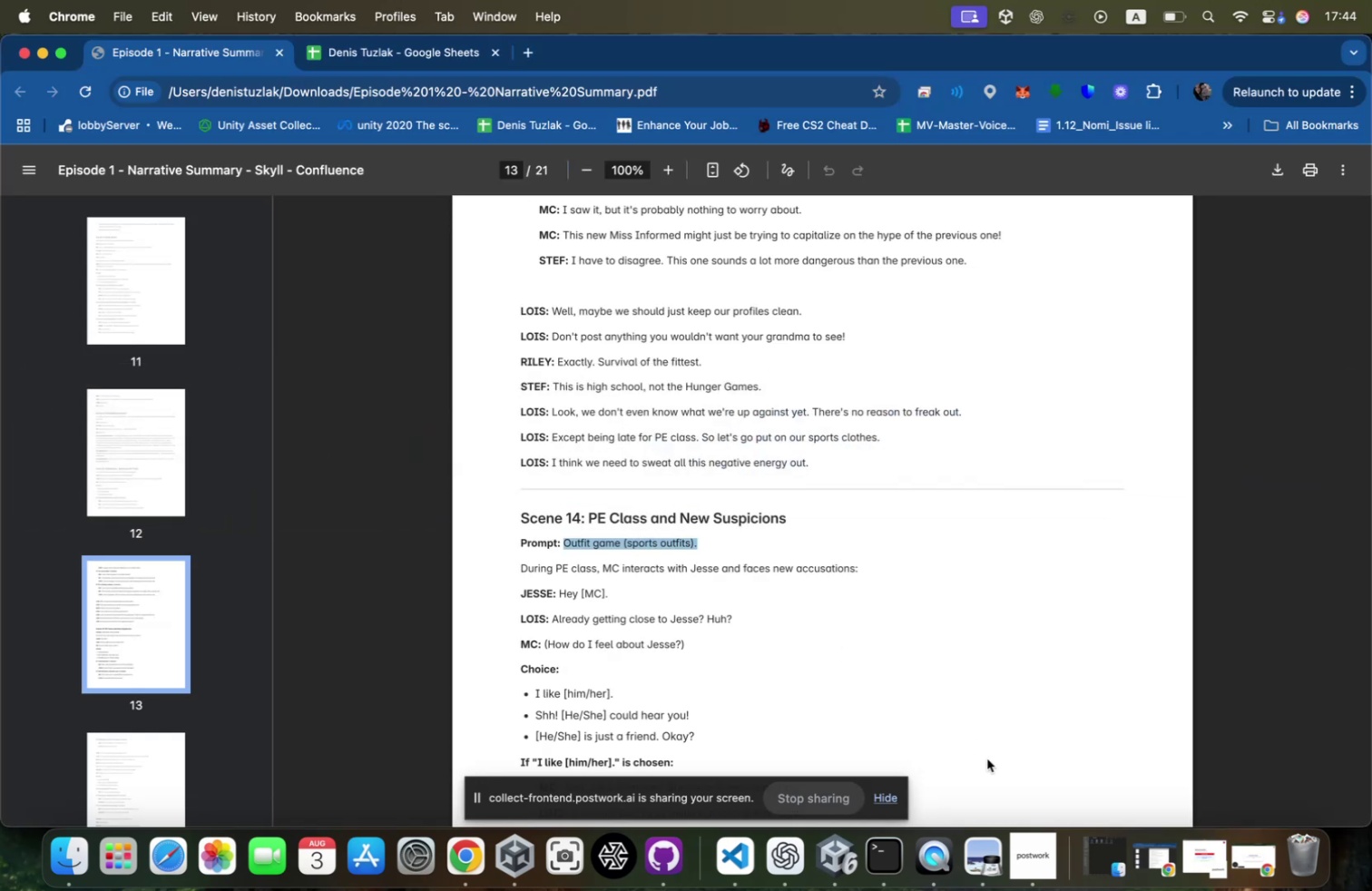 
left_click([935, 838])
 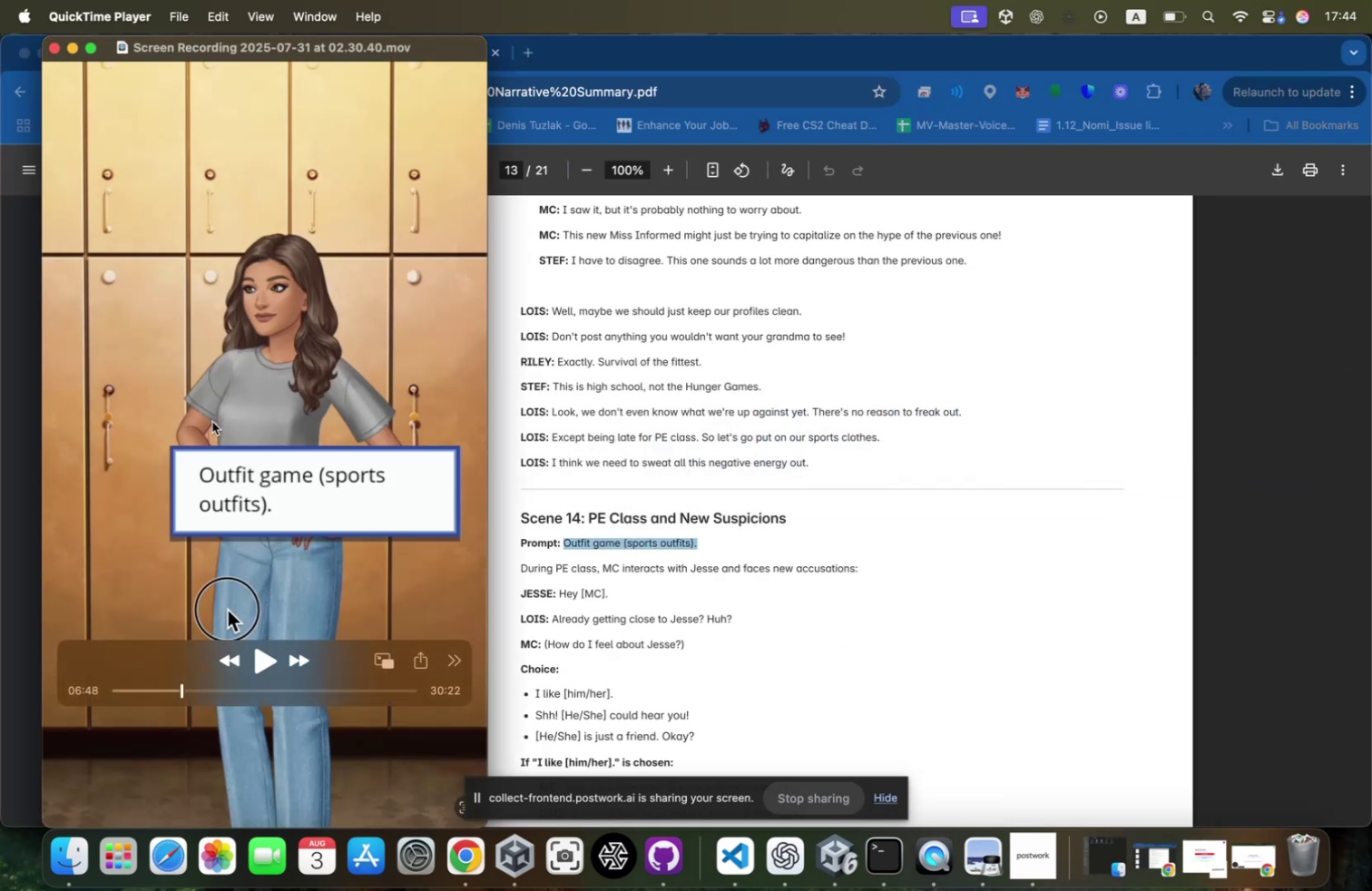 
key(Space)
 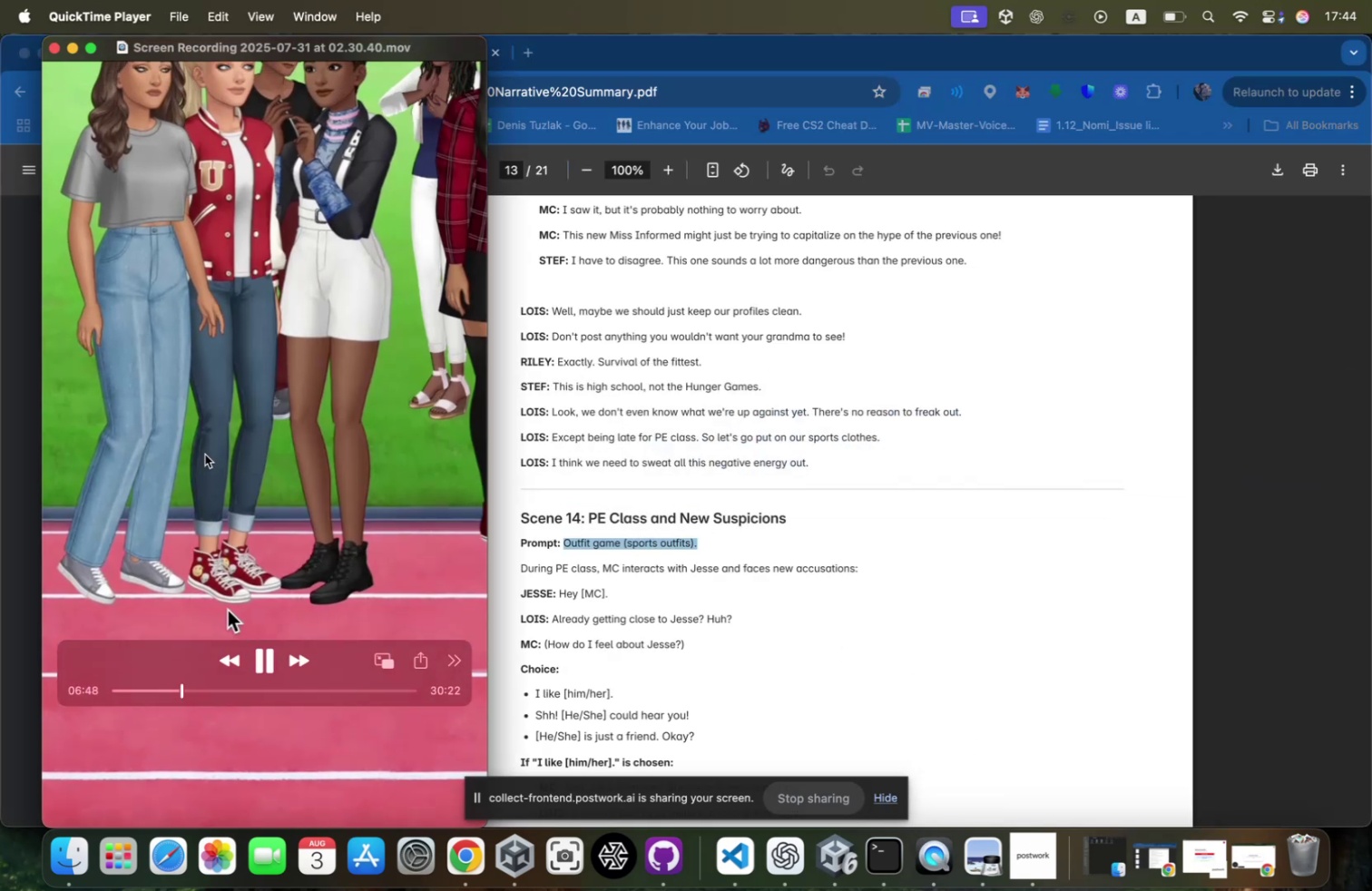 
key(Space)
 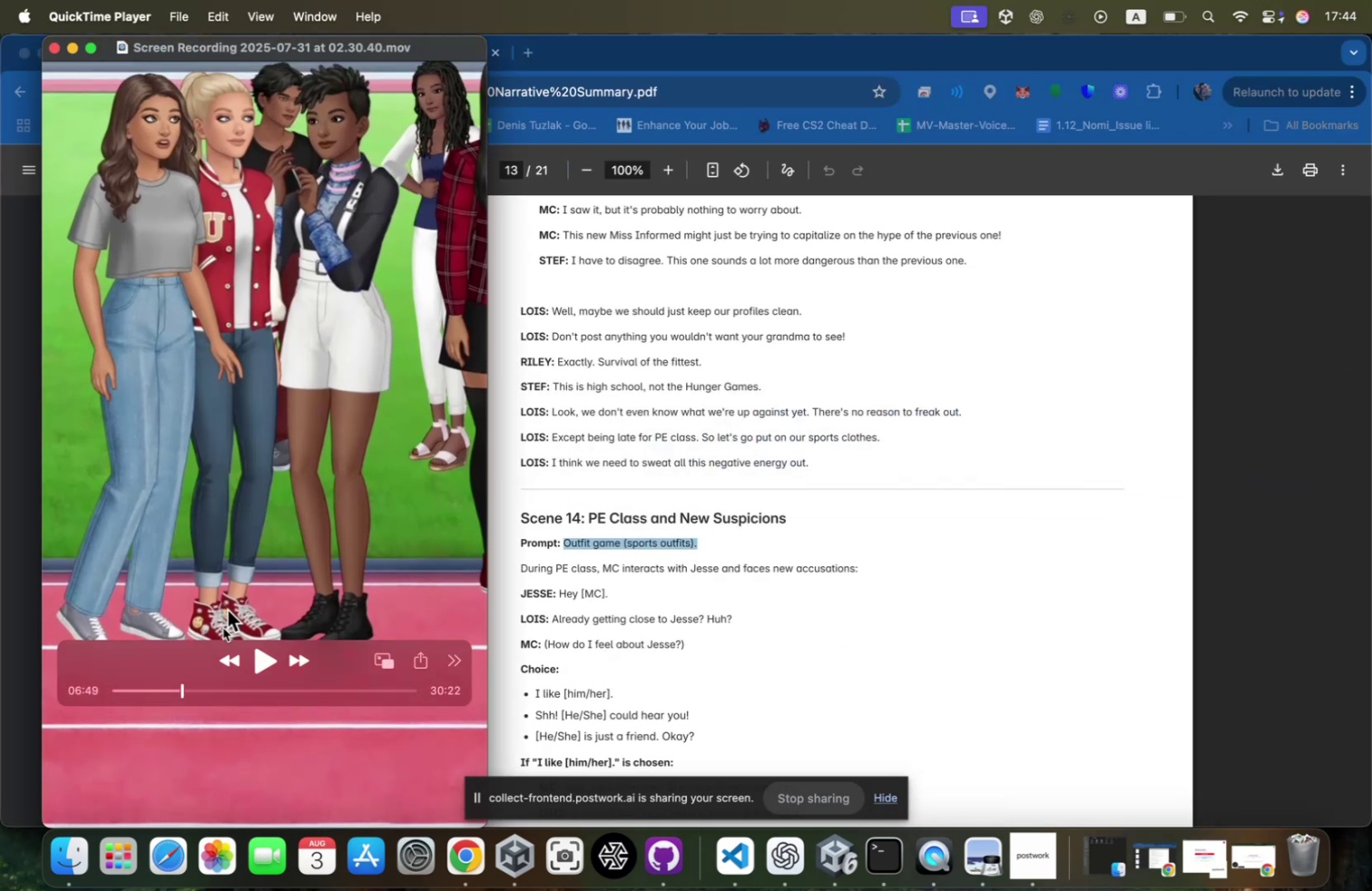 
left_click([223, 645])
 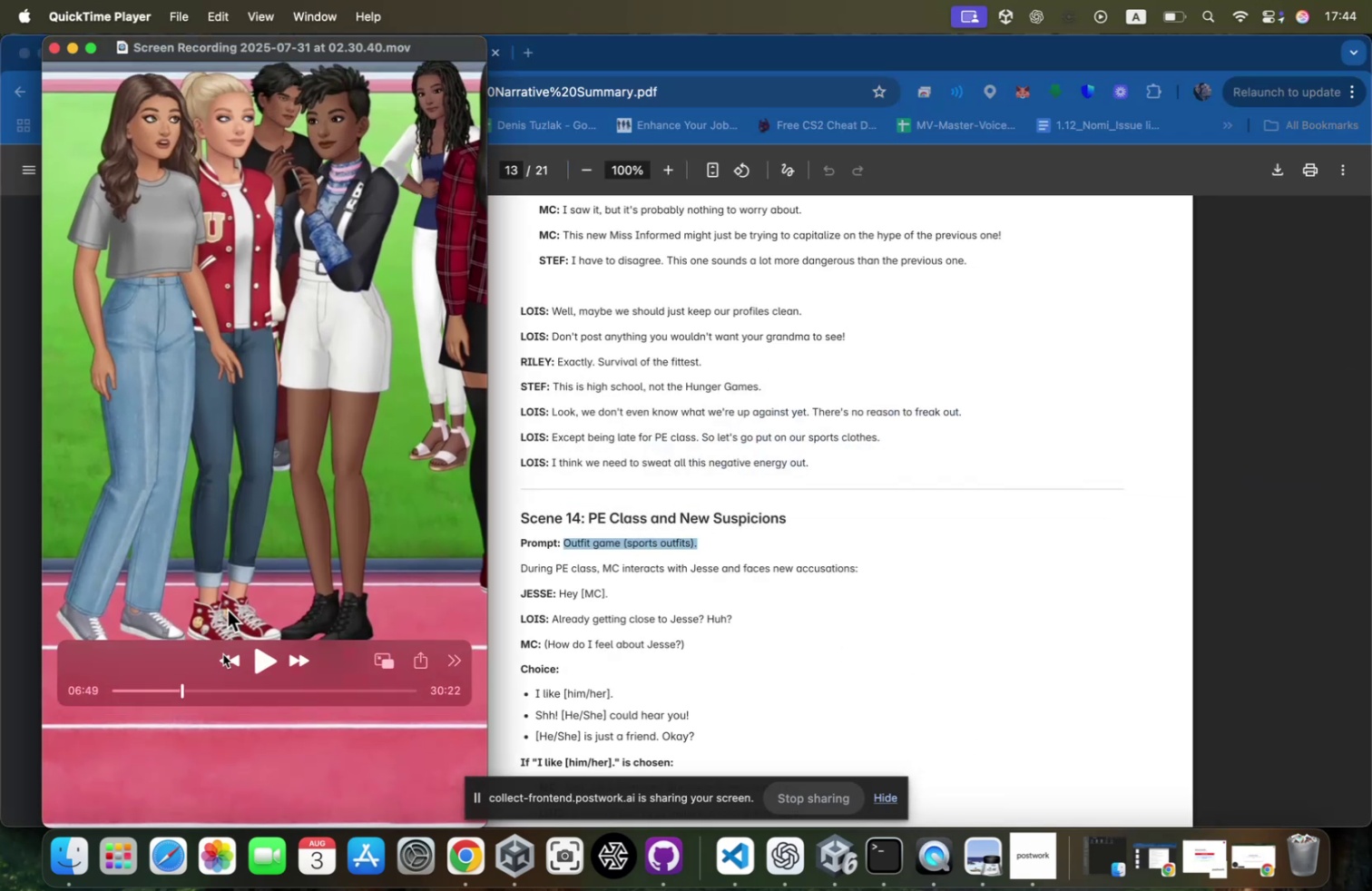 
left_click([223, 653])
 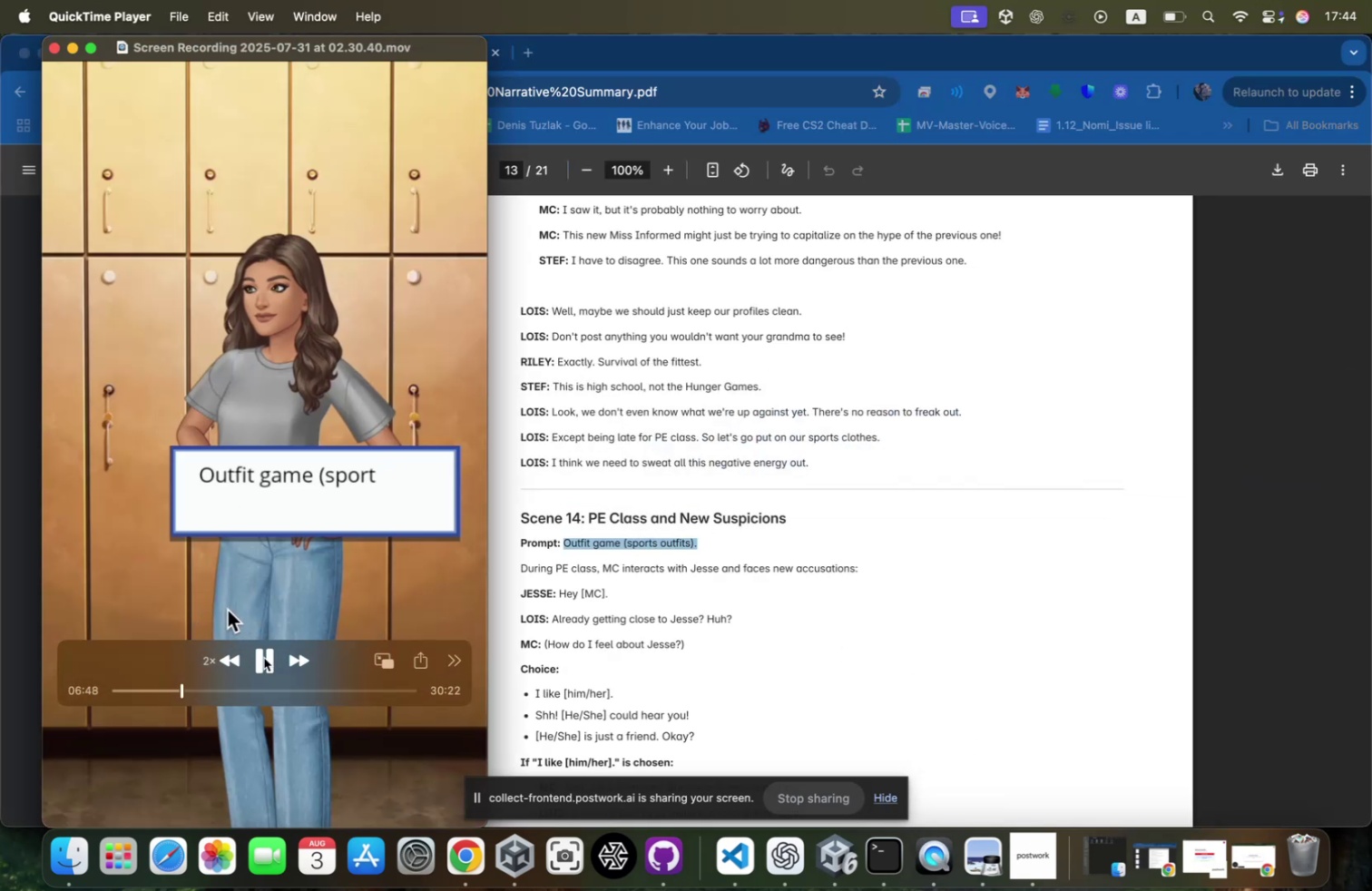 
left_click([264, 657])
 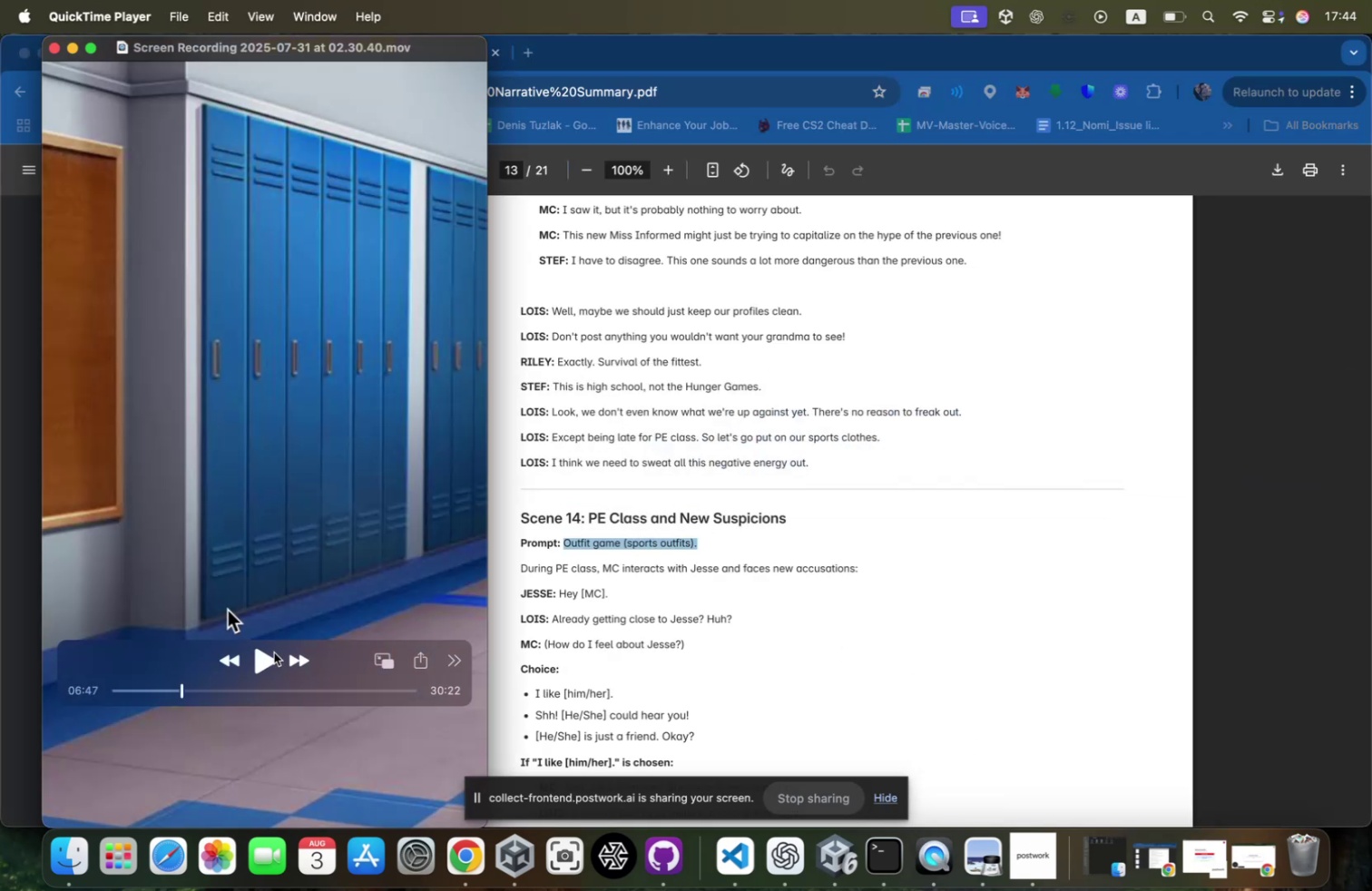 
left_click([271, 652])
 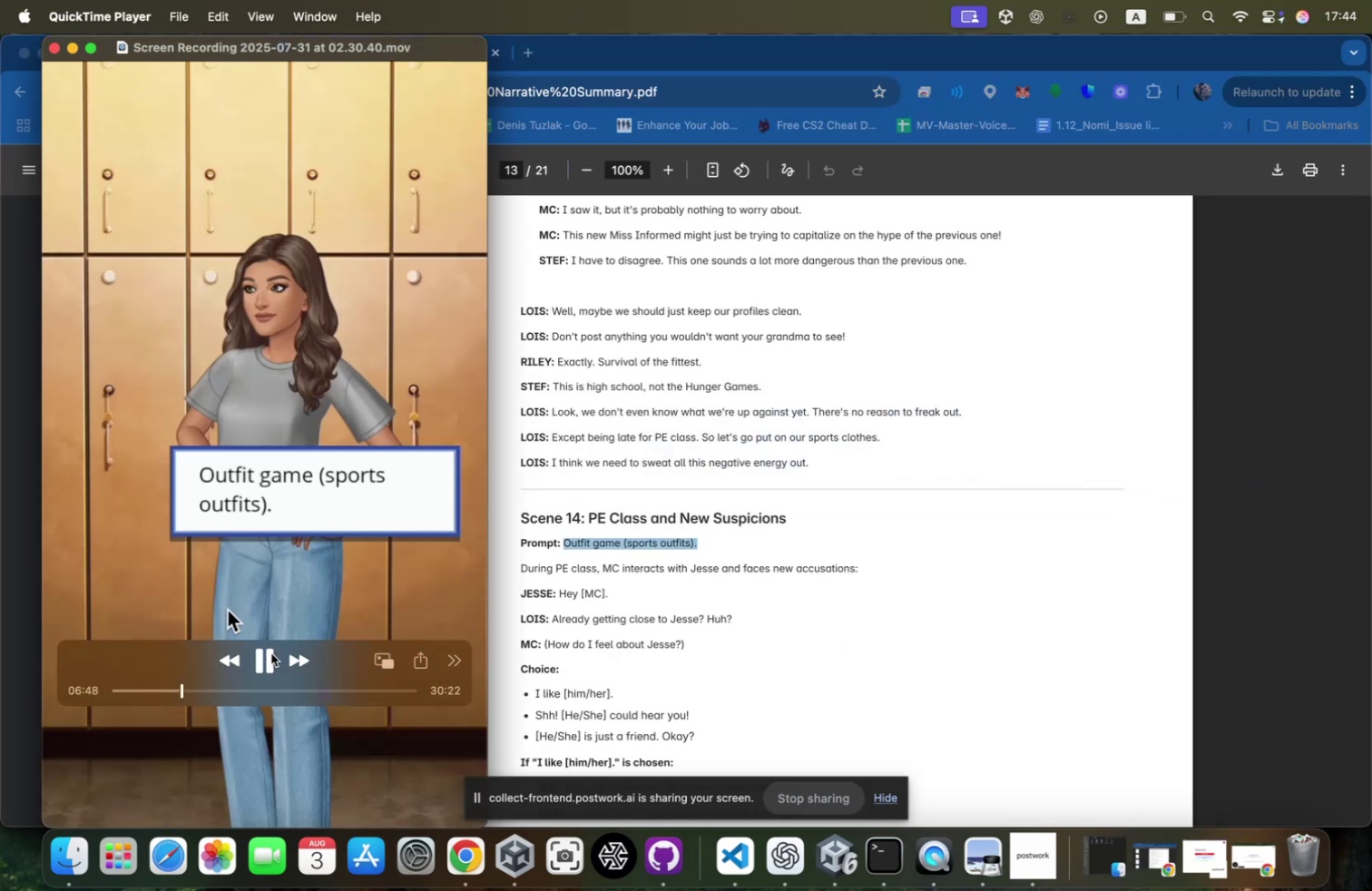 
left_click([270, 652])
 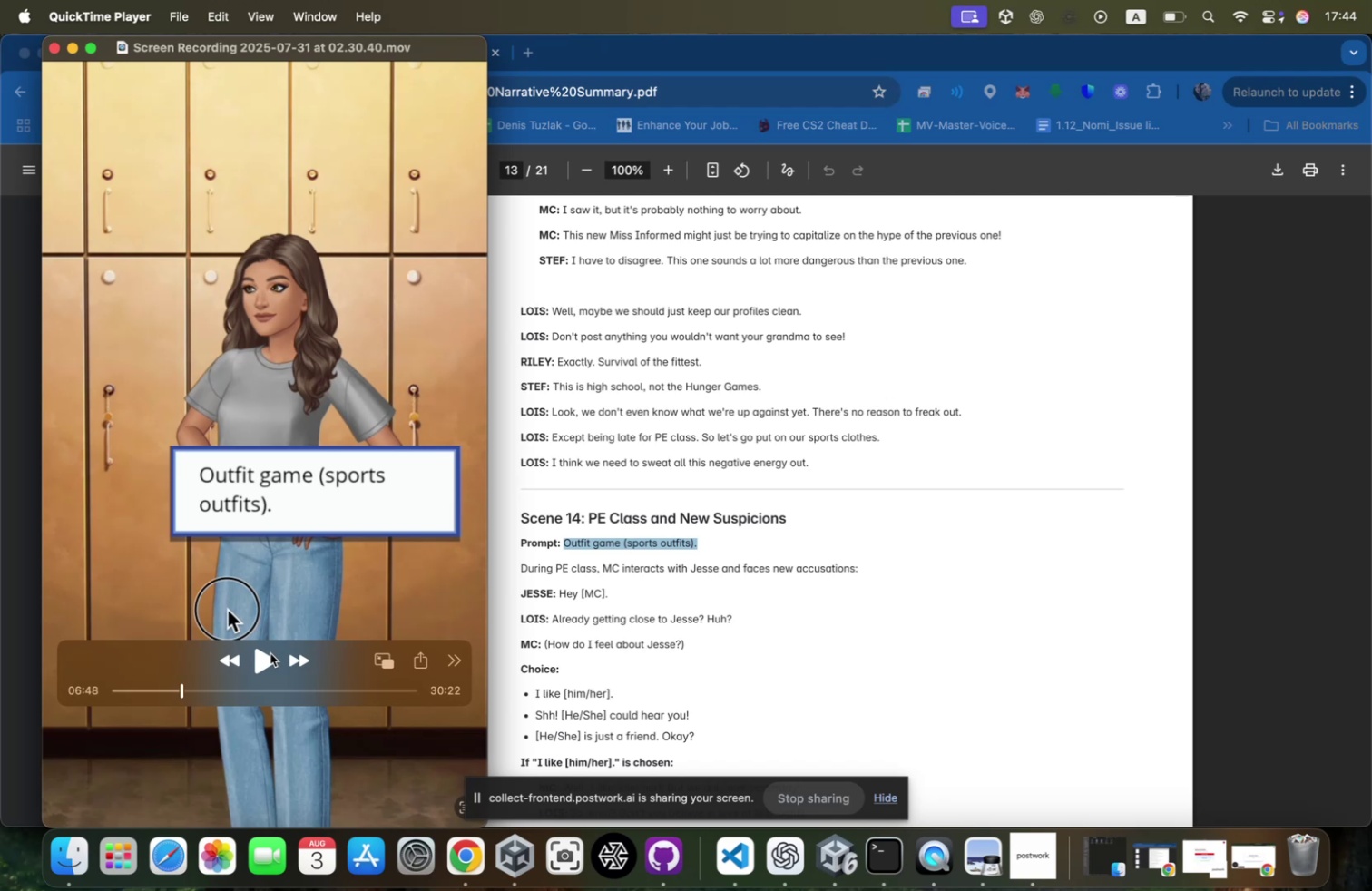 
key(Meta+CommandLeft)
 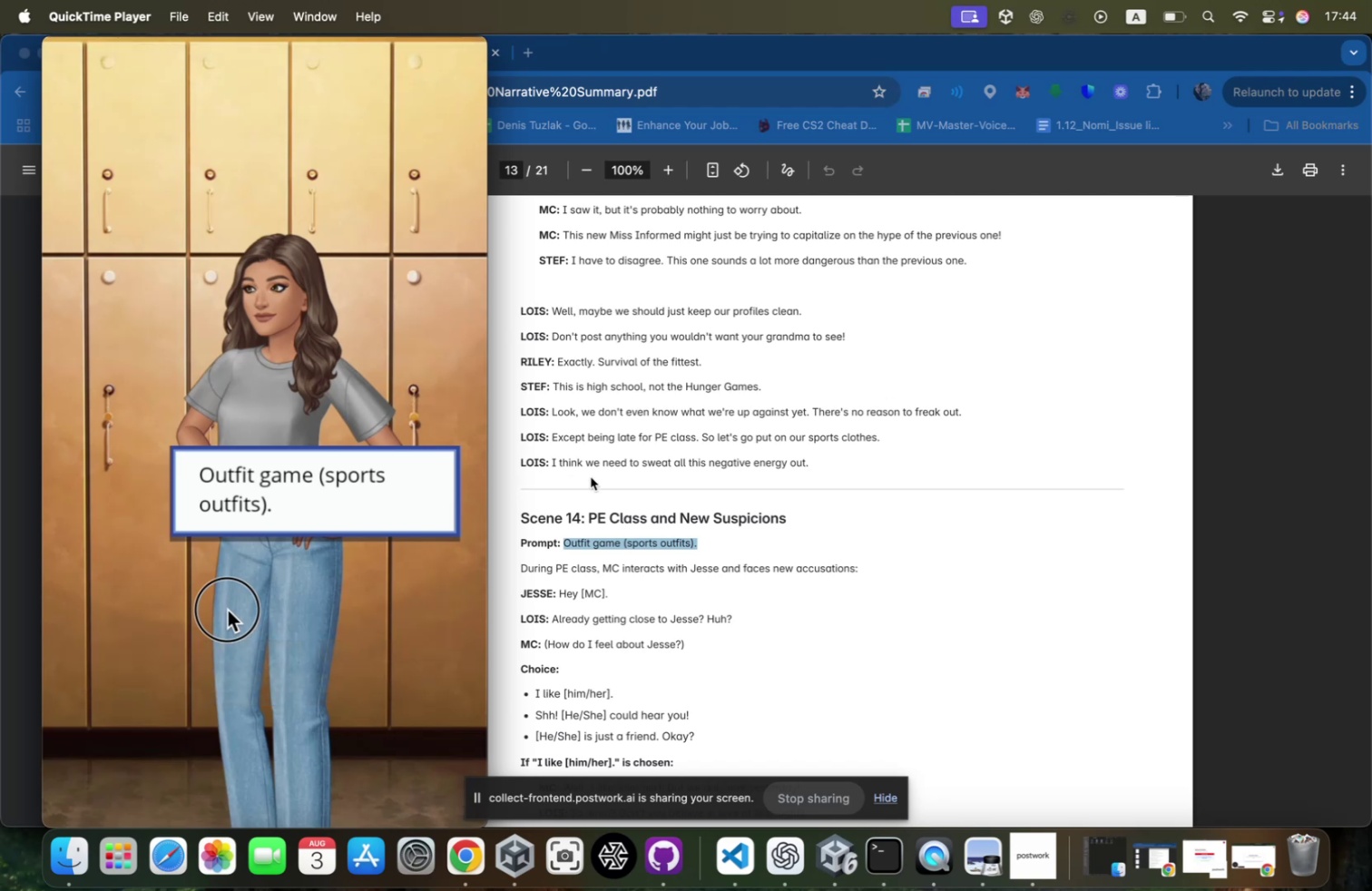 
key(Meta+Tab)
 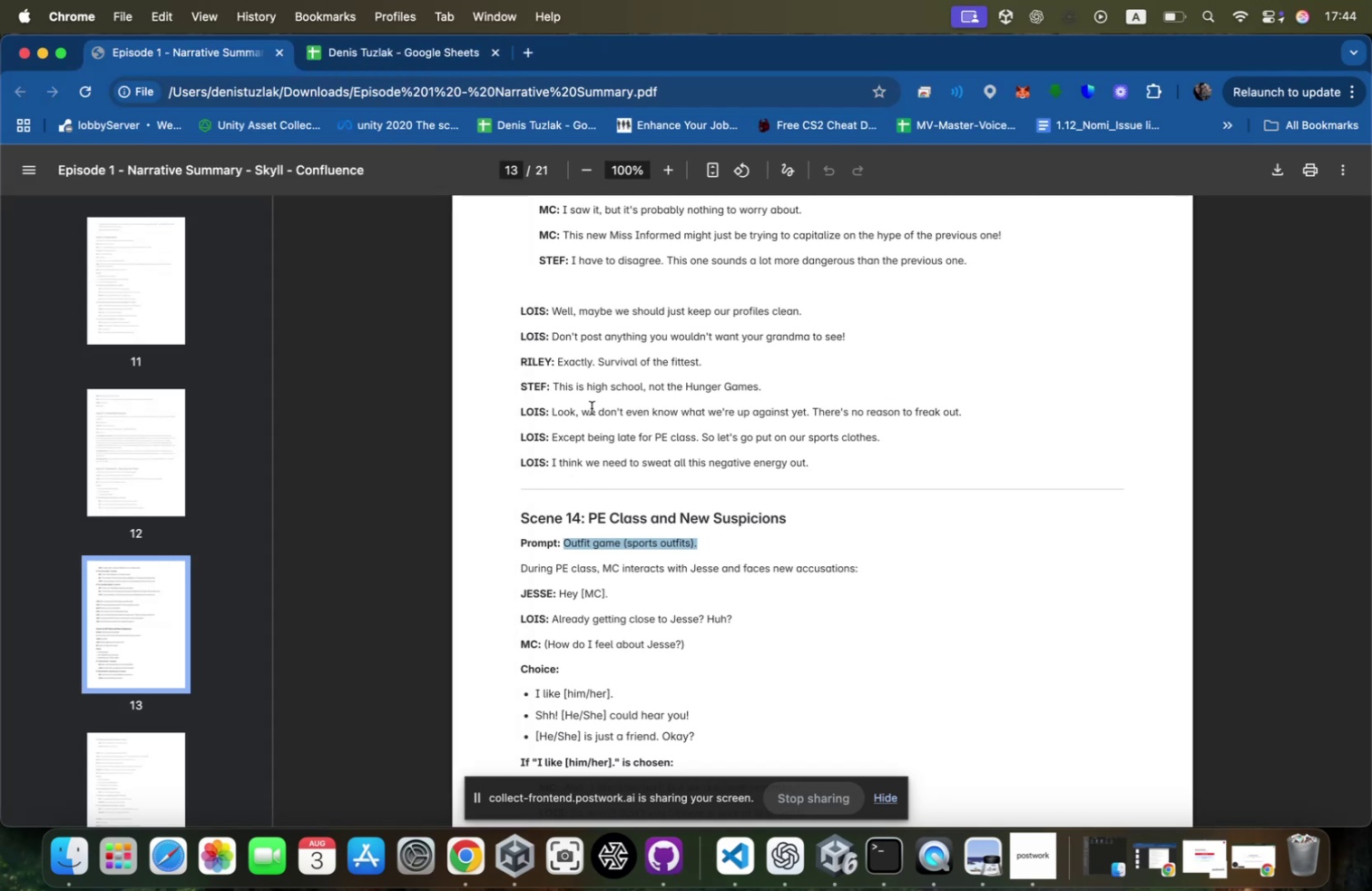 
key(Meta+CommandLeft)
 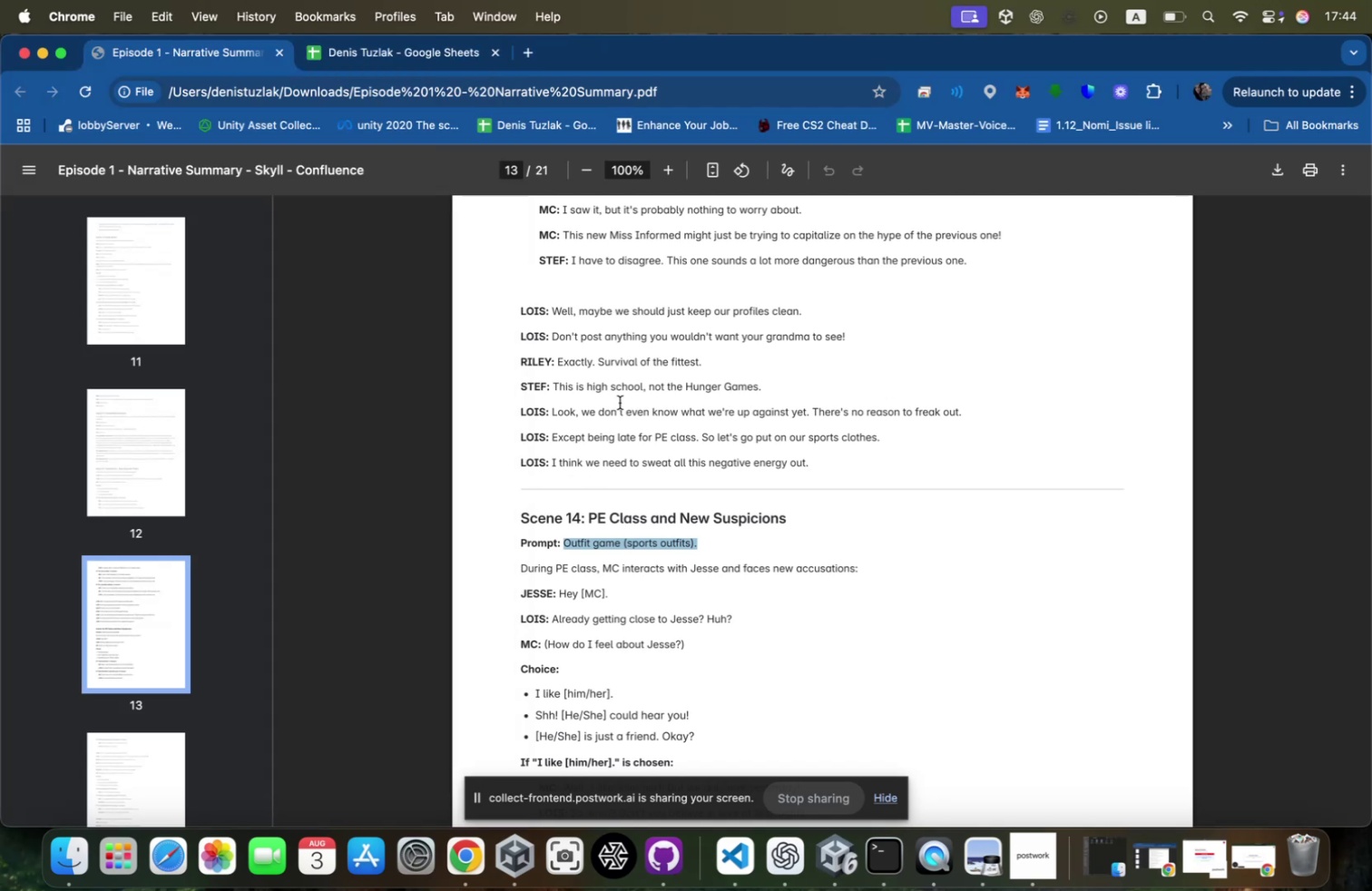 
key(Meta+Tab)
 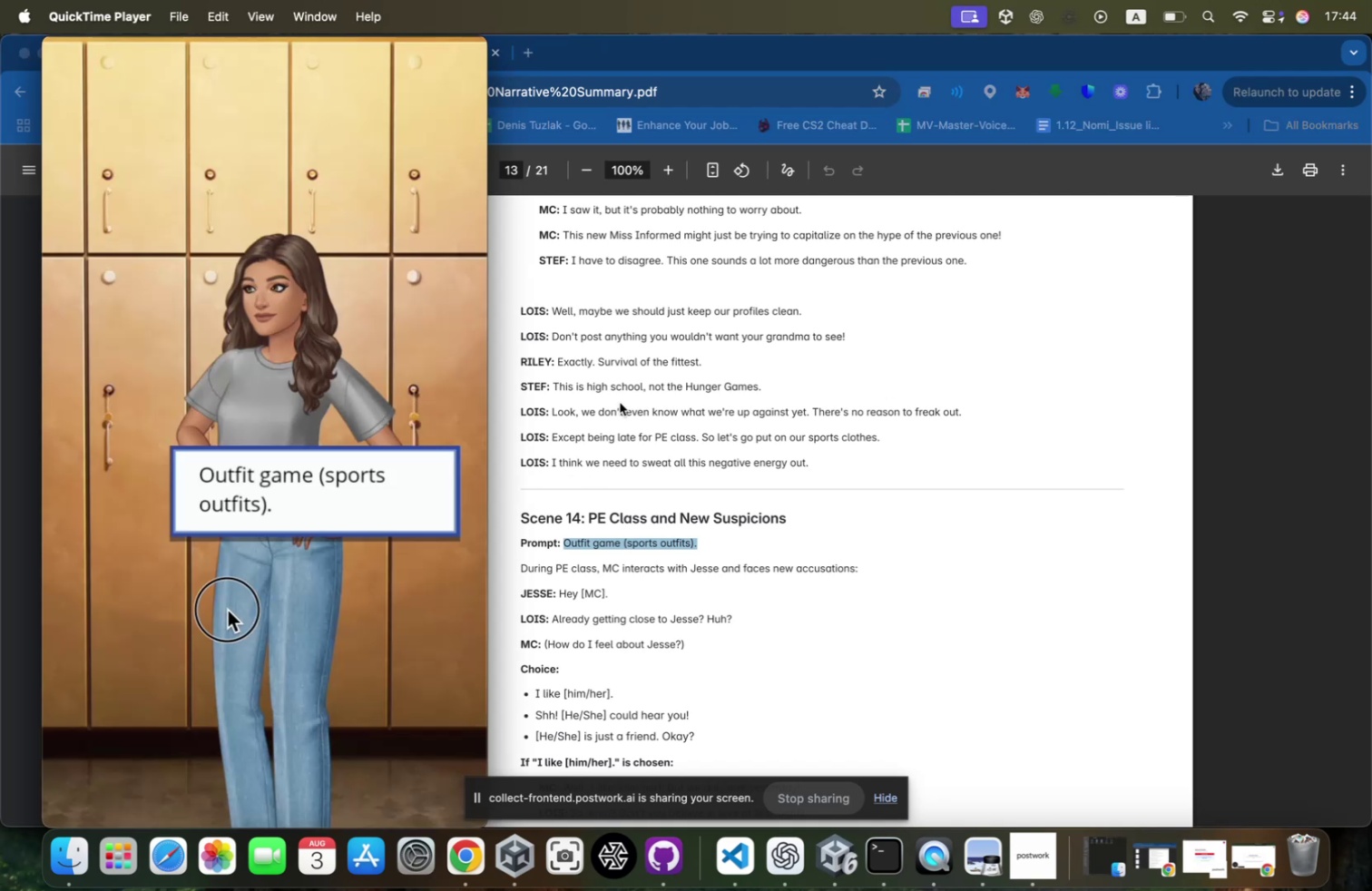 
key(Meta+Tab)
 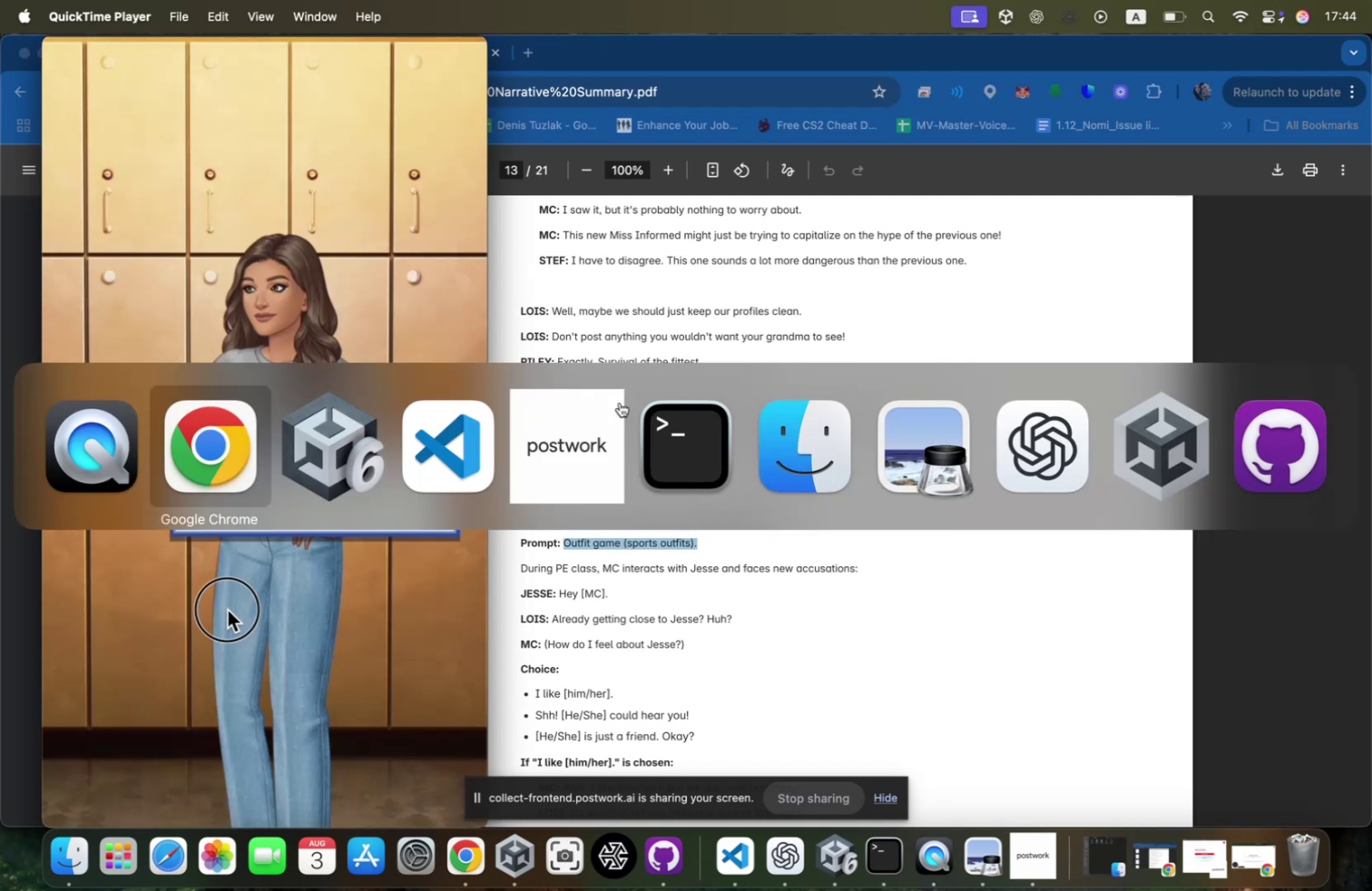 
key(Meta+Tab)
 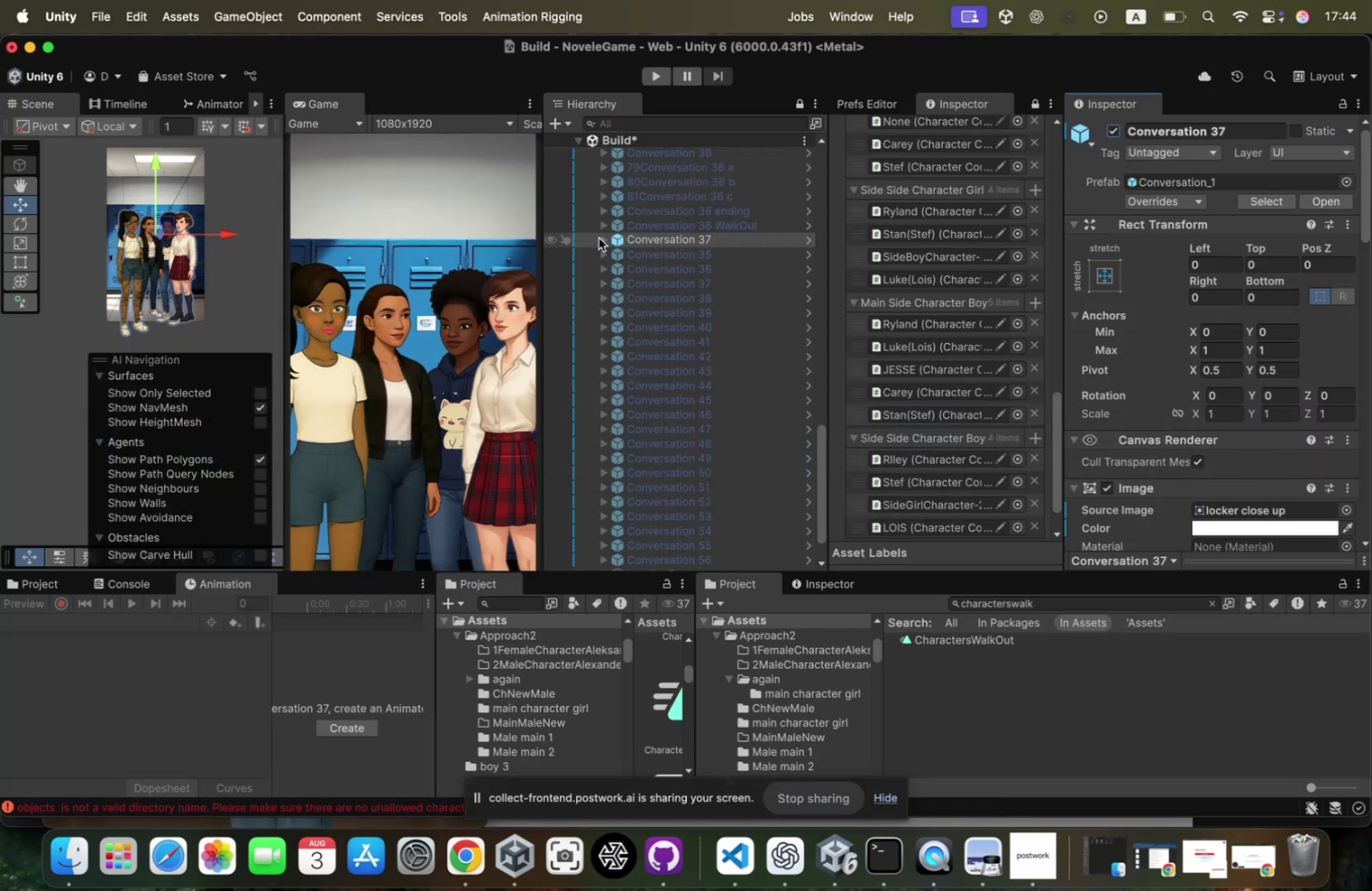 
left_click([601, 237])
 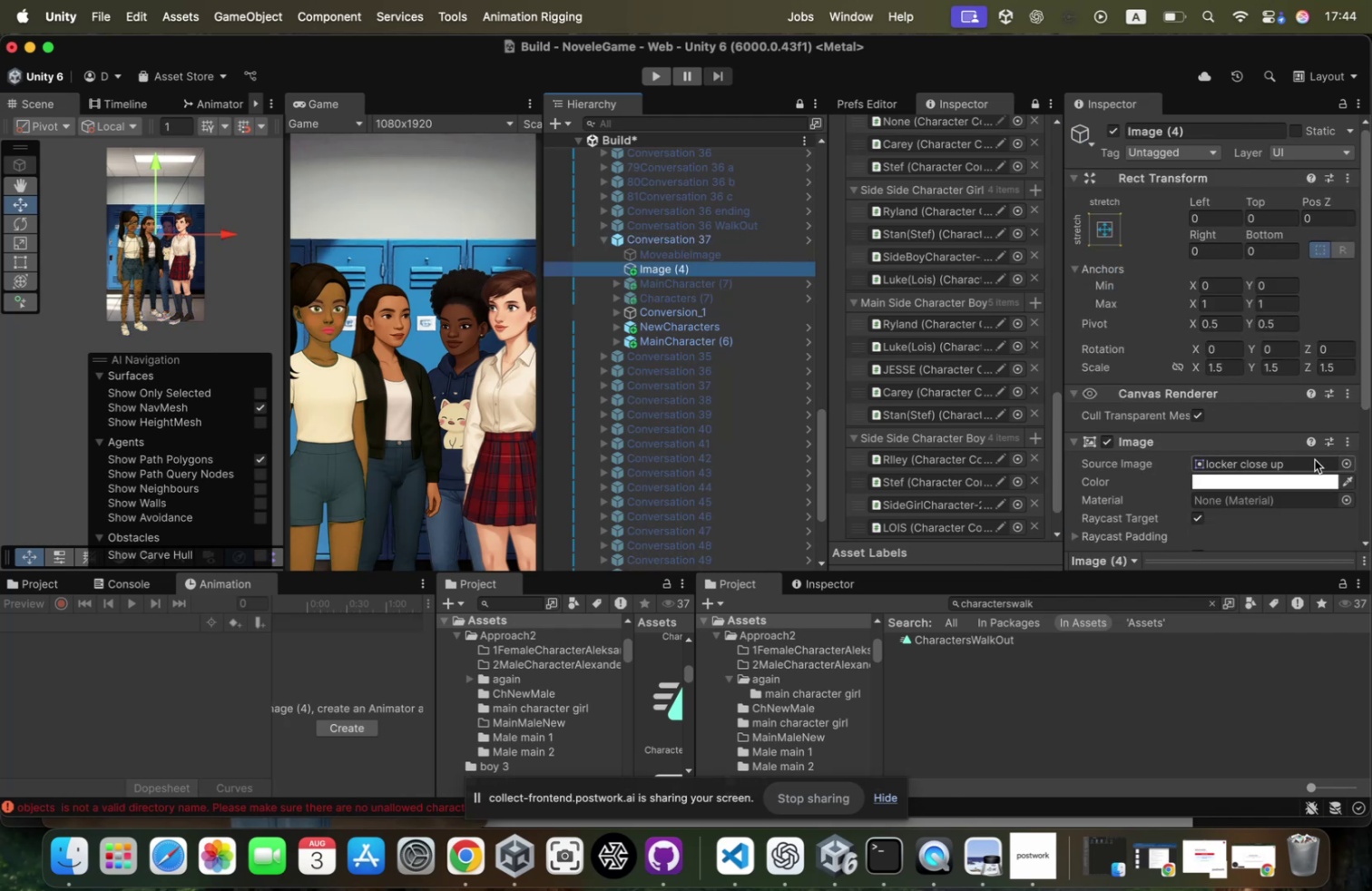 
left_click([1348, 461])
 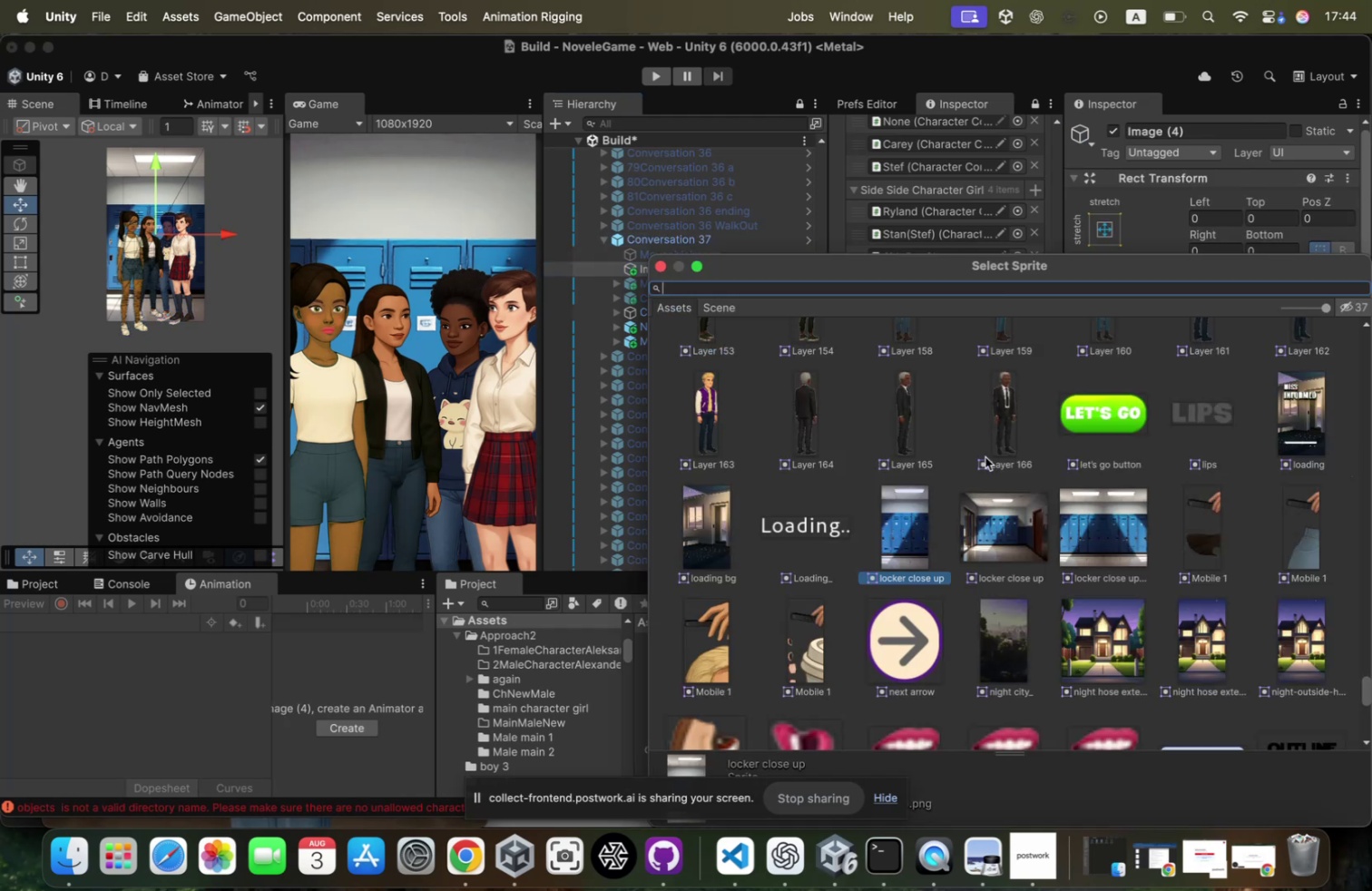 
scroll: coordinate [1002, 529], scroll_direction: down, amount: 15.0
 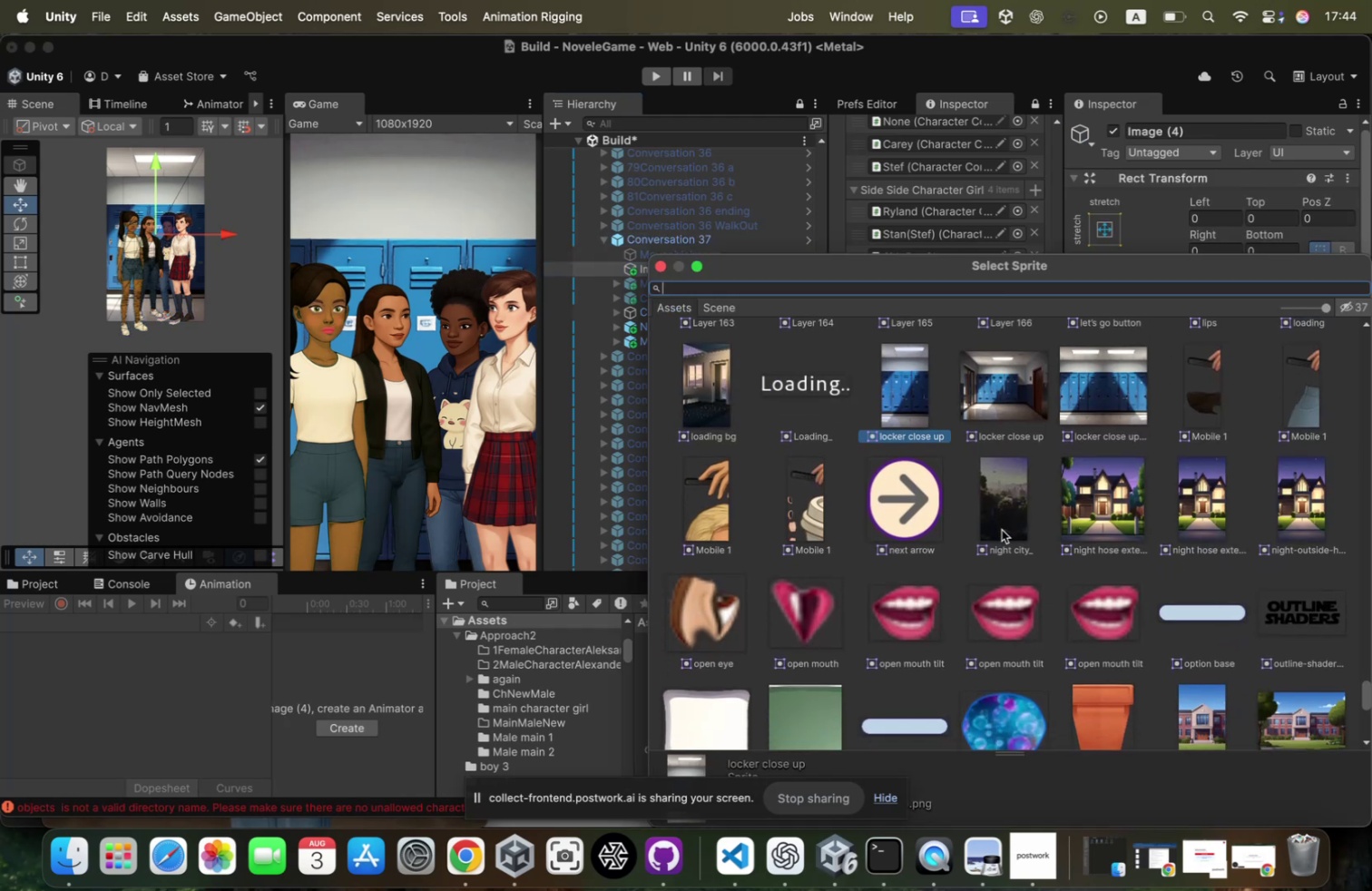 
type(sport)
 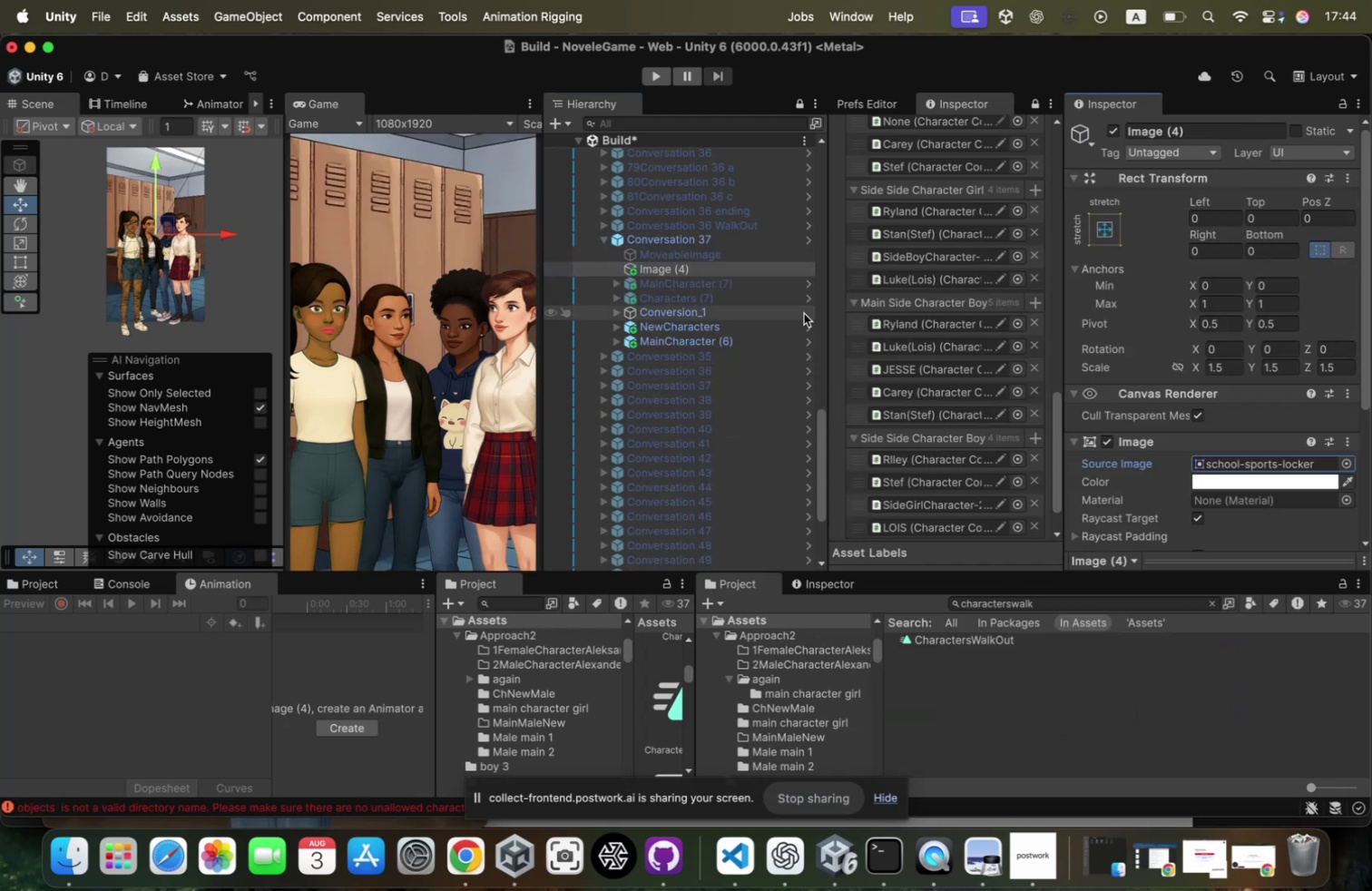 
key(1)
 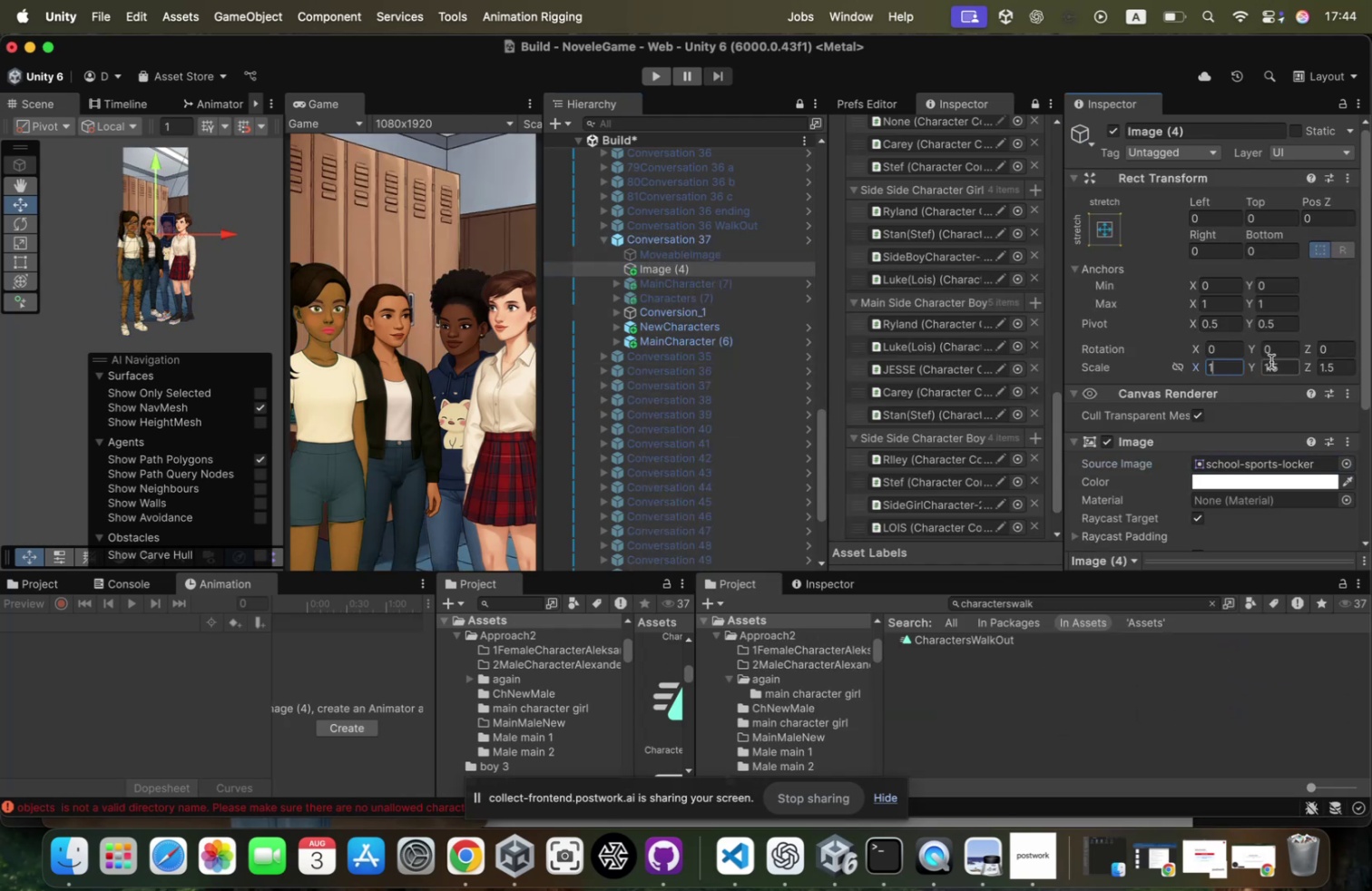 
left_click([1271, 361])
 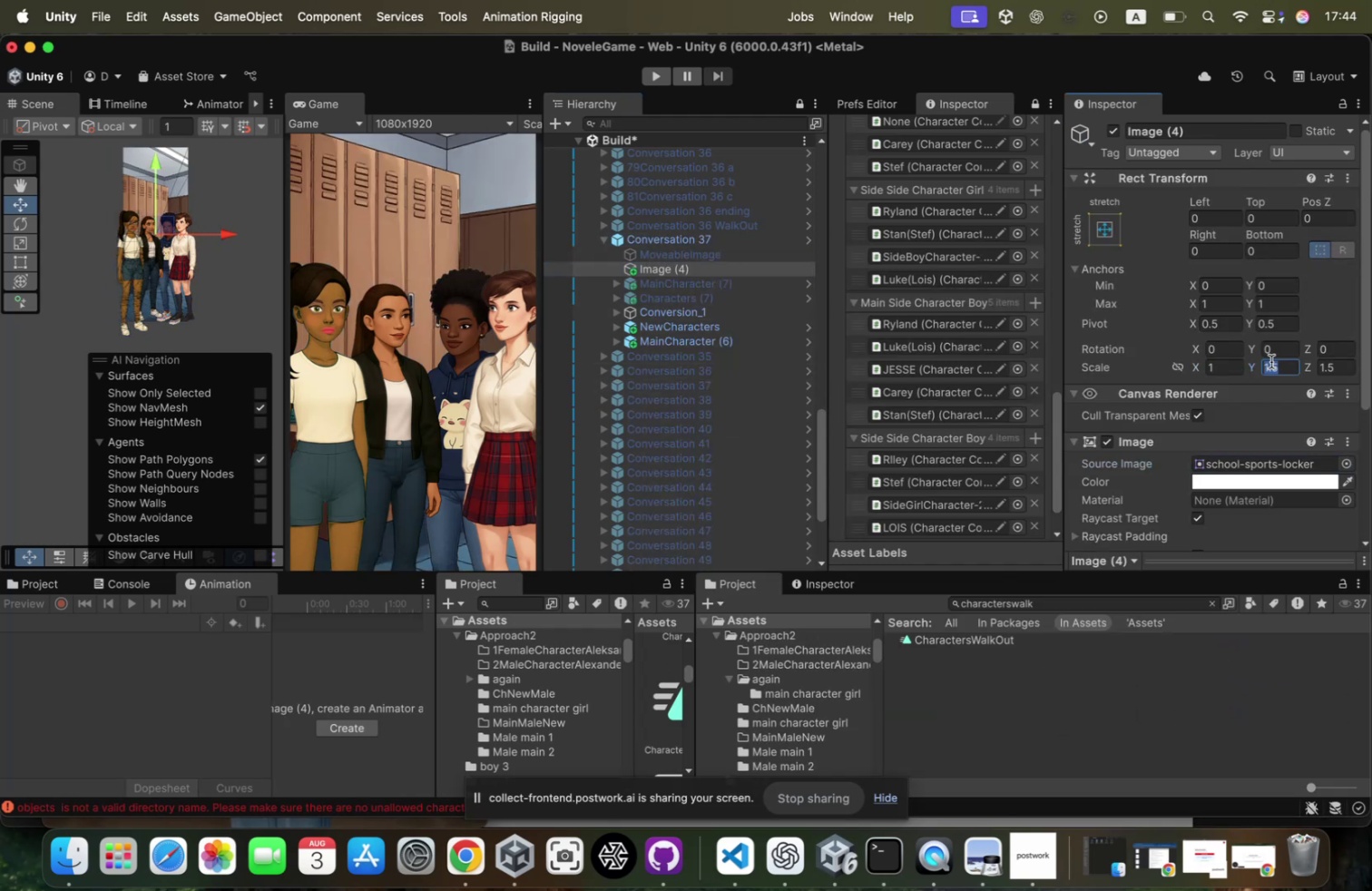 
key(1)
 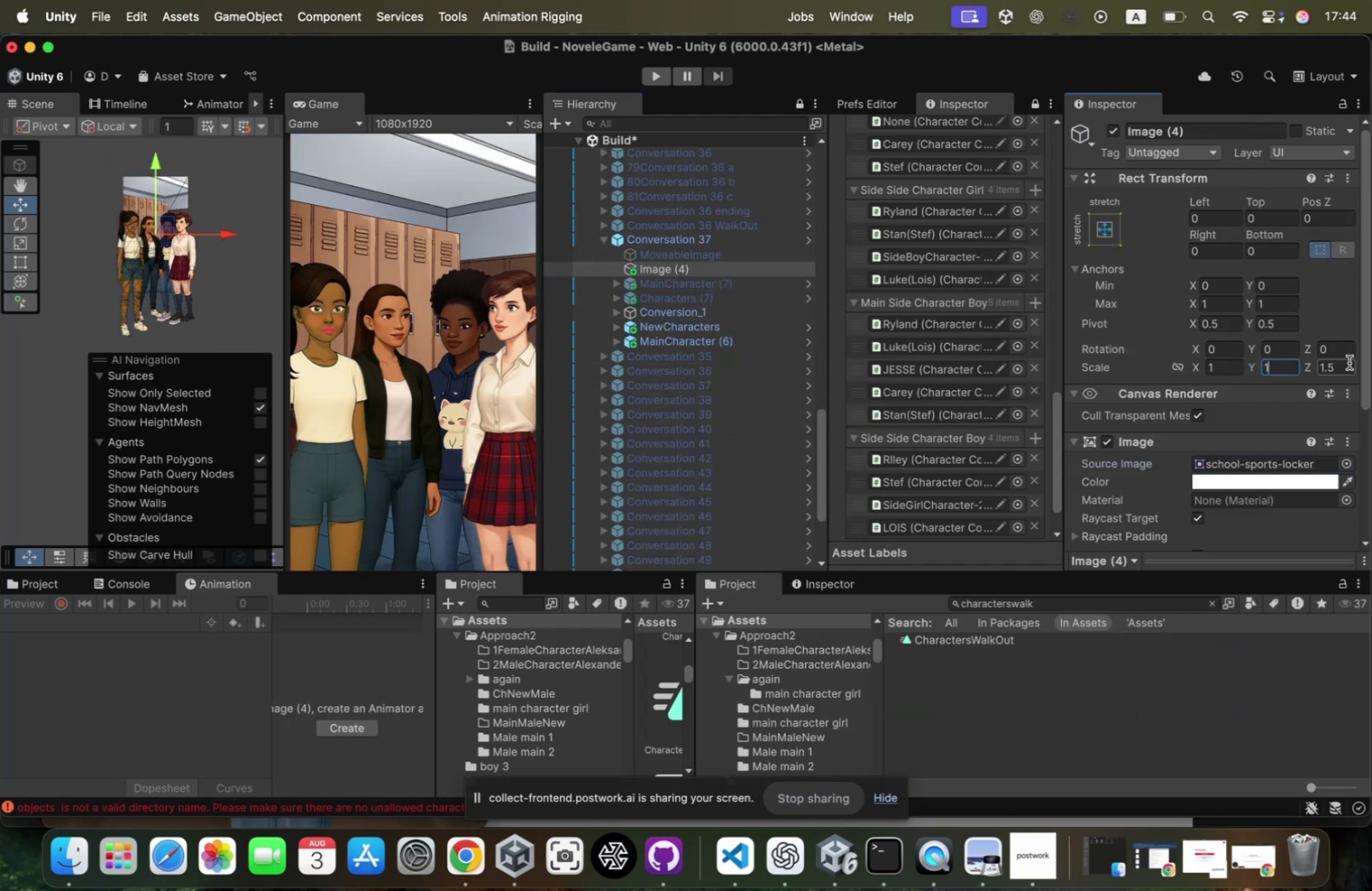 
left_click([1344, 359])
 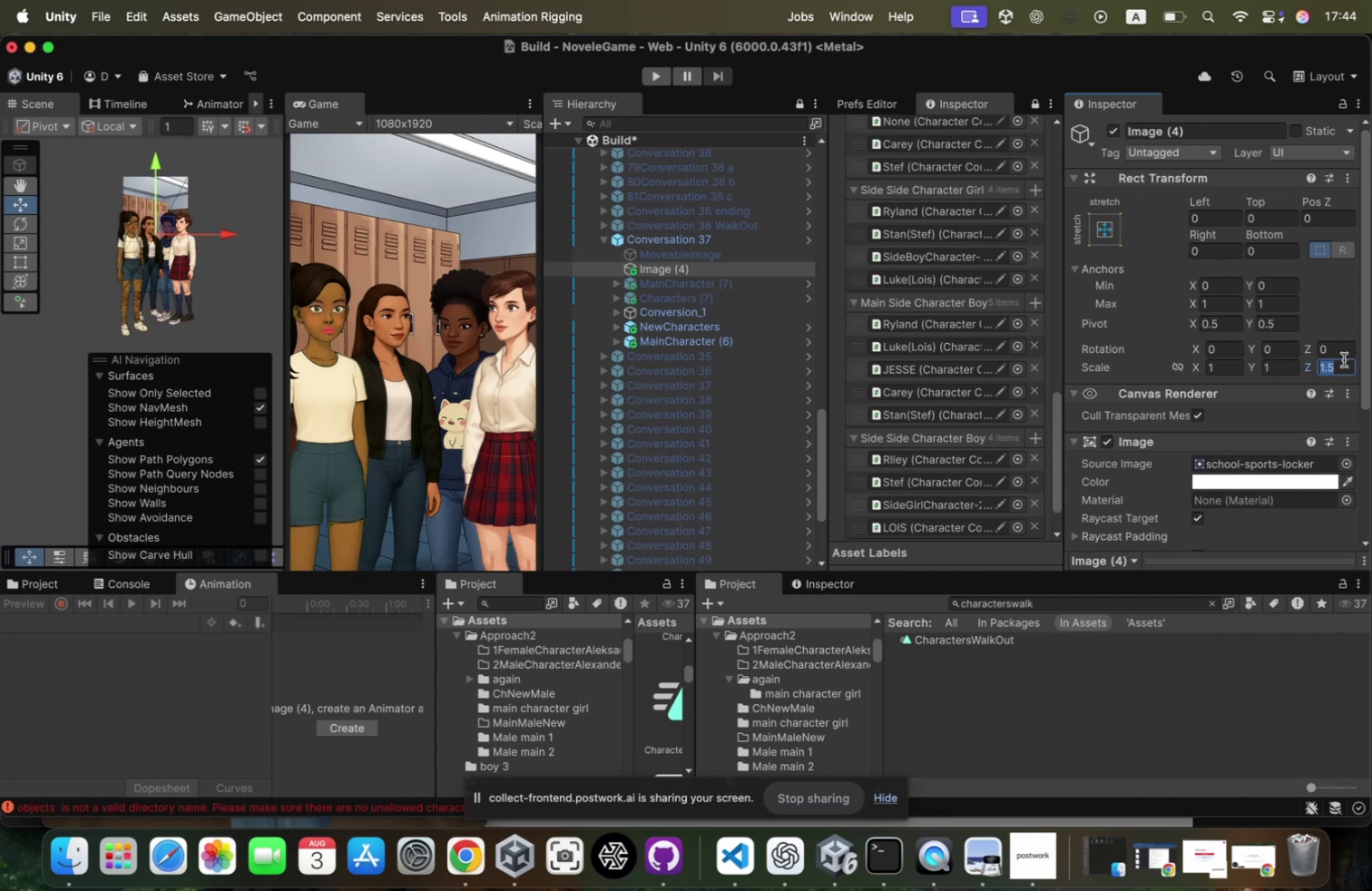 
key(1)
 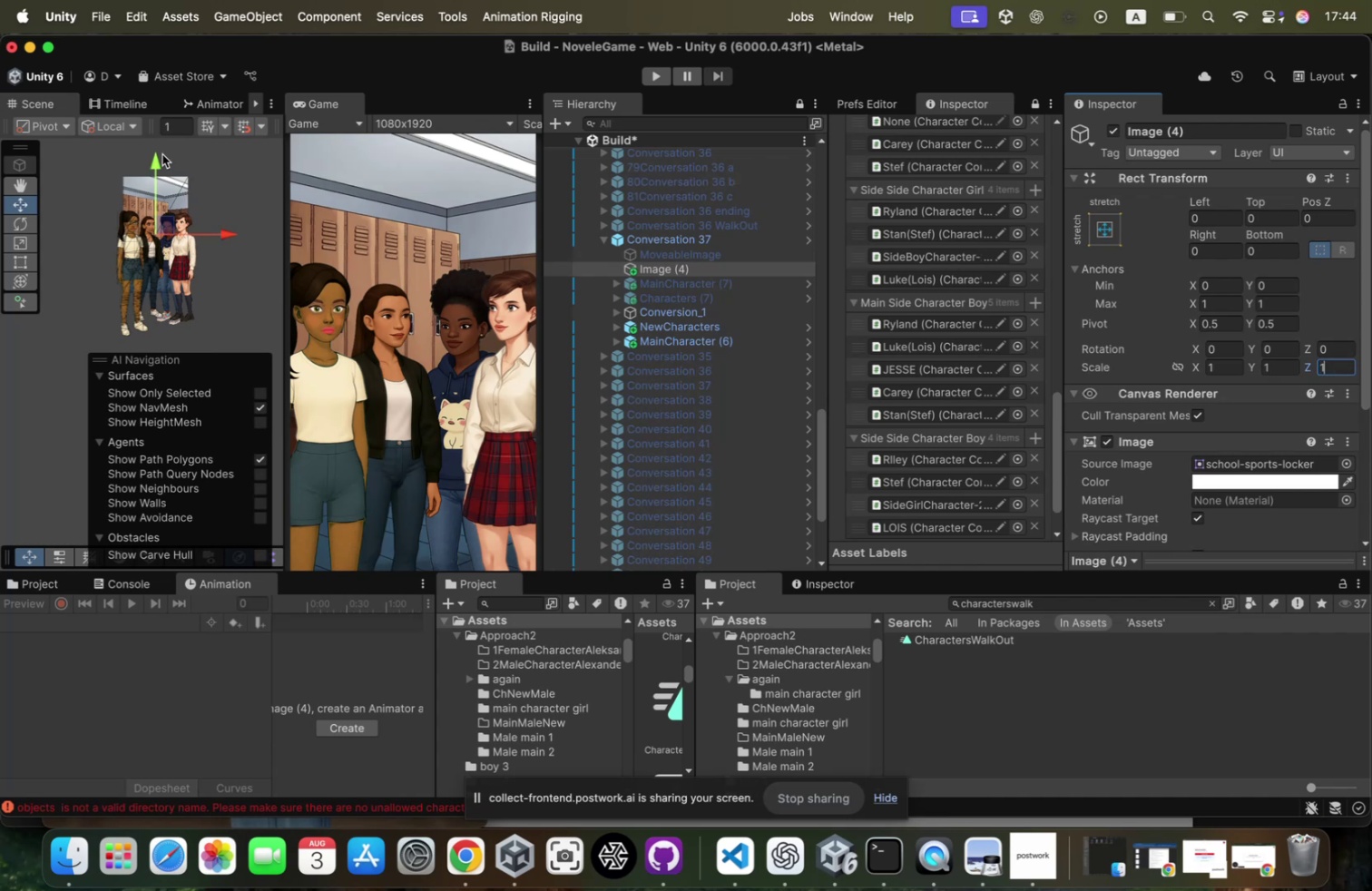 
left_click_drag(start_coordinate=[155, 158], to_coordinate=[156, 162])
 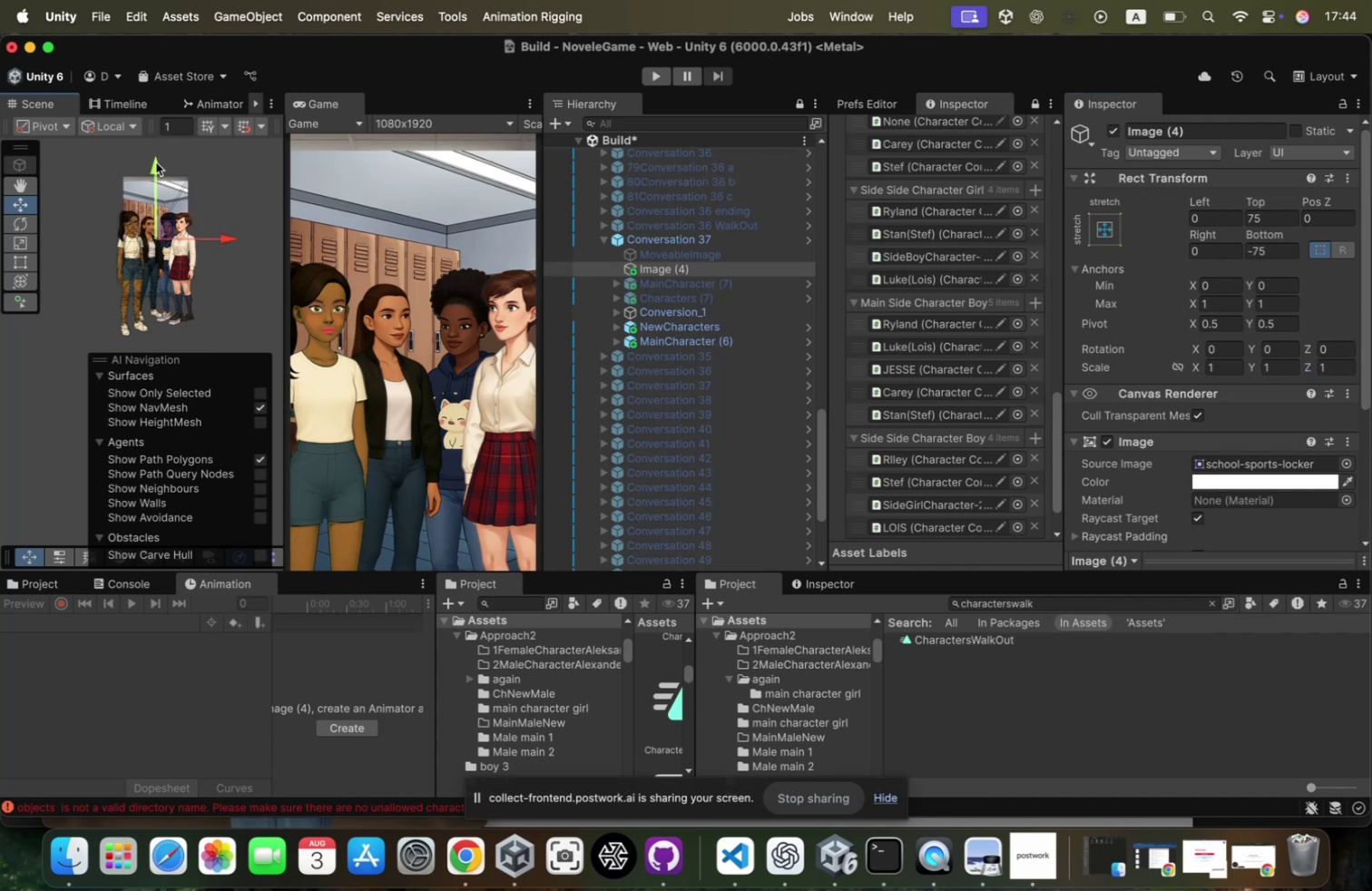 
key(Meta+Z)
 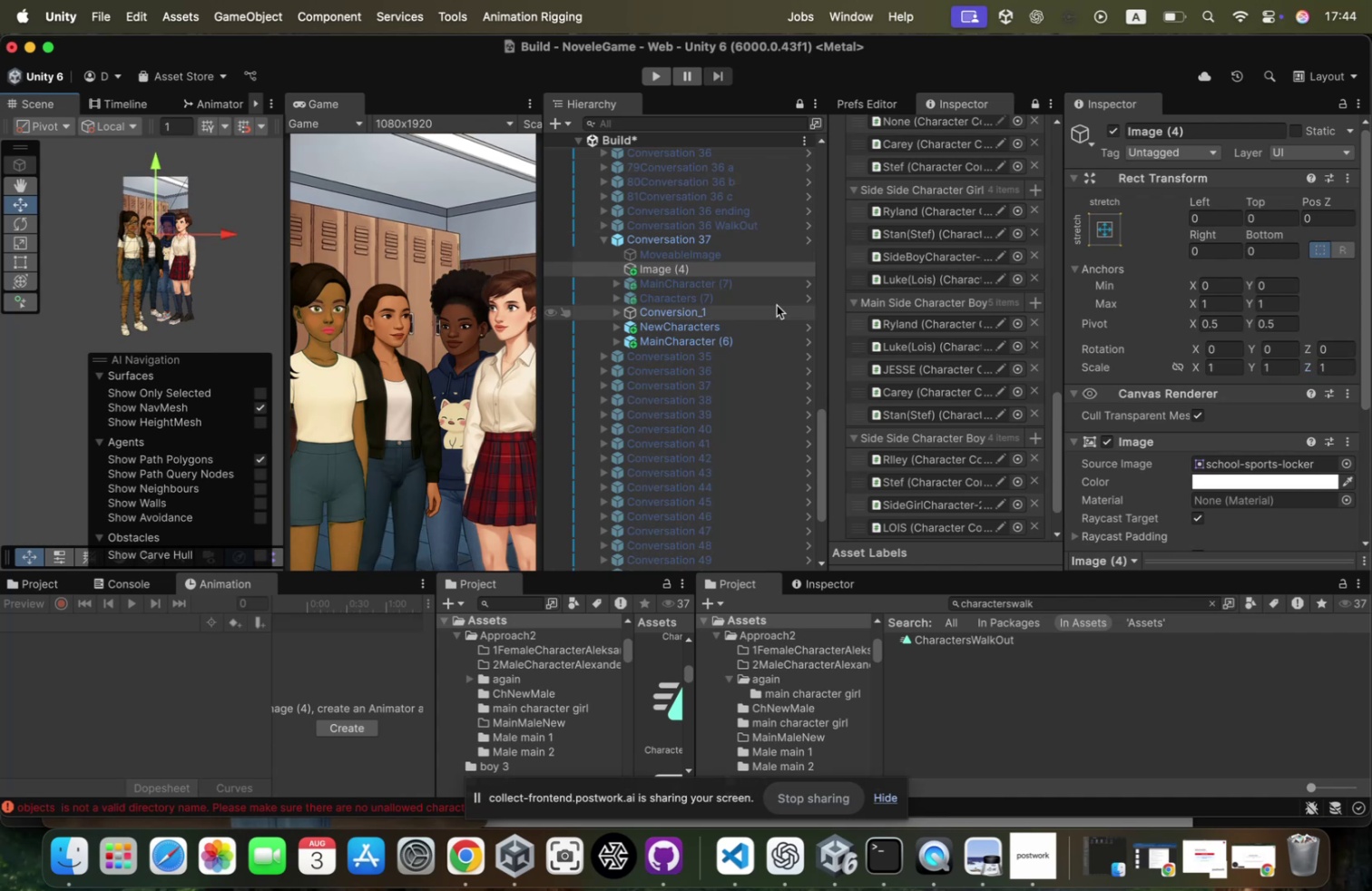 
left_click([724, 268])
 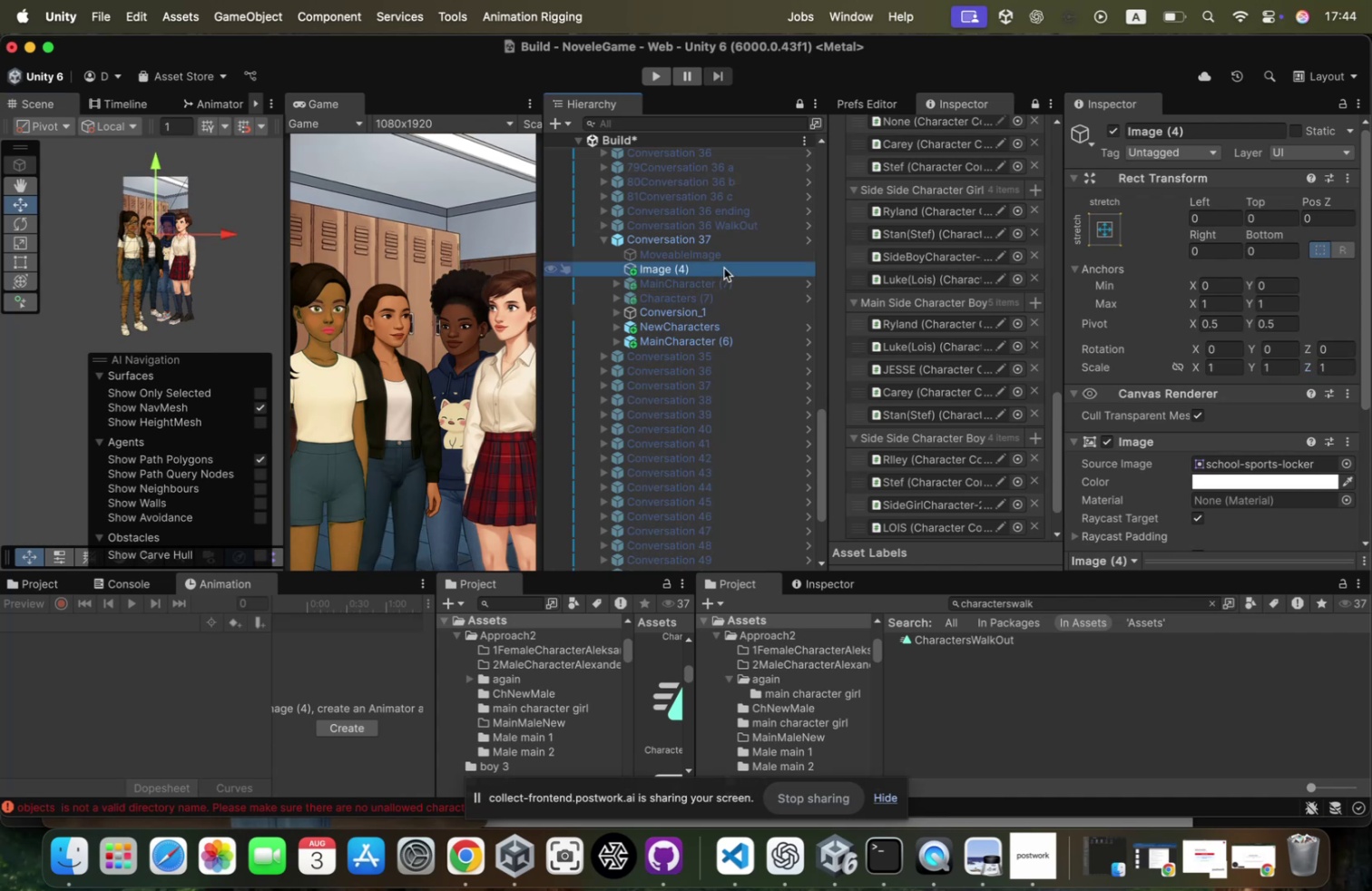 
left_click([724, 268])
 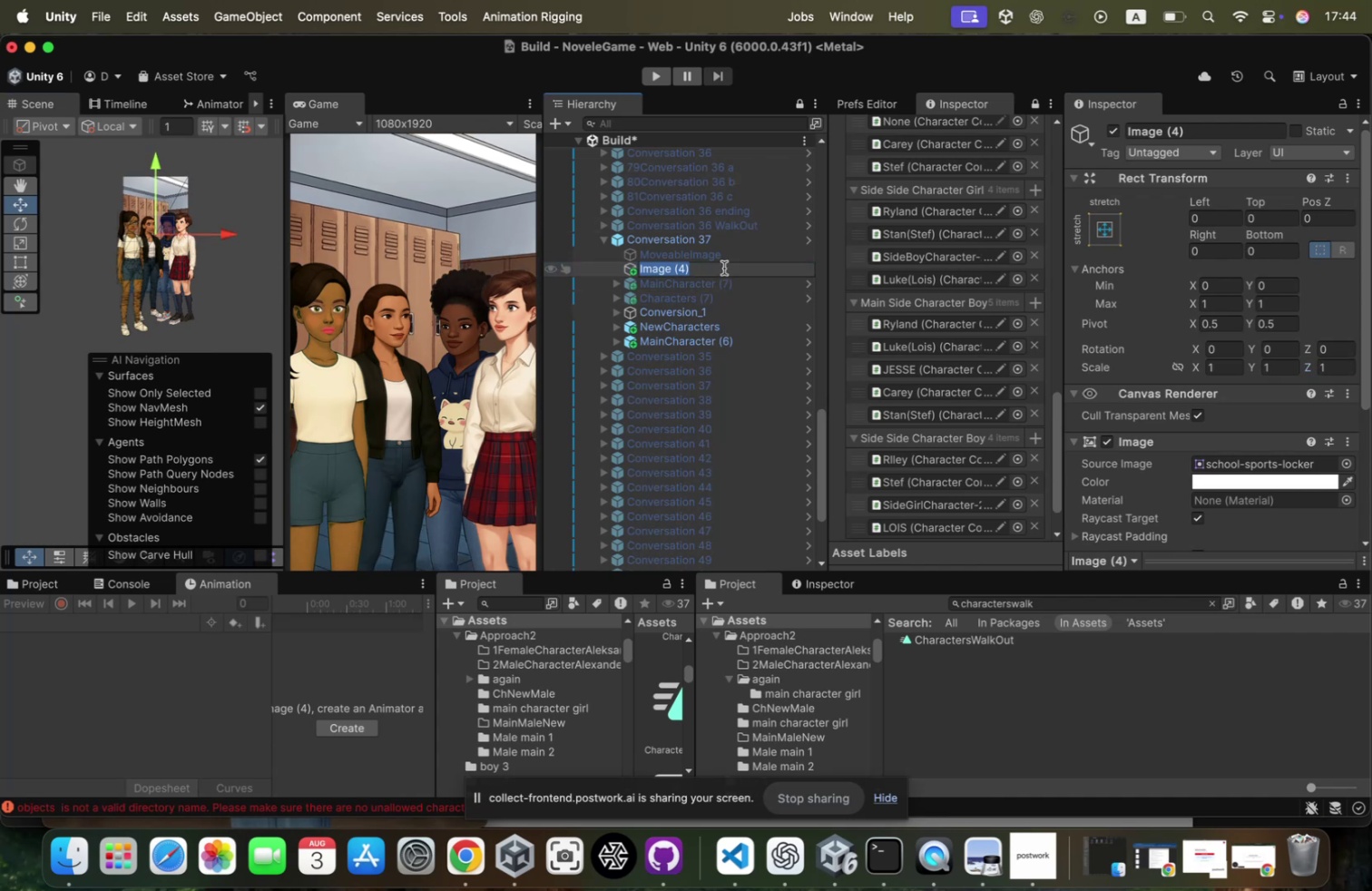 
key(Backspace)
type(Background)
 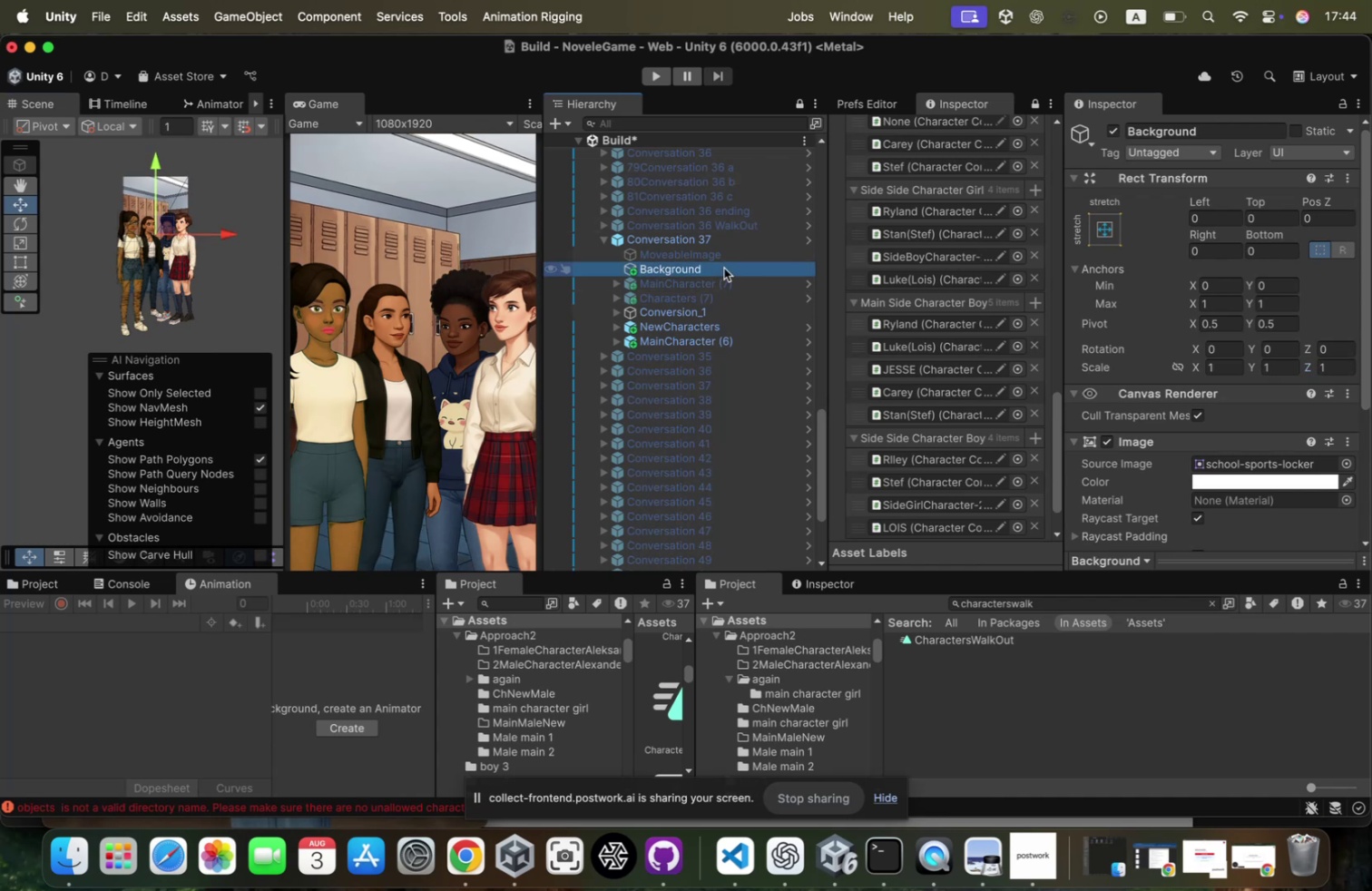 
 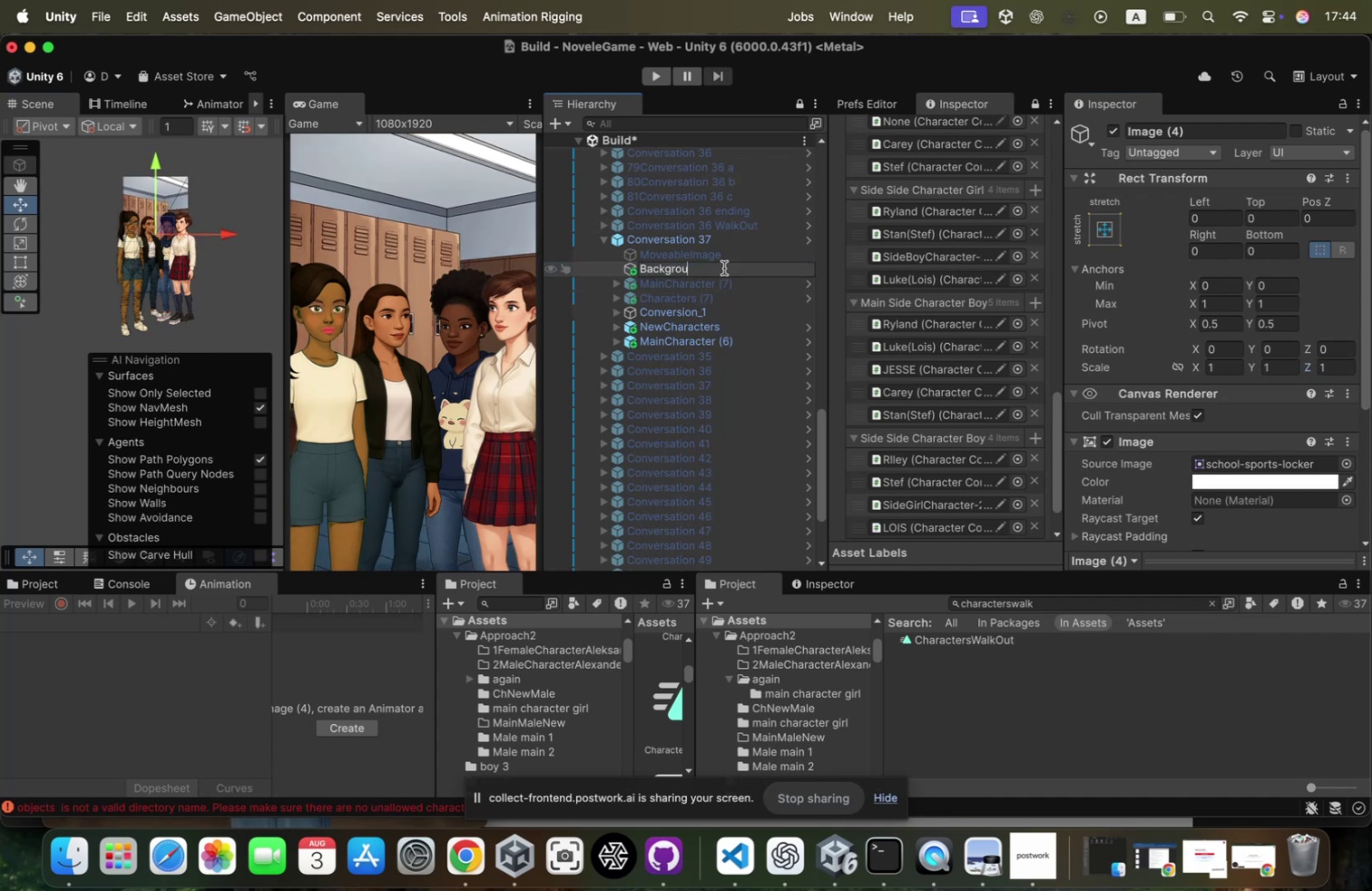 
key(Enter)
 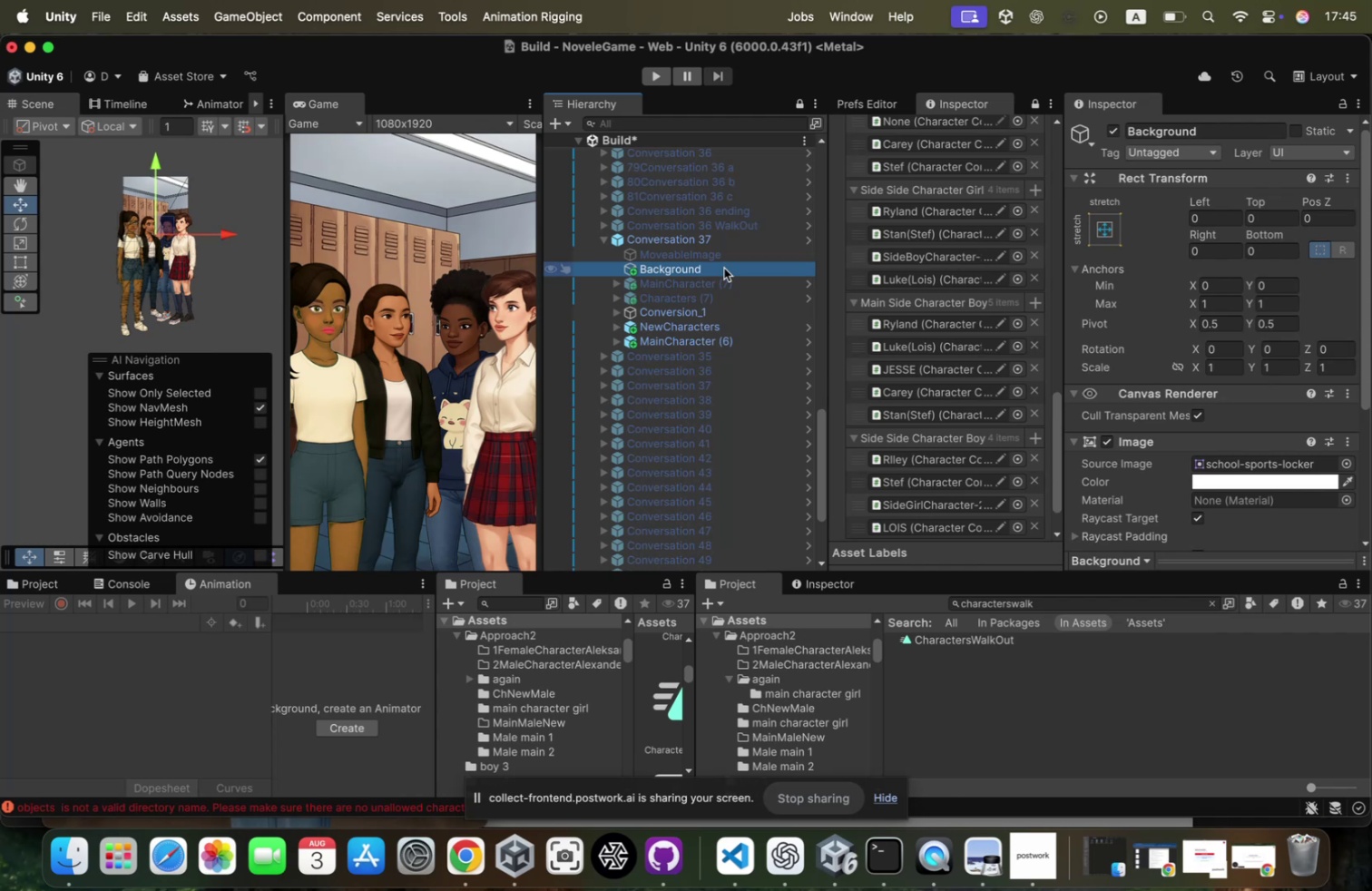 
wait(36.88)
 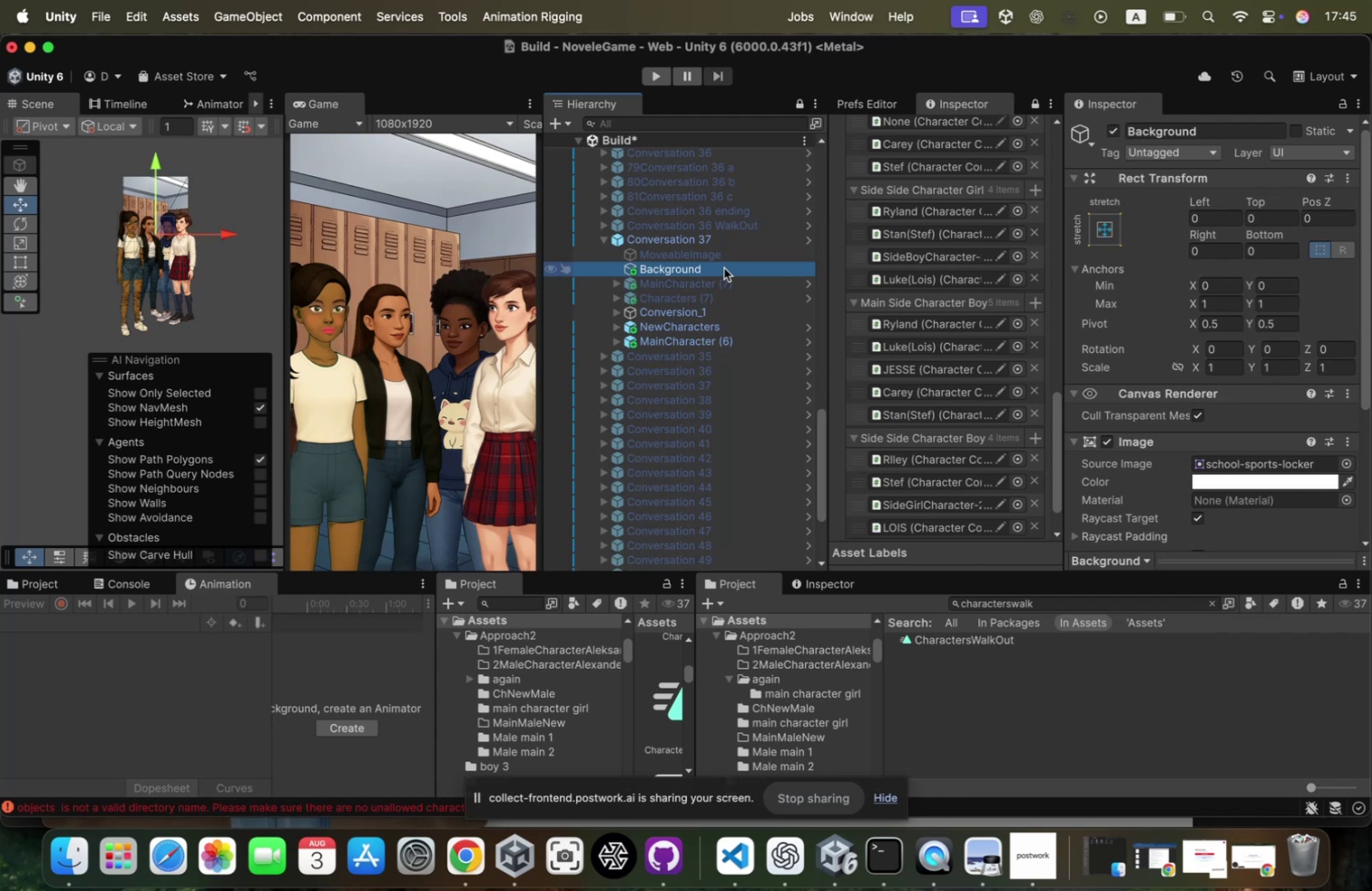 
left_click([668, 308])
 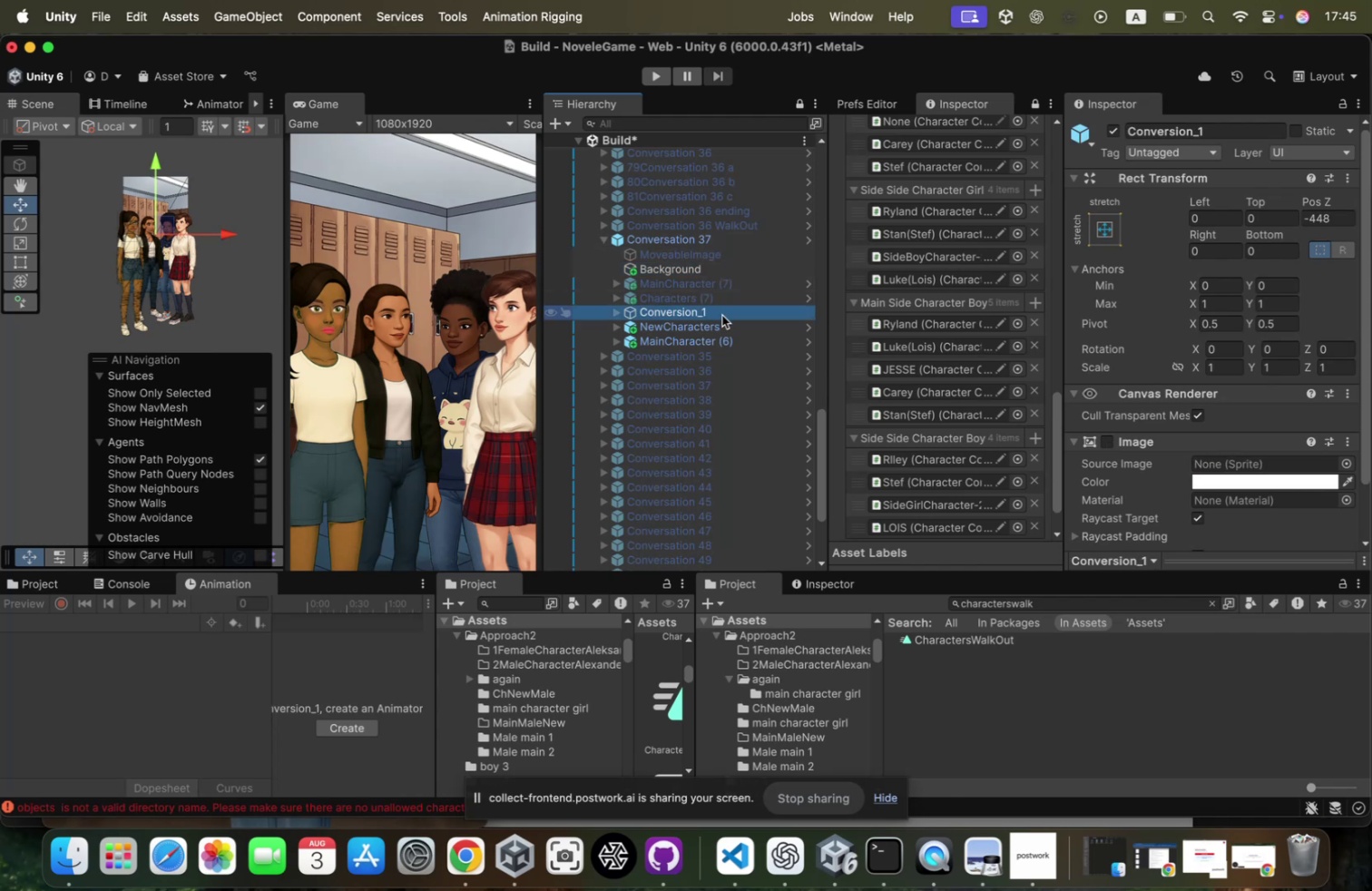 
left_click([724, 322])
 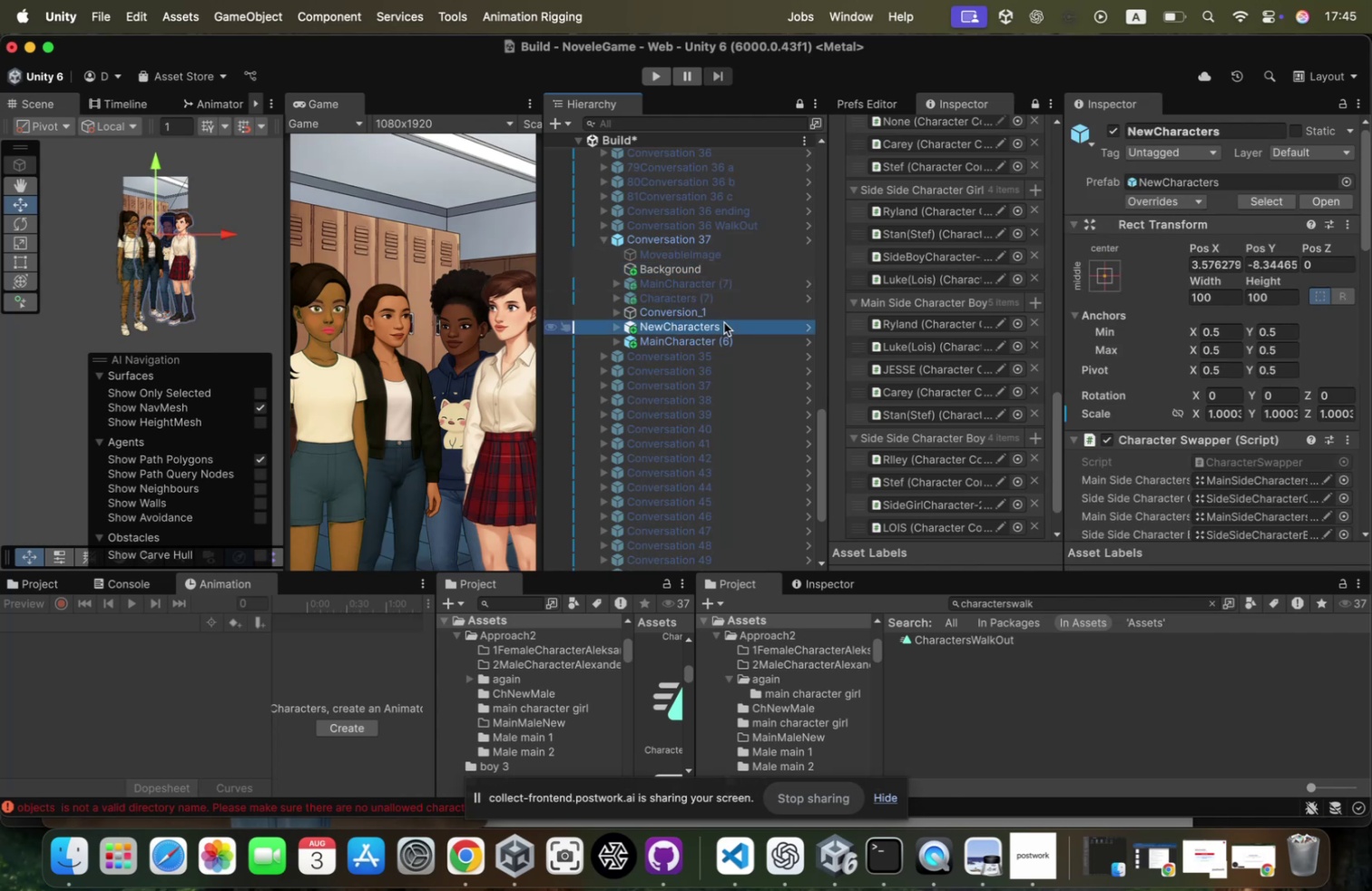 
key(ArrowDown)
 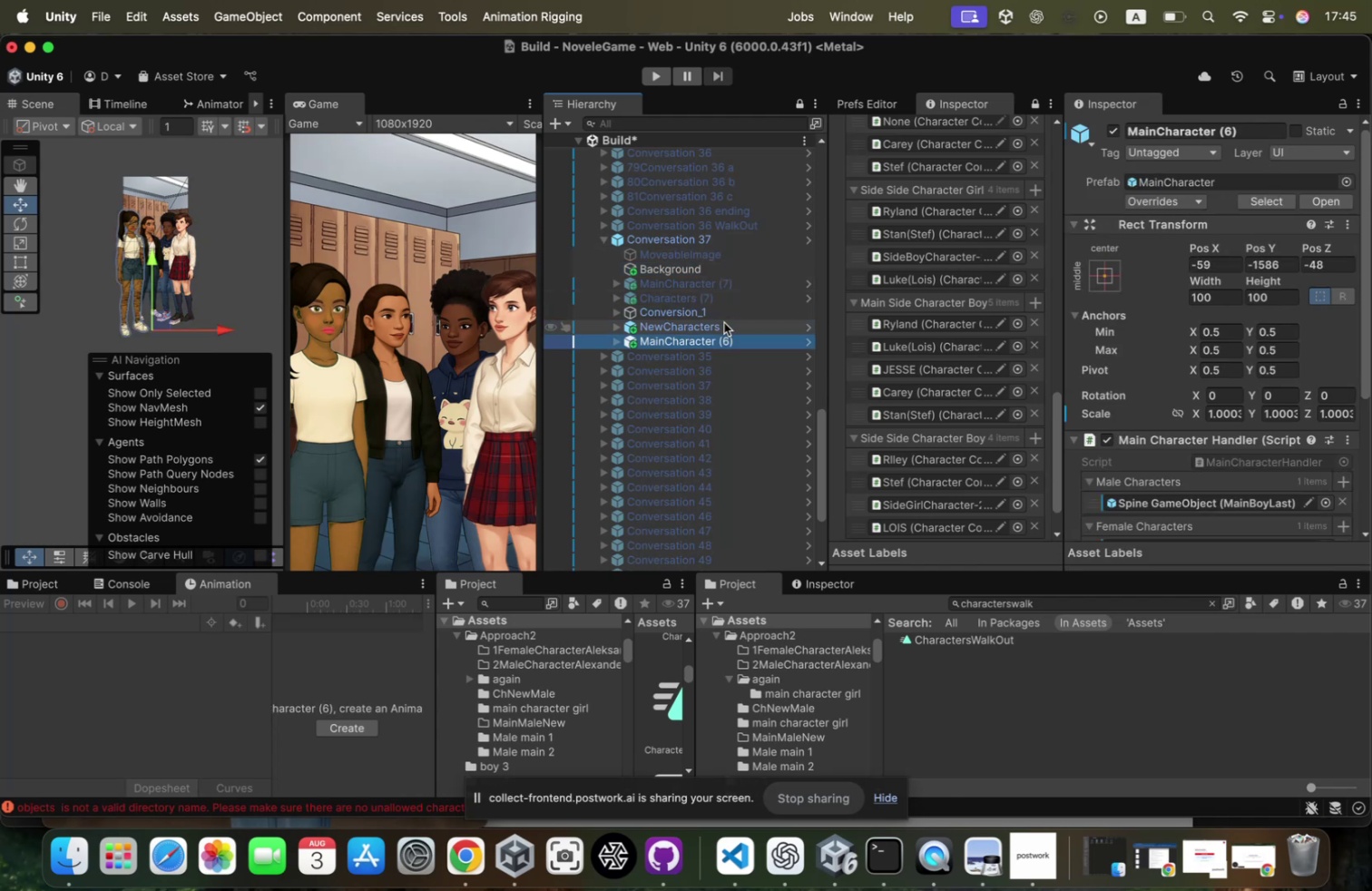 
key(ArrowUp)
 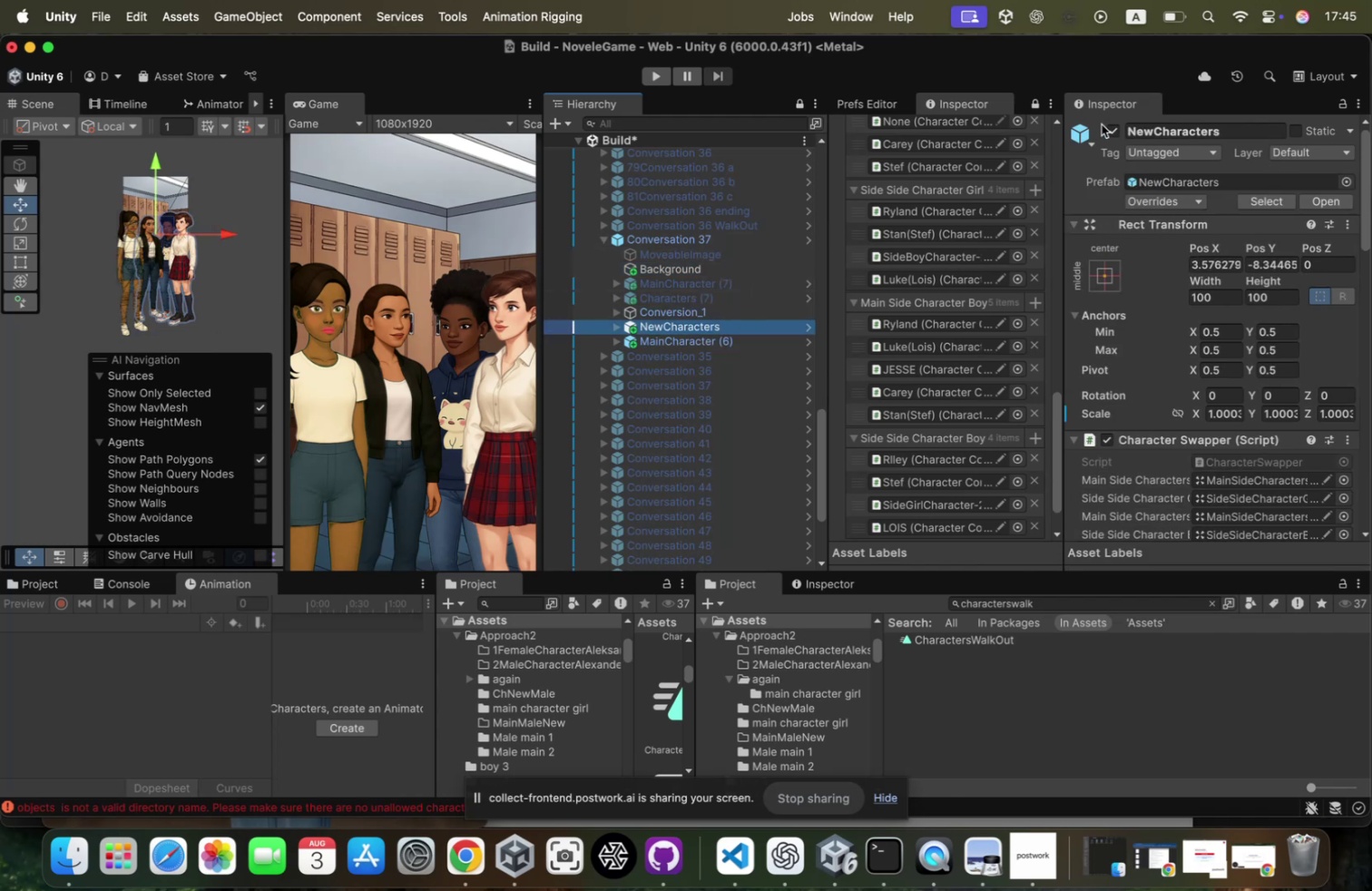 
left_click([1122, 132])
 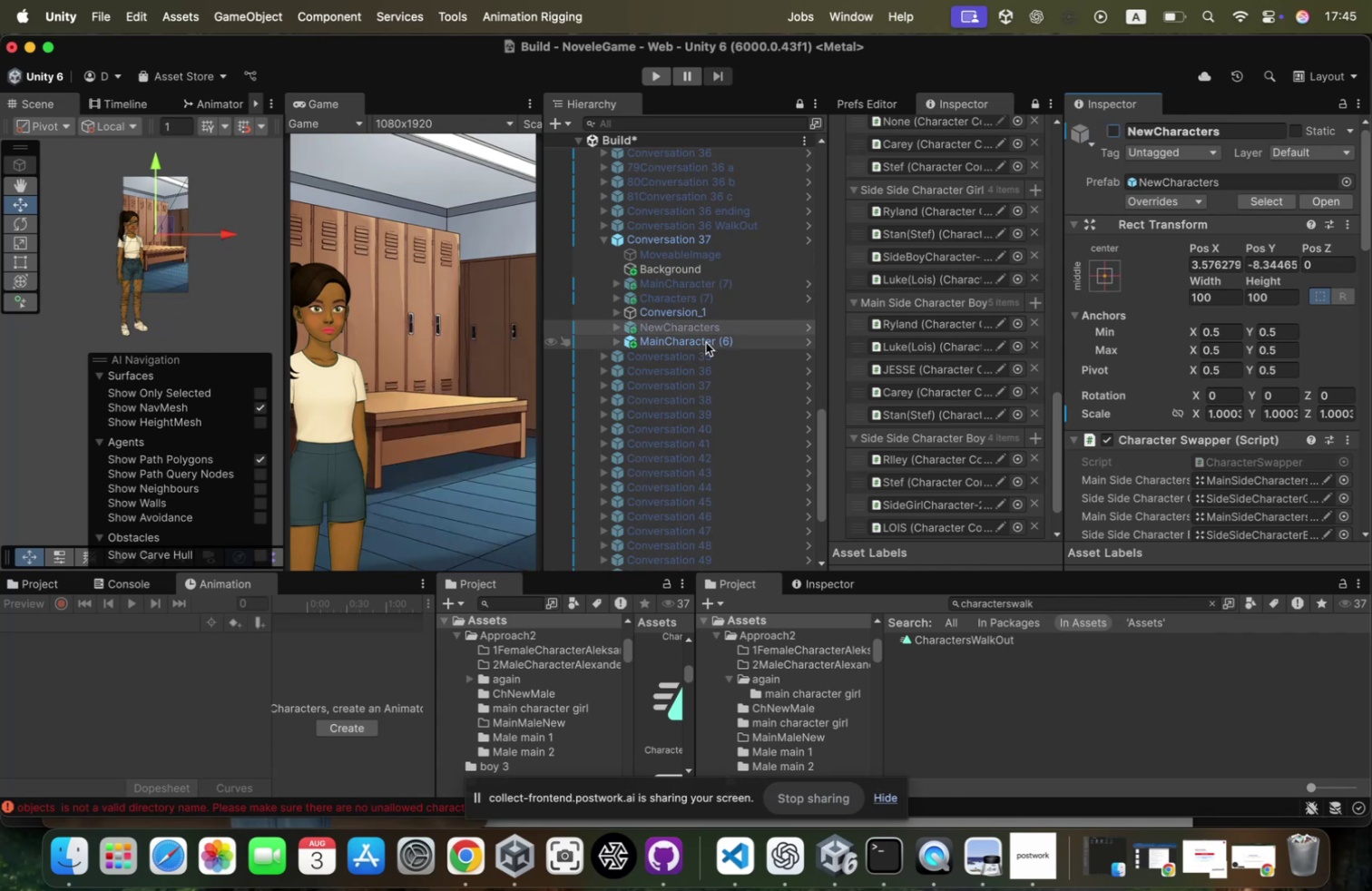 
left_click([702, 343])
 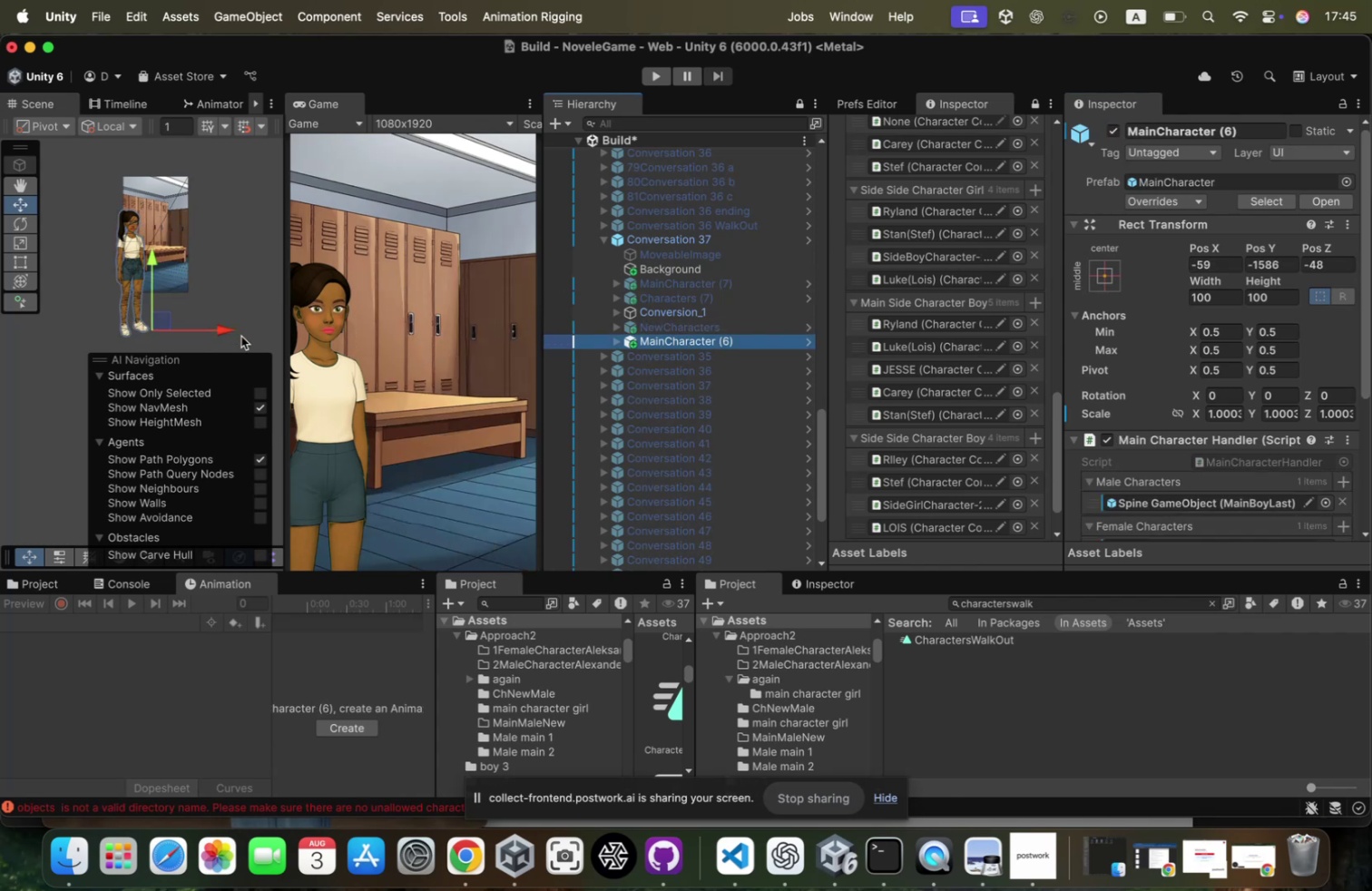 
left_click_drag(start_coordinate=[240, 336], to_coordinate=[257, 337])
 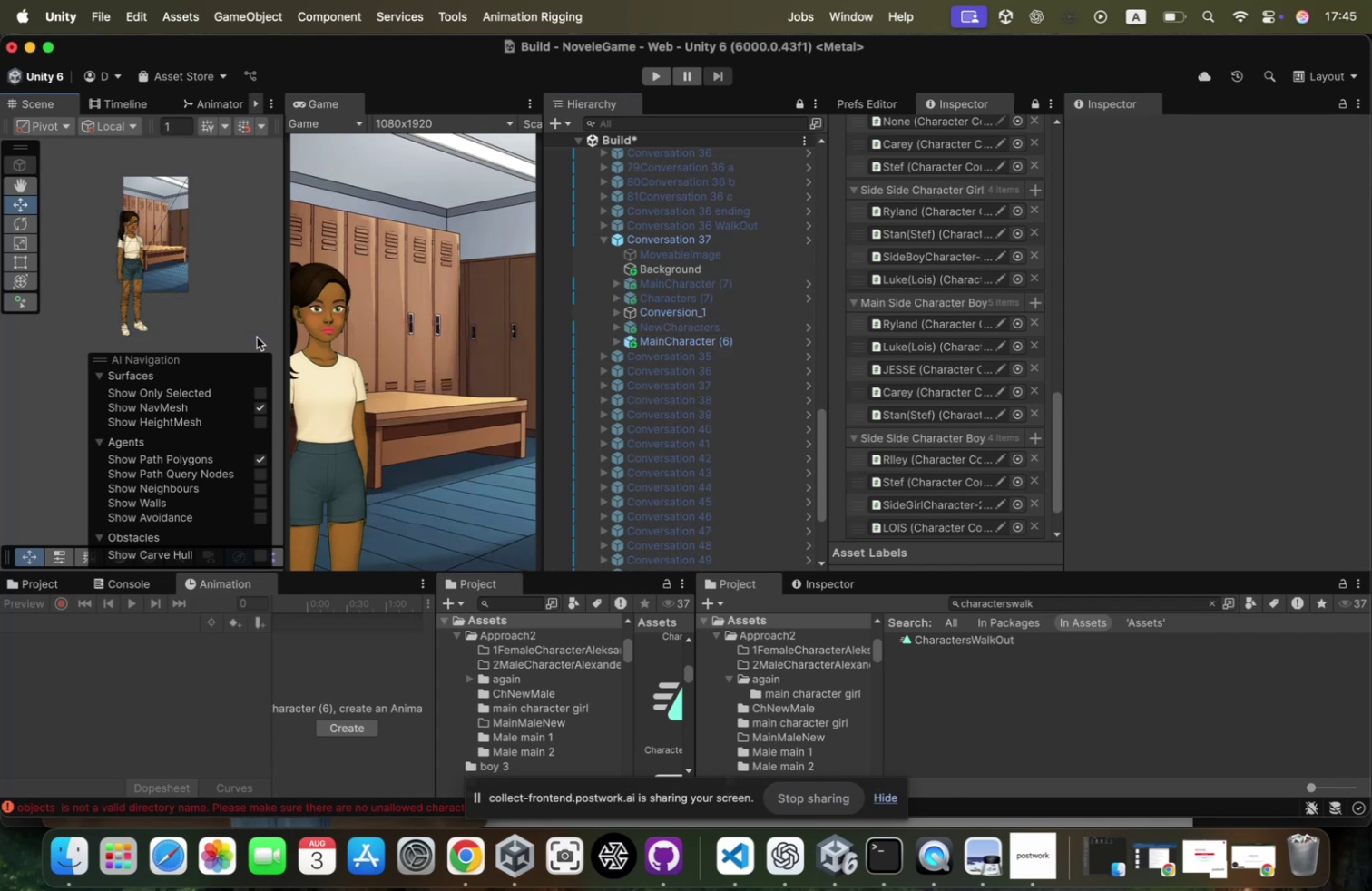 
key(Meta+CommandLeft)
 